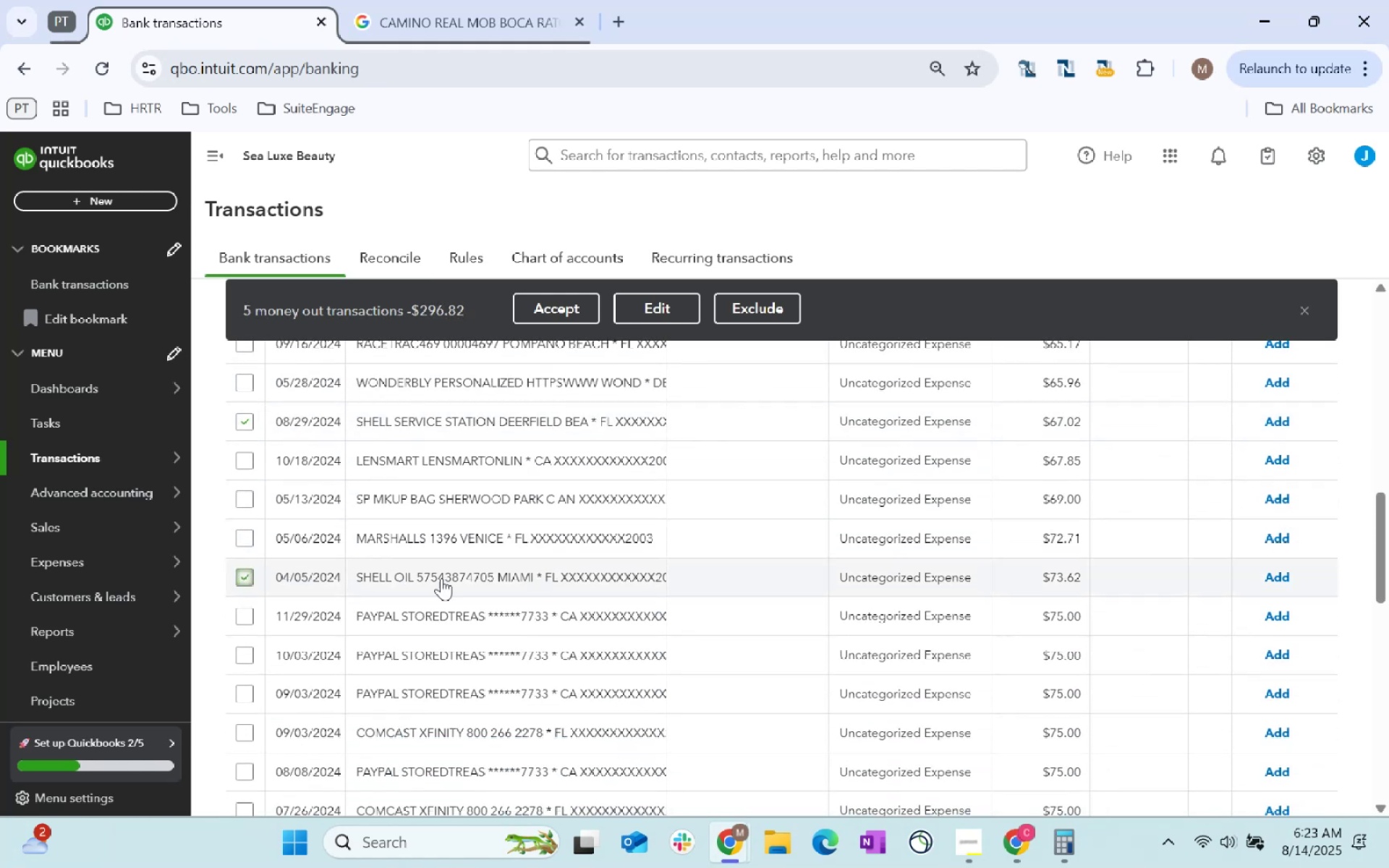 
scroll: coordinate [597, 570], scroll_direction: down, amount: 8.0
 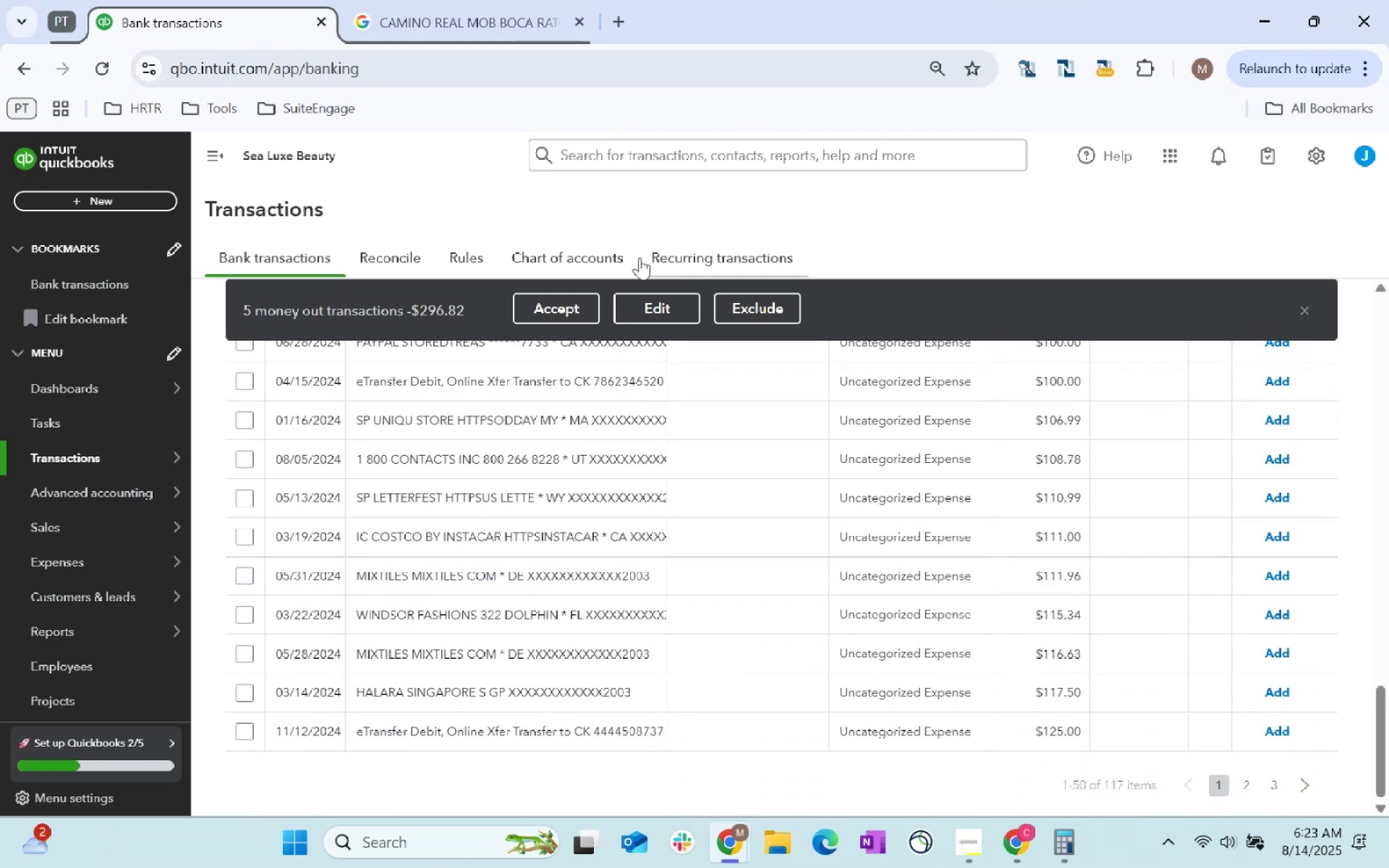 
left_click([668, 314])
 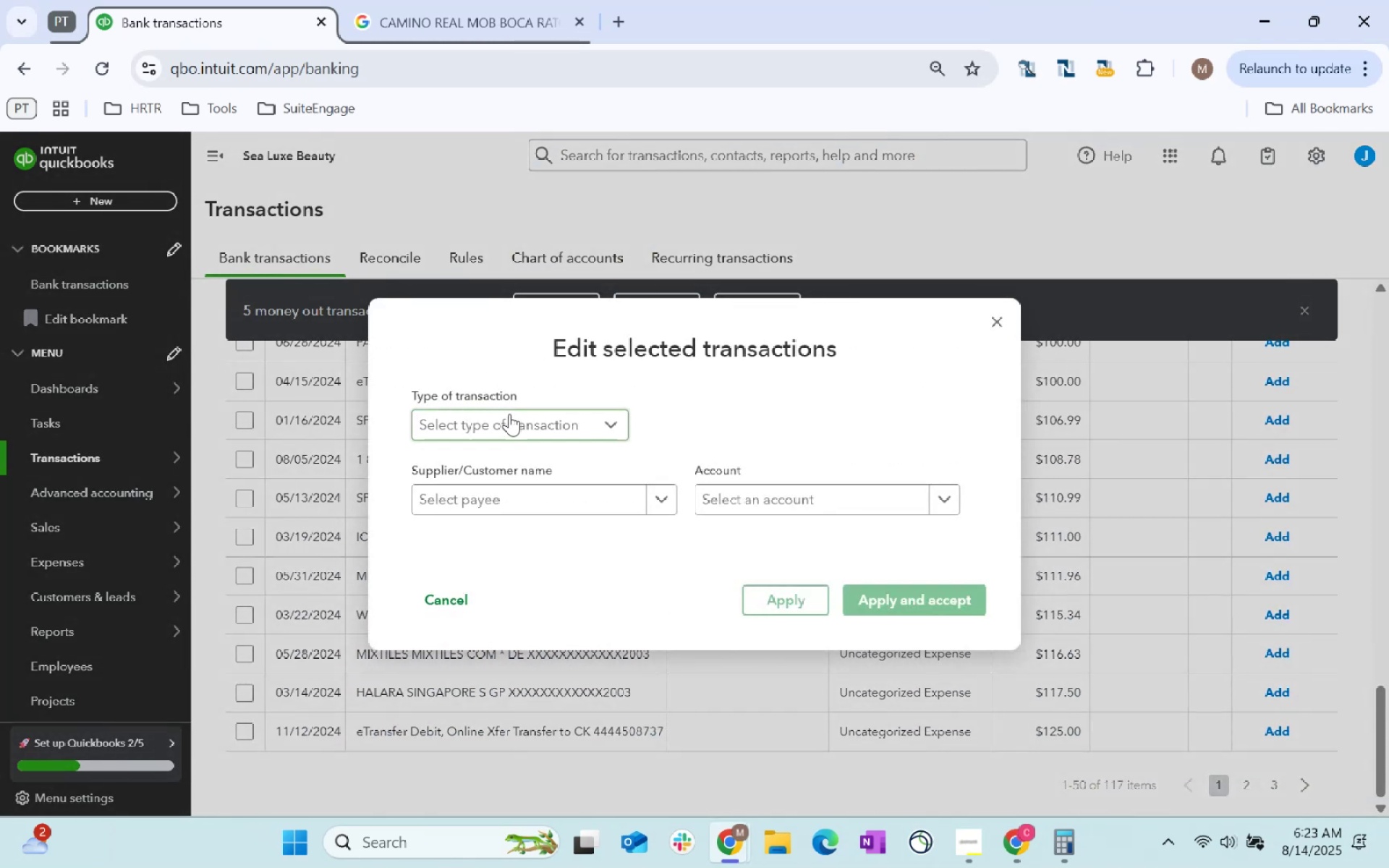 
left_click([509, 414])
 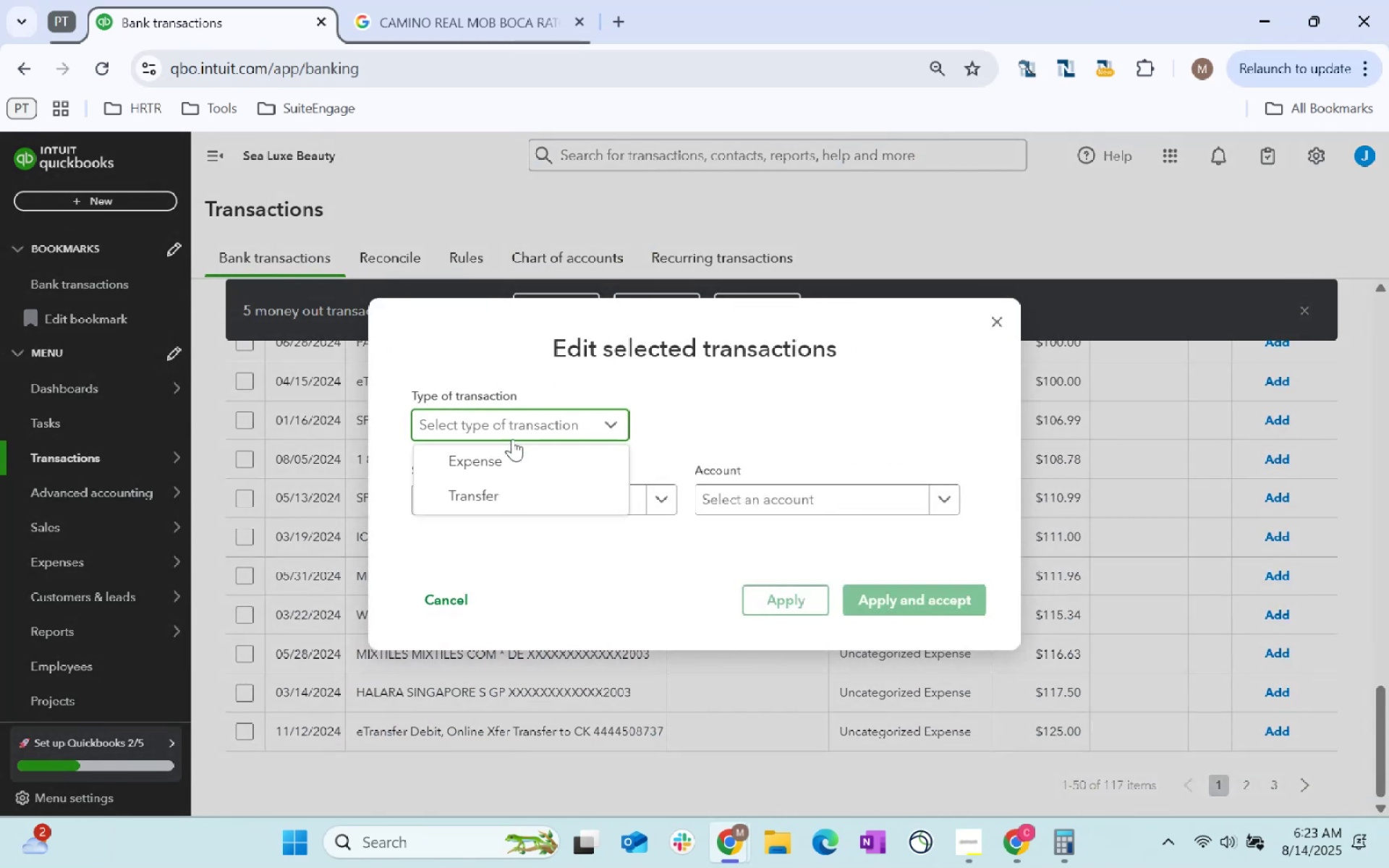 
left_click([514, 450])
 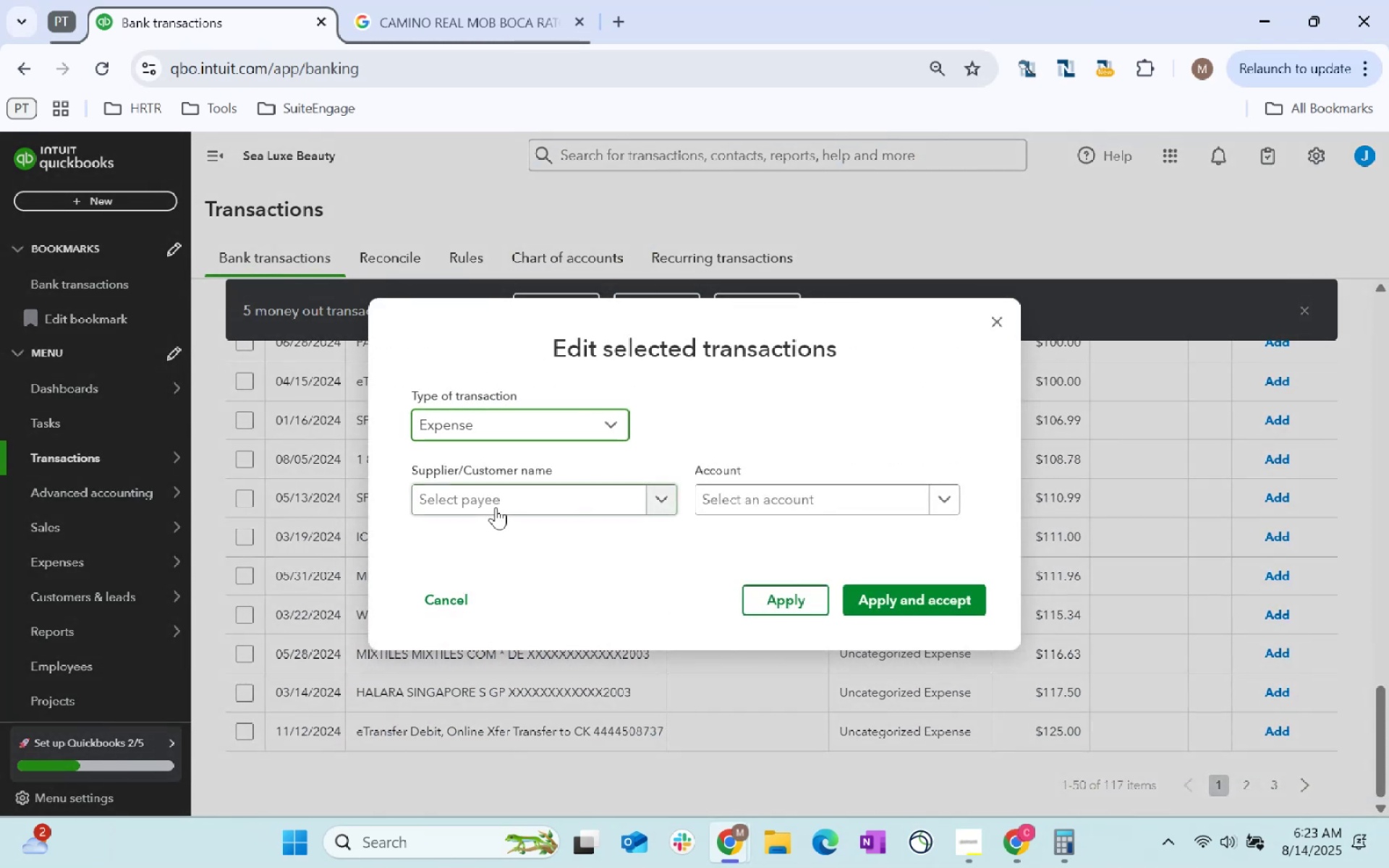 
left_click([496, 501])
 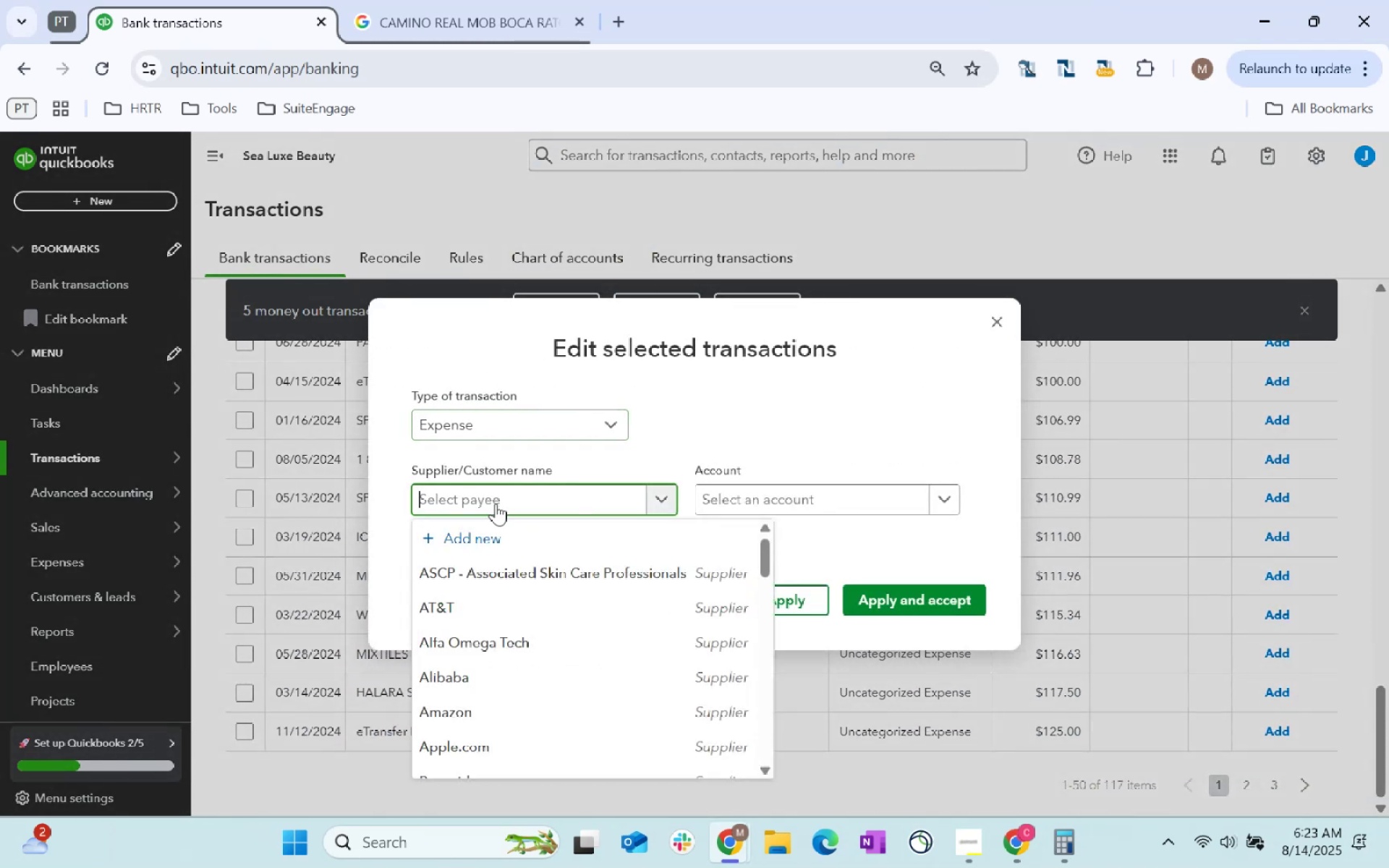 
type(Fuel)
key(Backspace)
key(Backspace)
key(Backspace)
key(Backspace)
key(Backspace)
key(Backspace)
type(Gas)
key(Backspace)
key(Backspace)
key(Backspace)
key(Backspace)
key(Backspace)
key(Backspace)
key(Backspace)
type(FUel )
key(Backspace)
key(Backspace)
key(Backspace)
key(Backspace)
type(uel Stations)
key(Tab)
 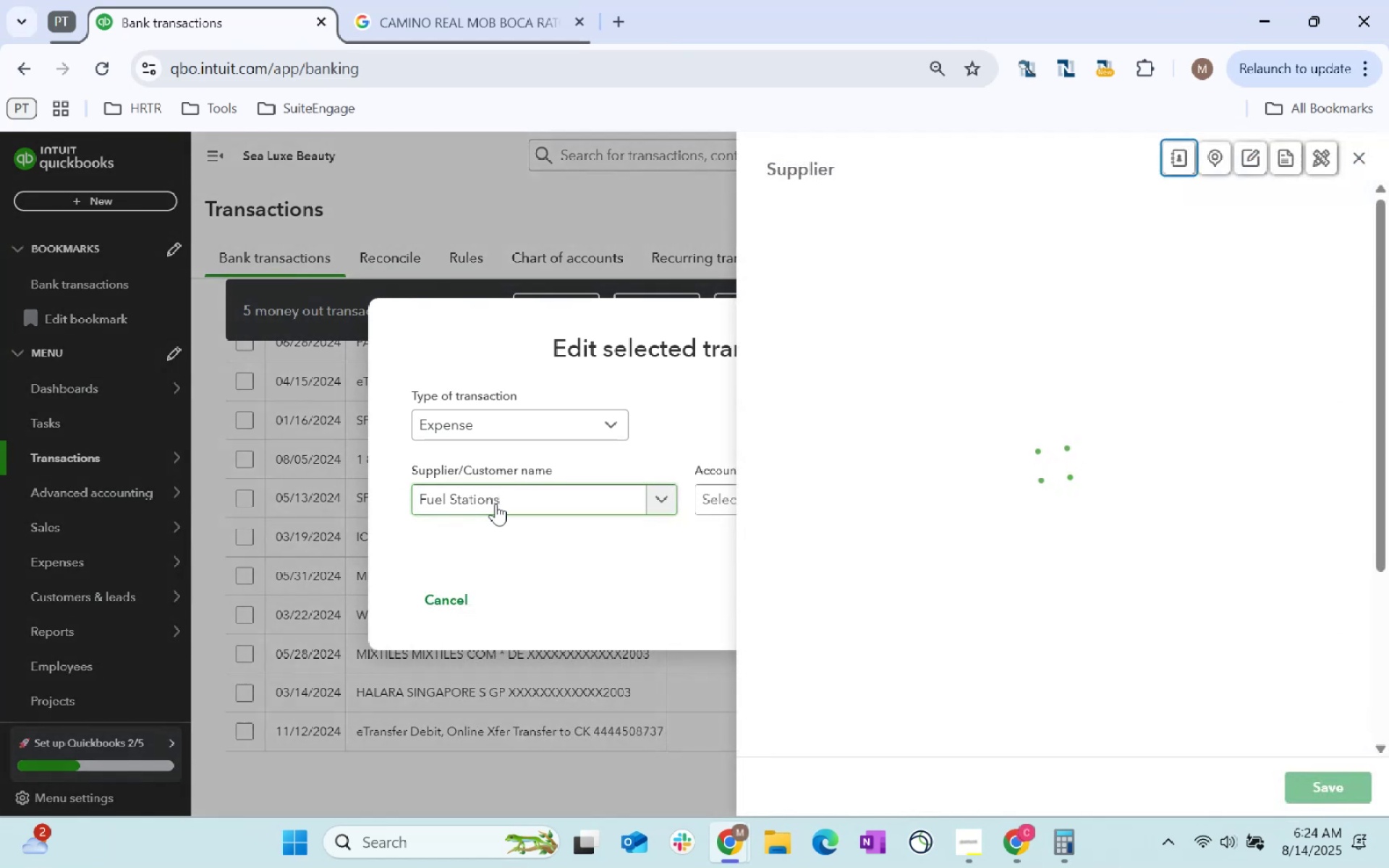 
left_click([1337, 778])
 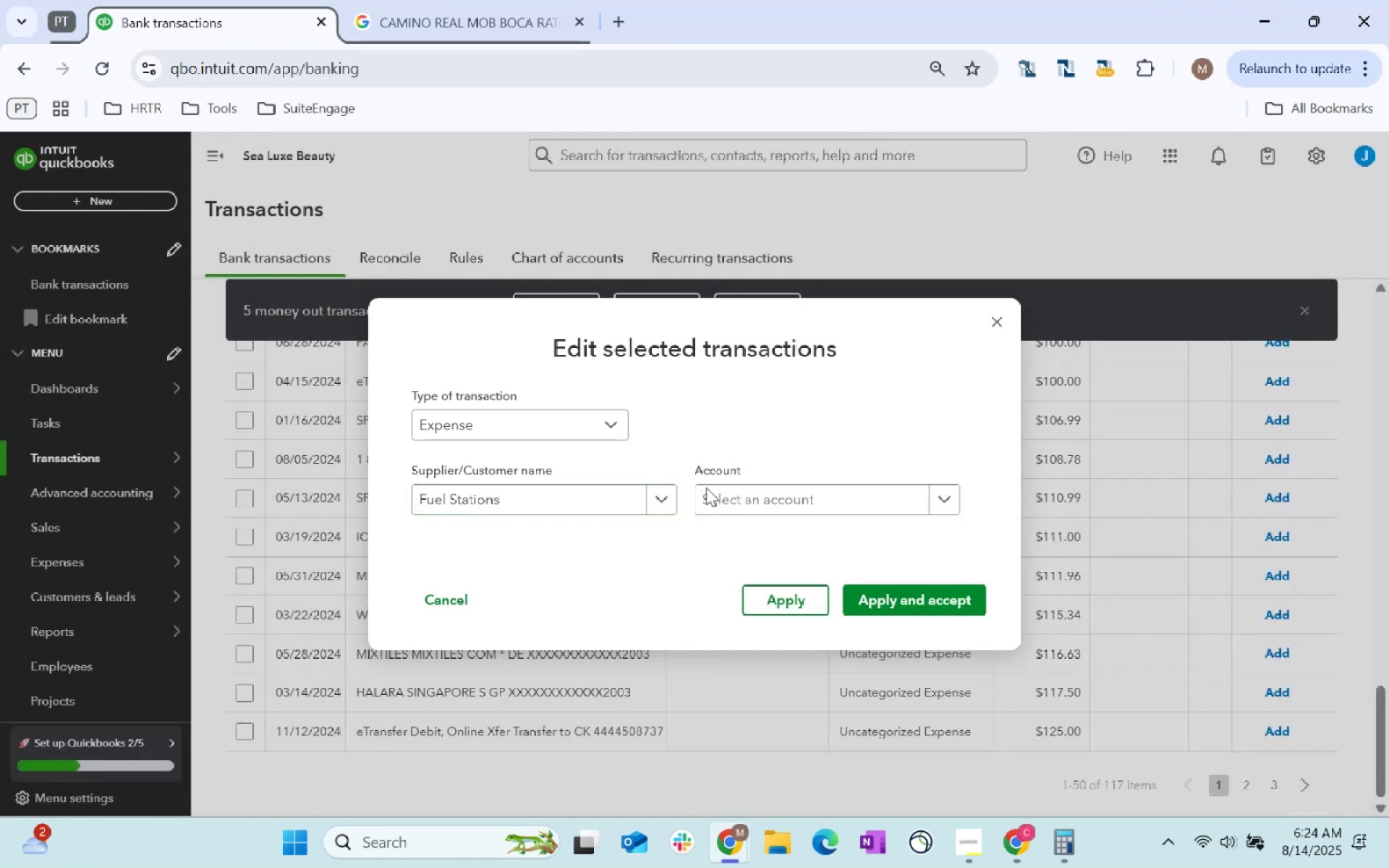 
left_click([726, 501])
 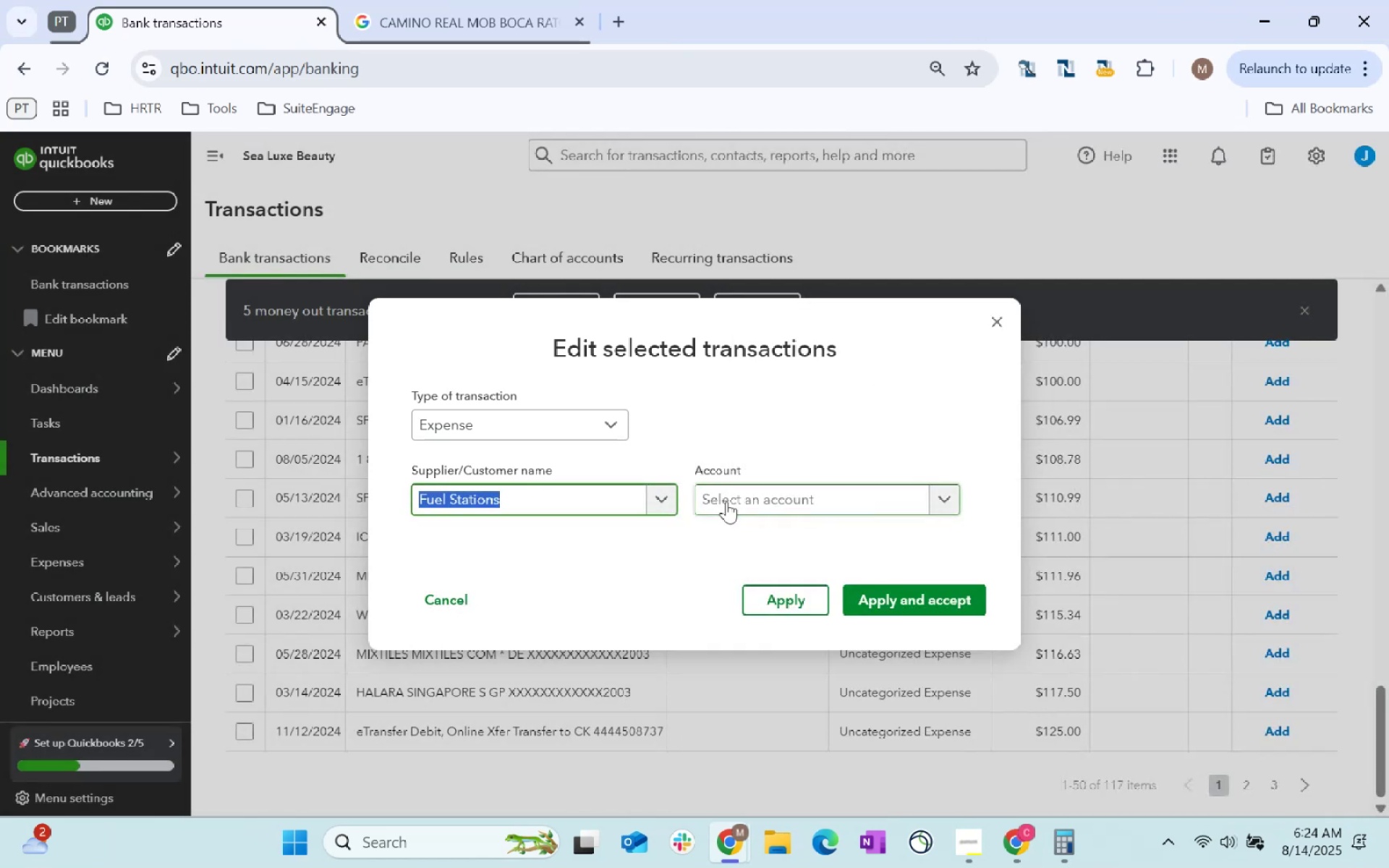 
type(fuel)
key(Backspace)
key(Backspace)
key(Tab)
type(fuel)
 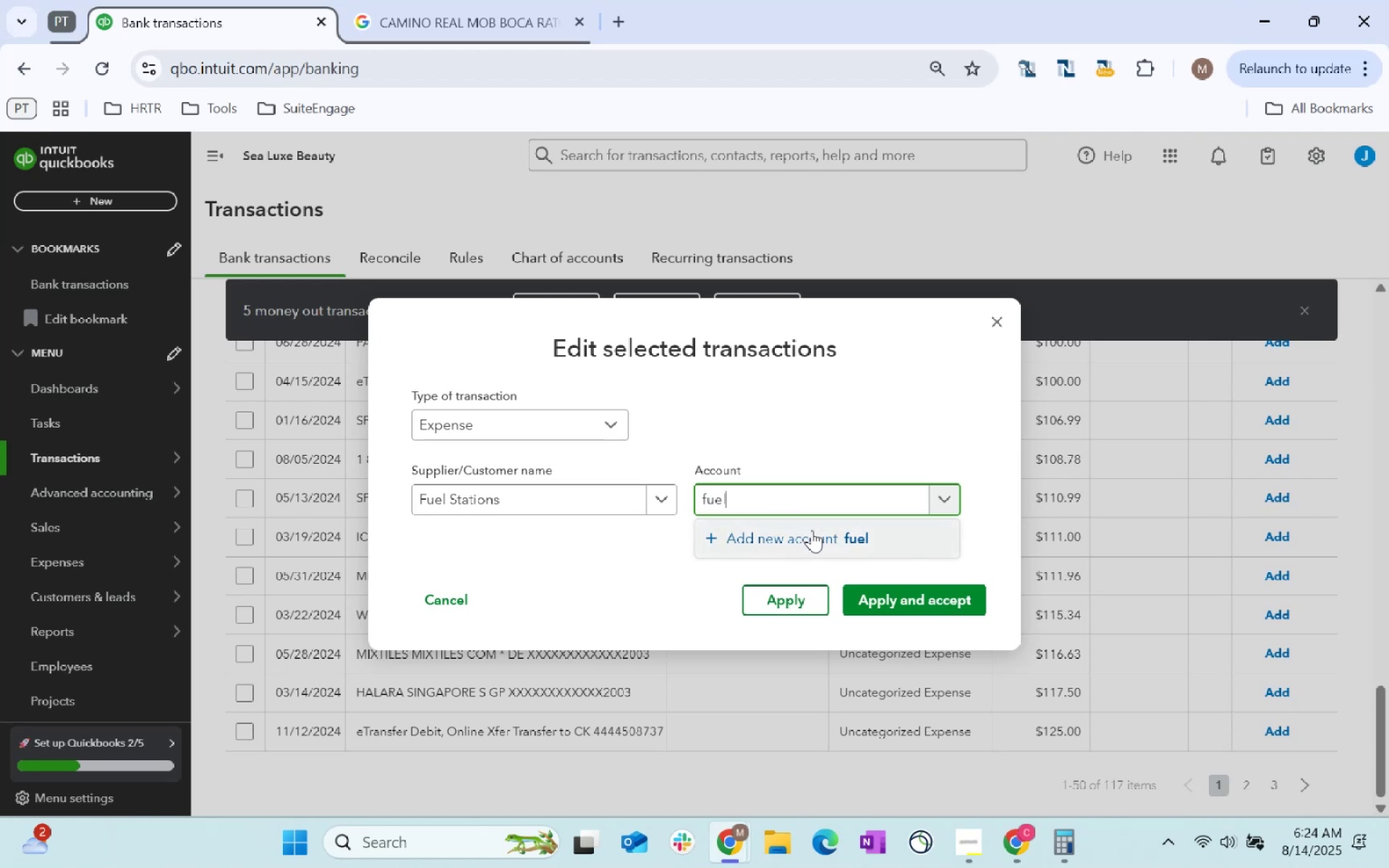 
left_click([828, 500])
 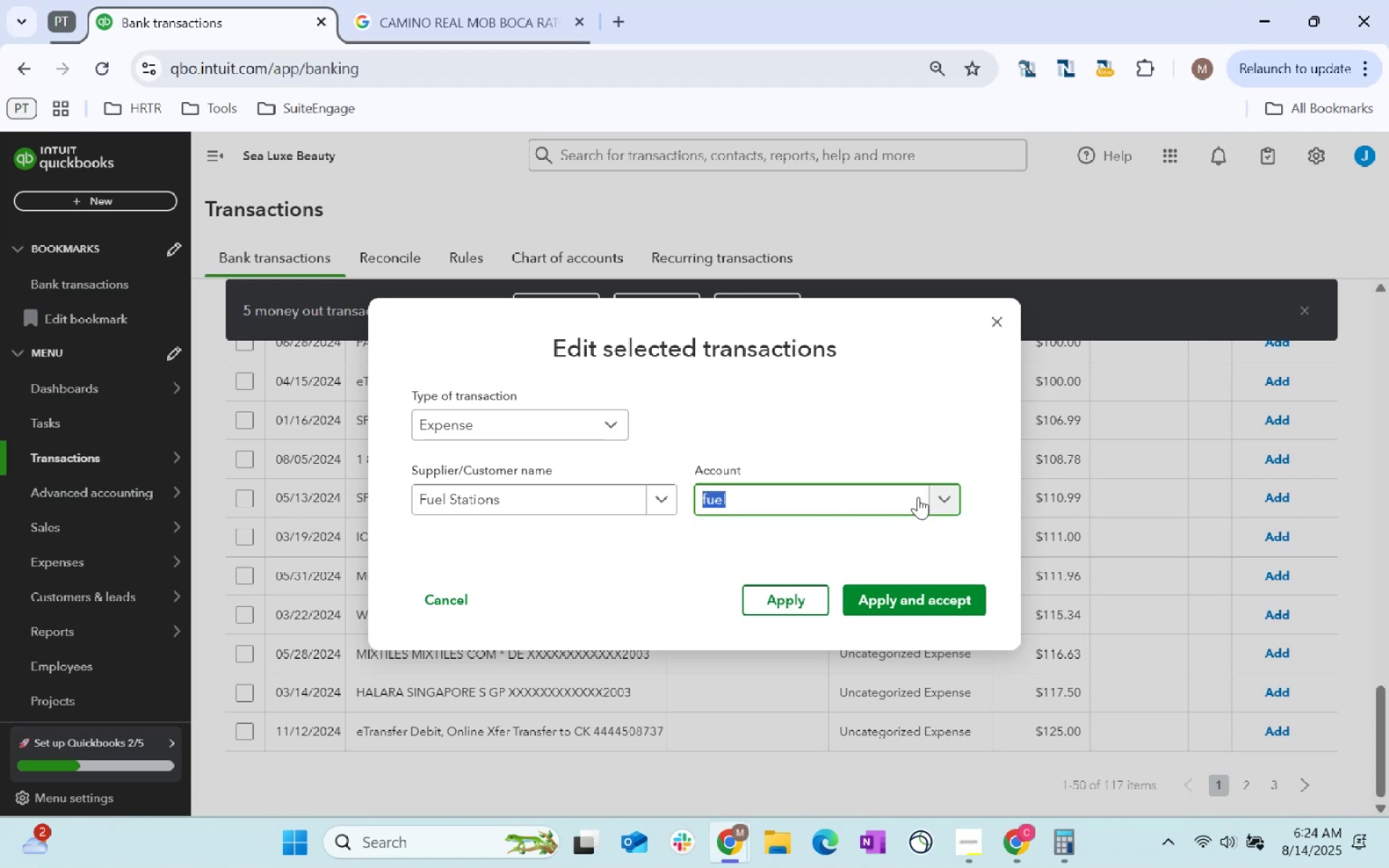 
left_click([918, 497])
 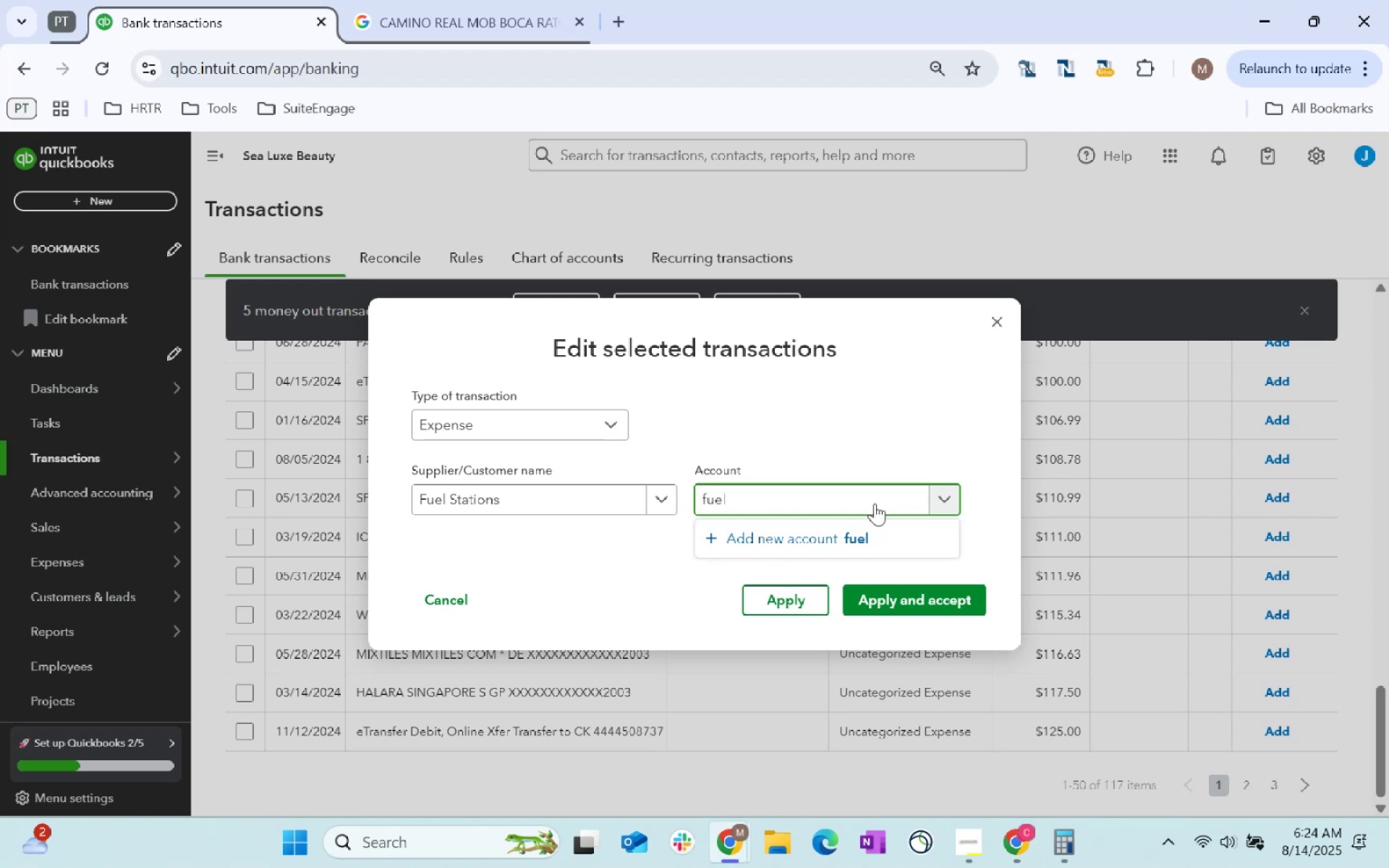 
key(Backspace)
key(Backspace)
key(Backspace)
key(Backspace)
key(Backspace)
key(Backspace)
key(Backspace)
key(Backspace)
type(Fuel)
 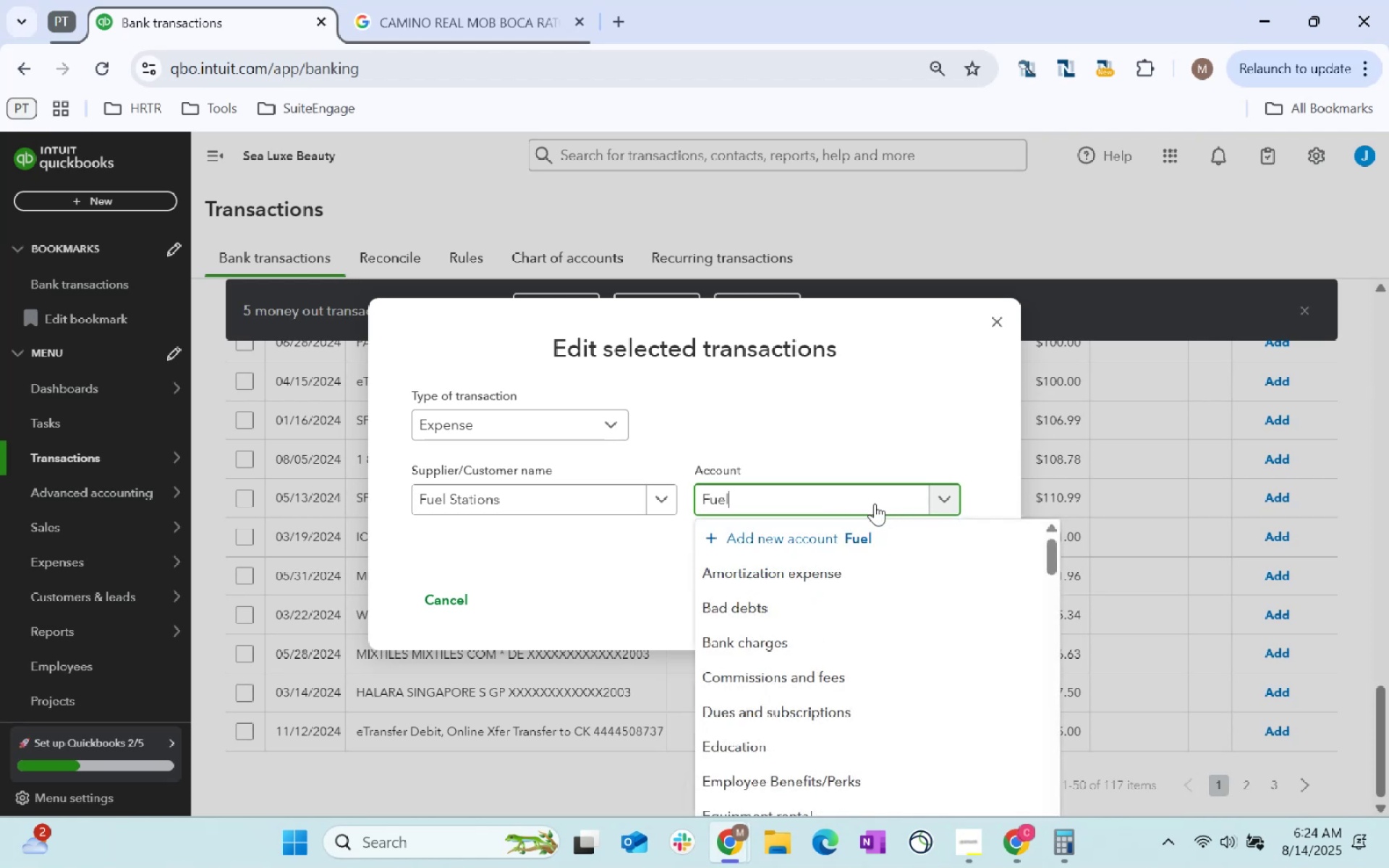 
wait(6.2)
 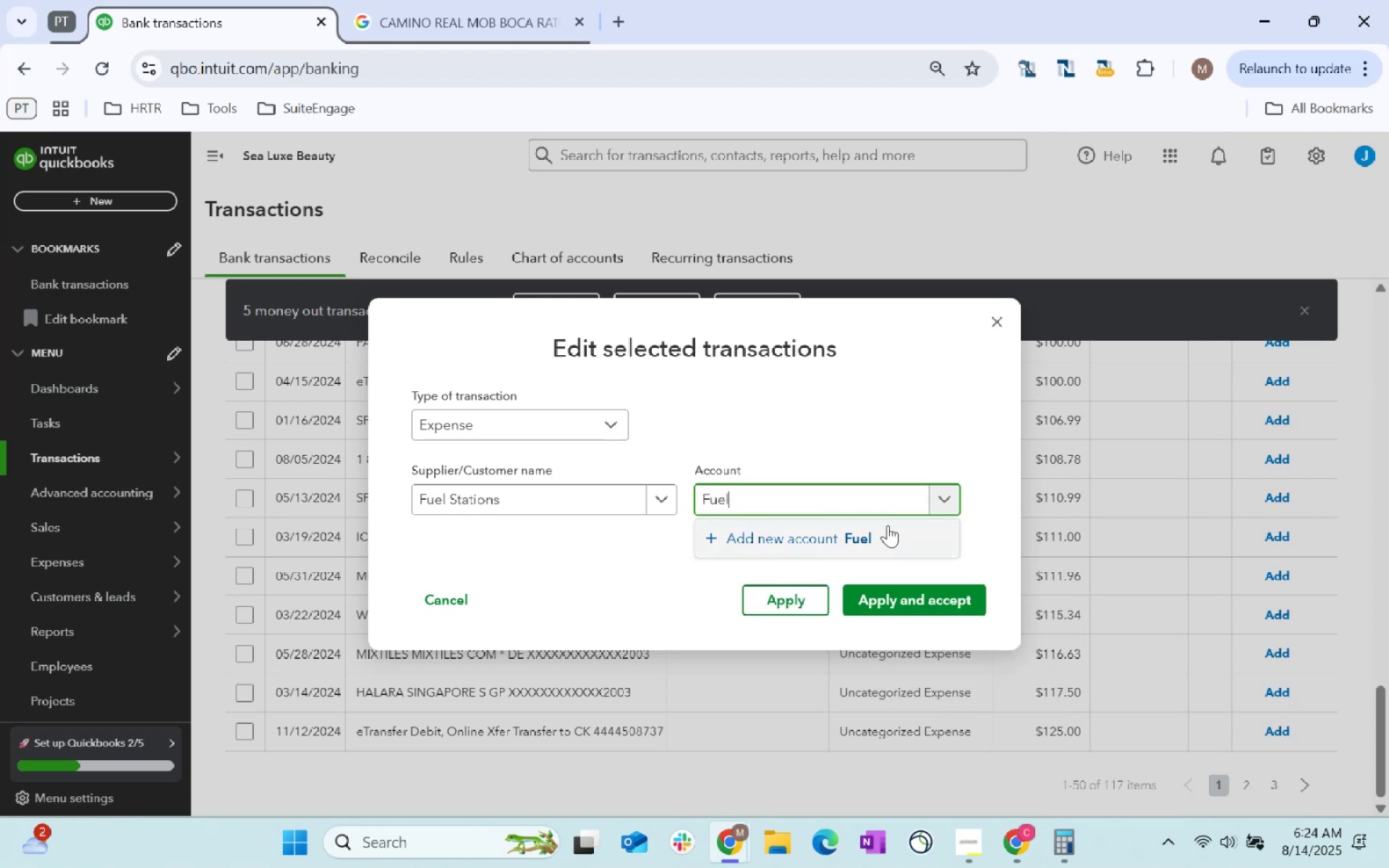 
left_click([862, 542])
 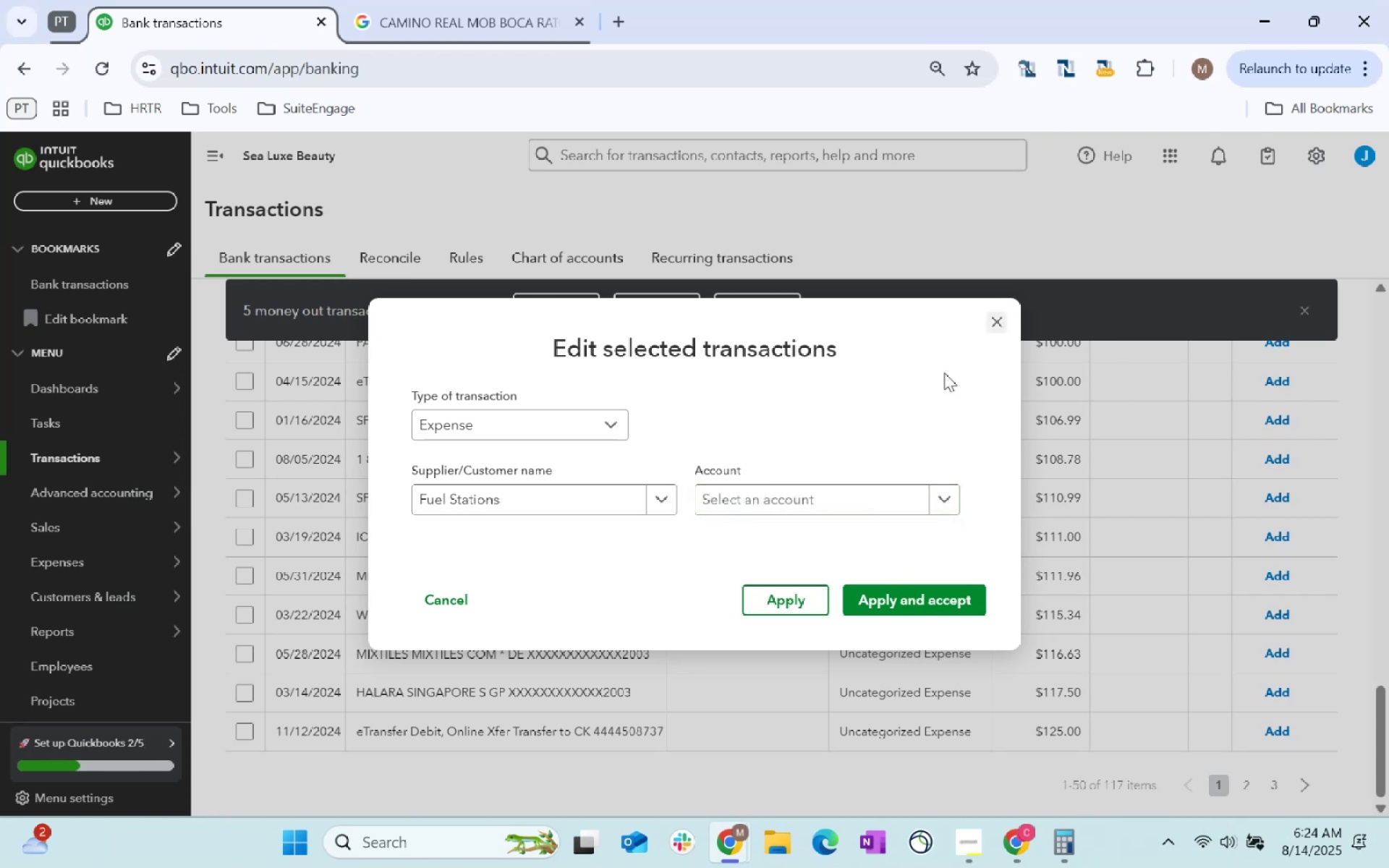 
left_click([763, 506])
 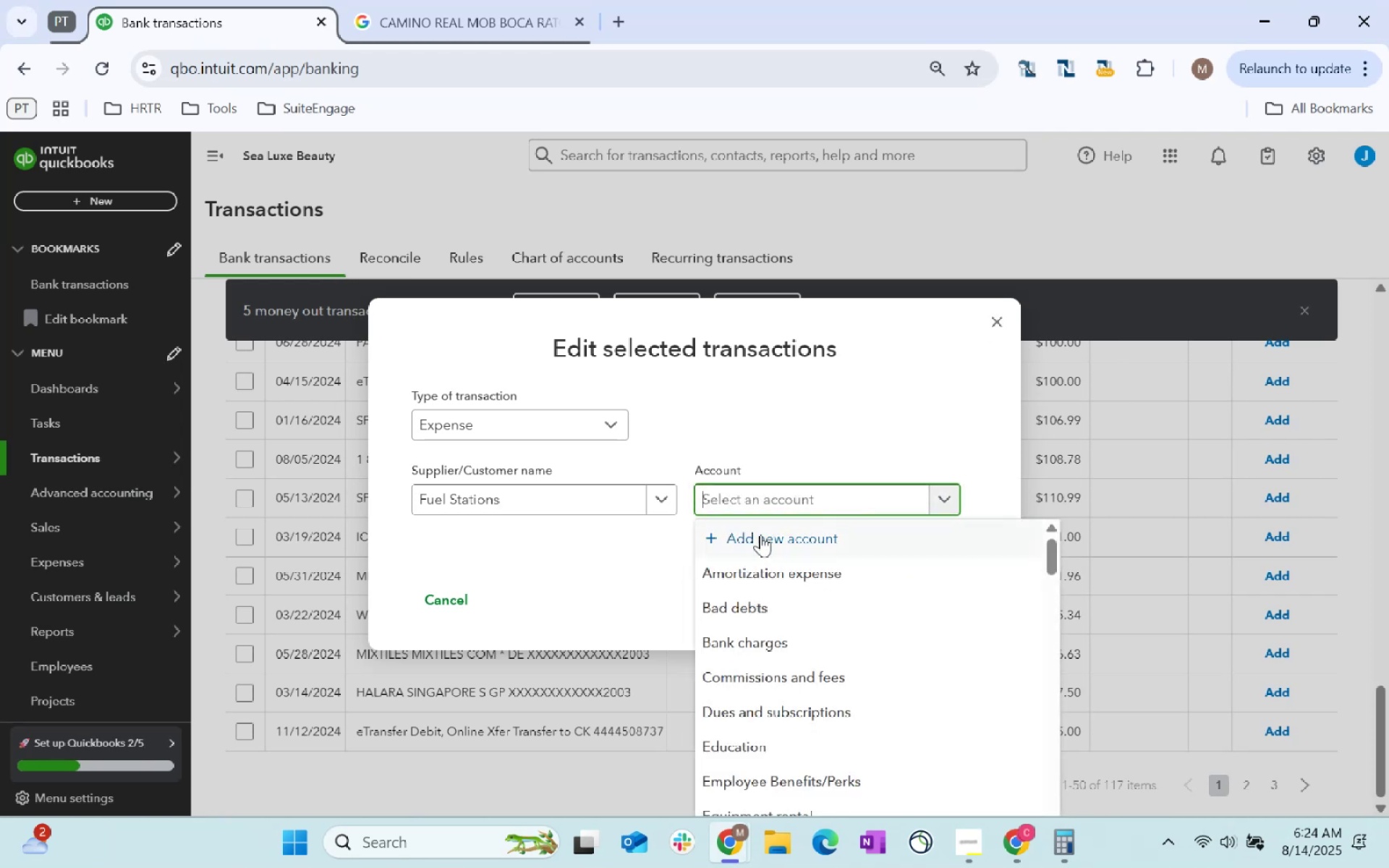 
left_click([765, 550])
 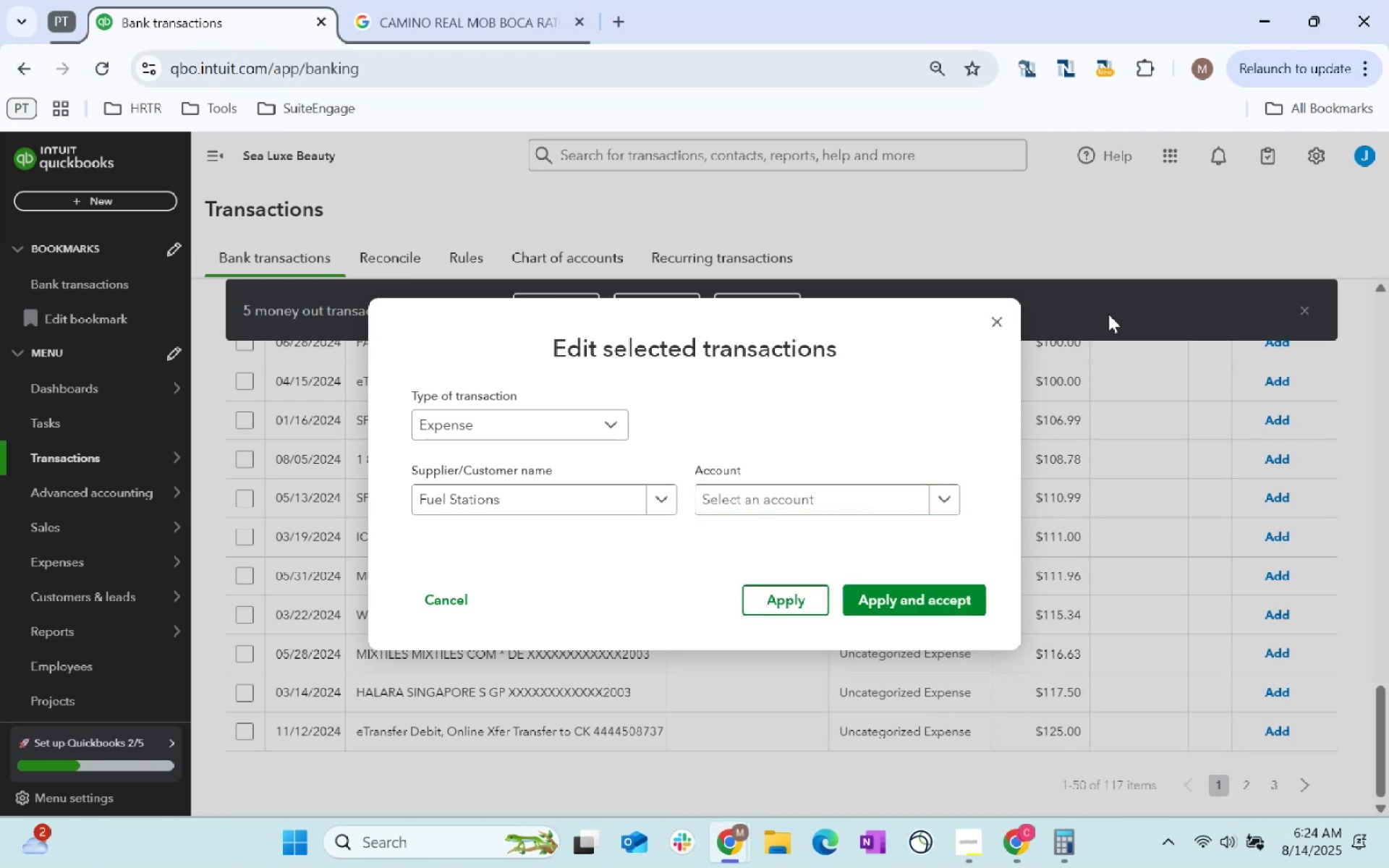 
left_click([862, 506])
 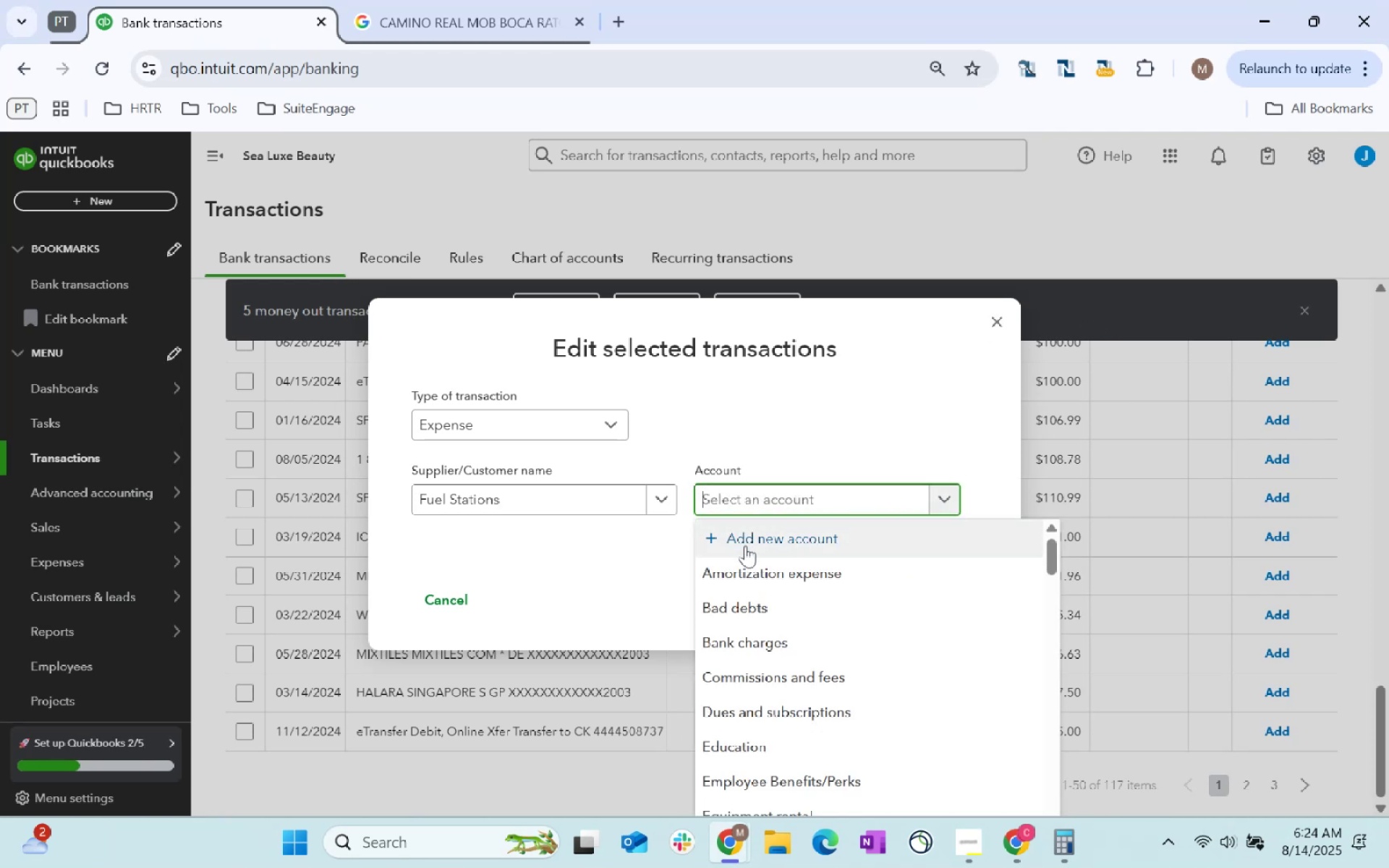 
double_click([745, 545])
 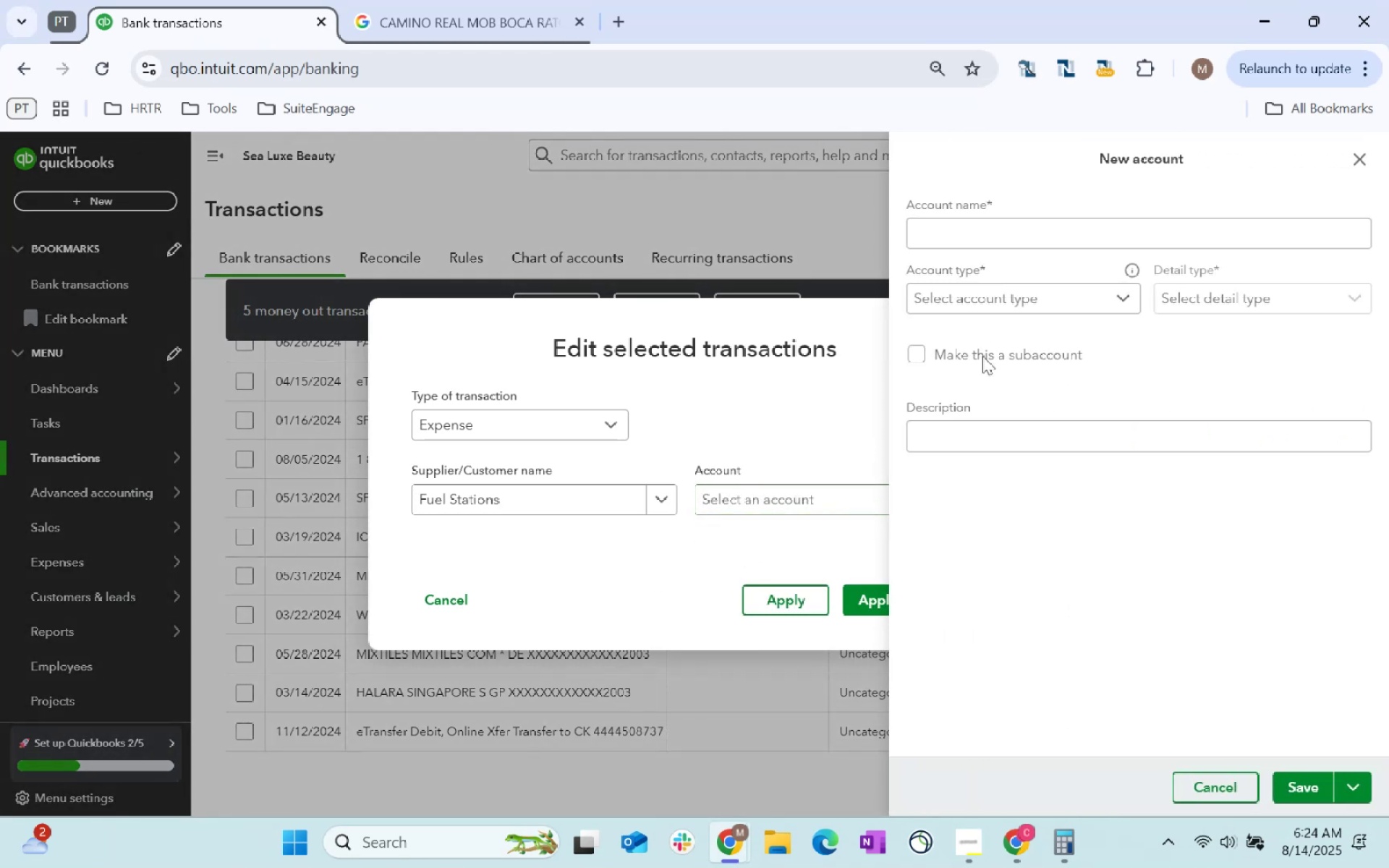 
left_click([1048, 222])
 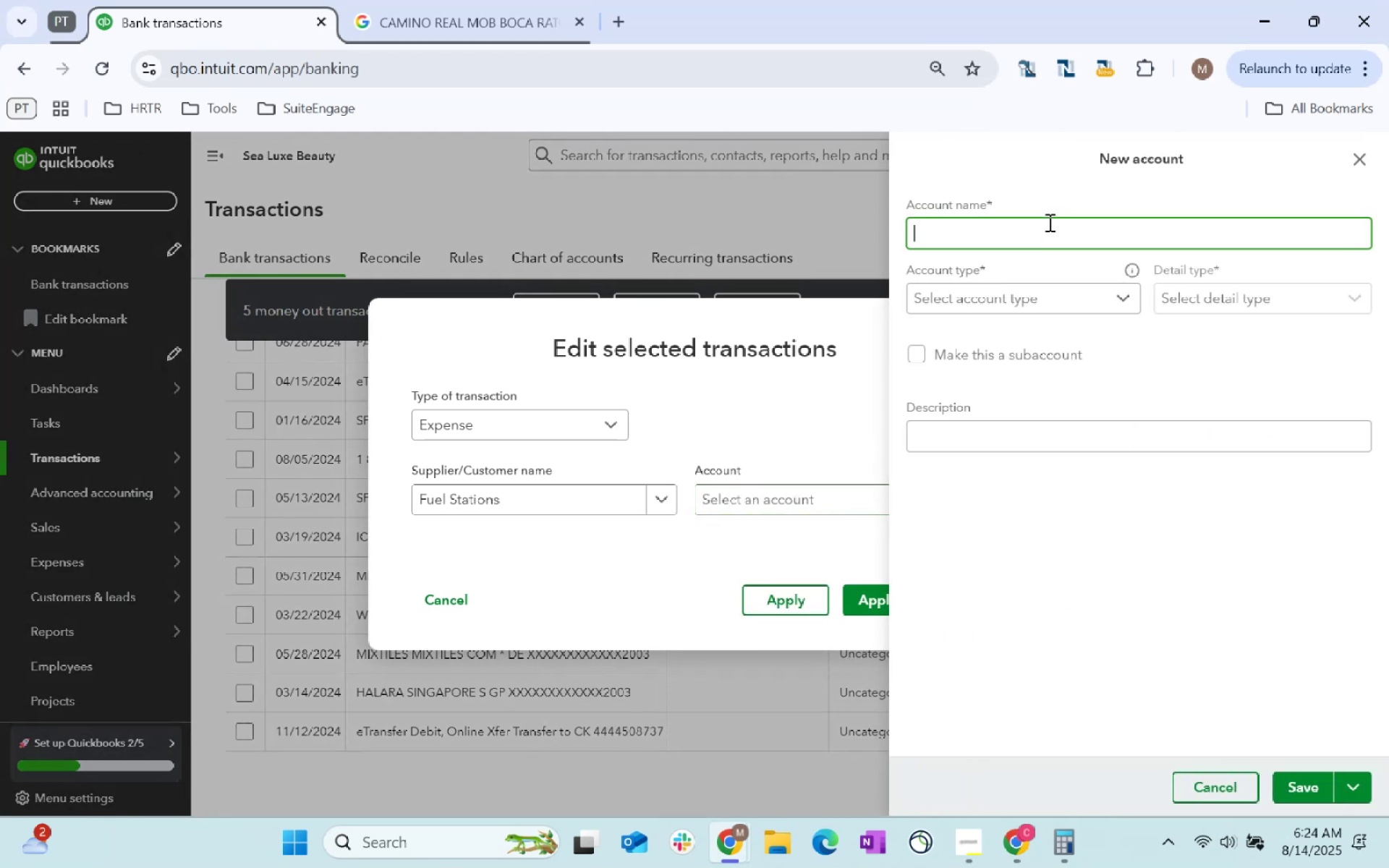 
type(Fuel)
key(Tab)
type(e)
key(Tab)
 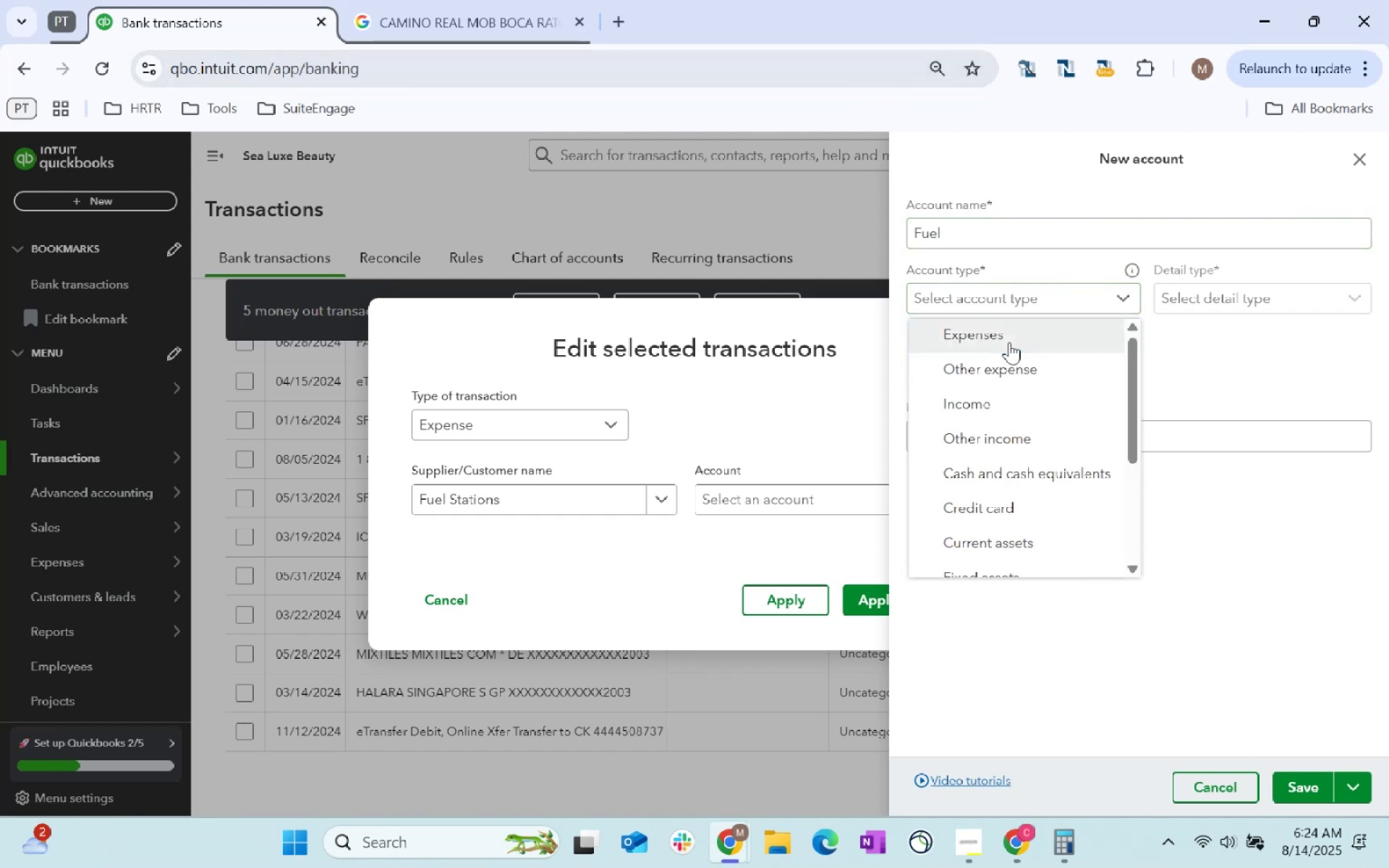 
double_click([1184, 289])
 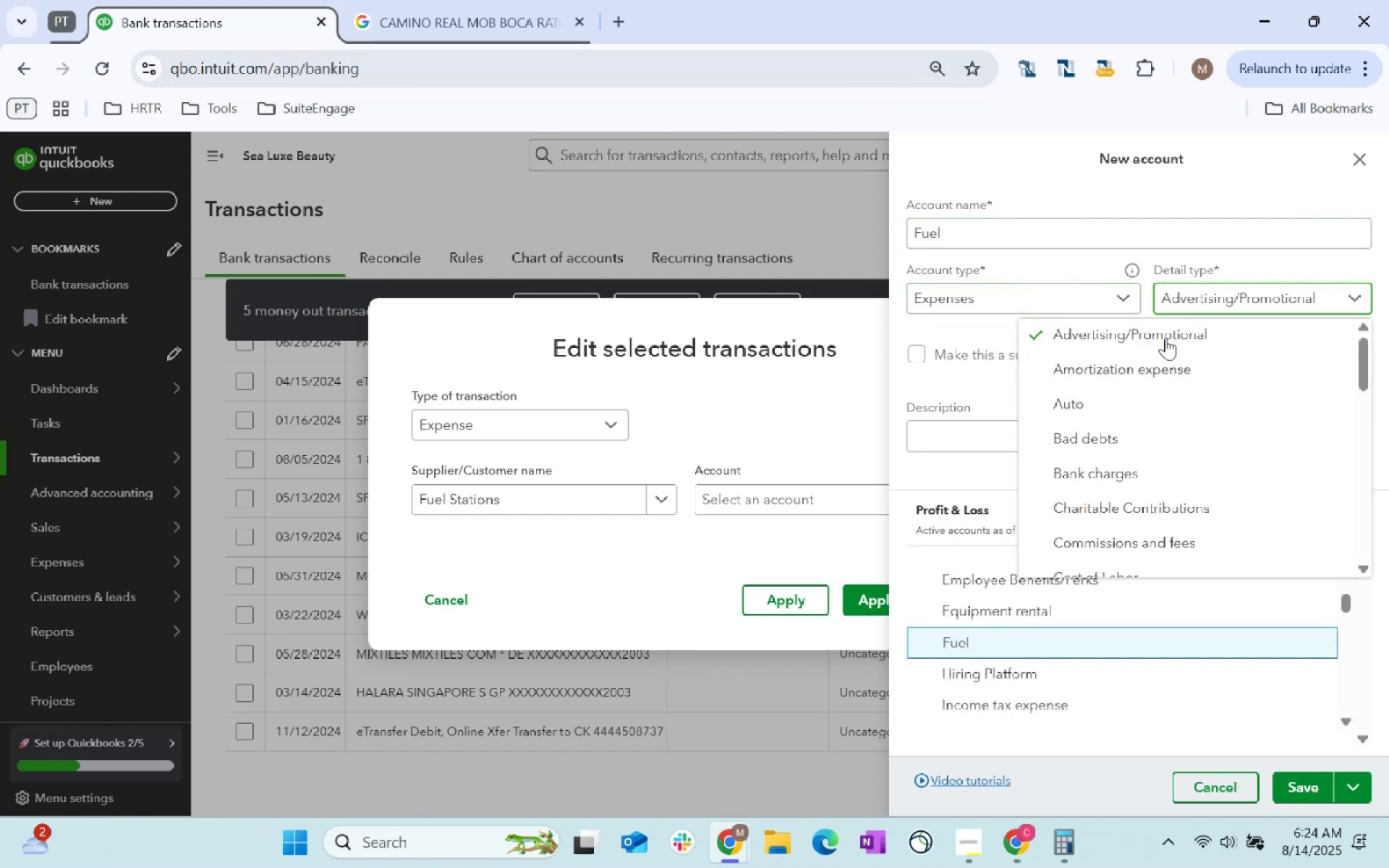 
scroll: coordinate [1150, 383], scroll_direction: down, amount: 1.0
 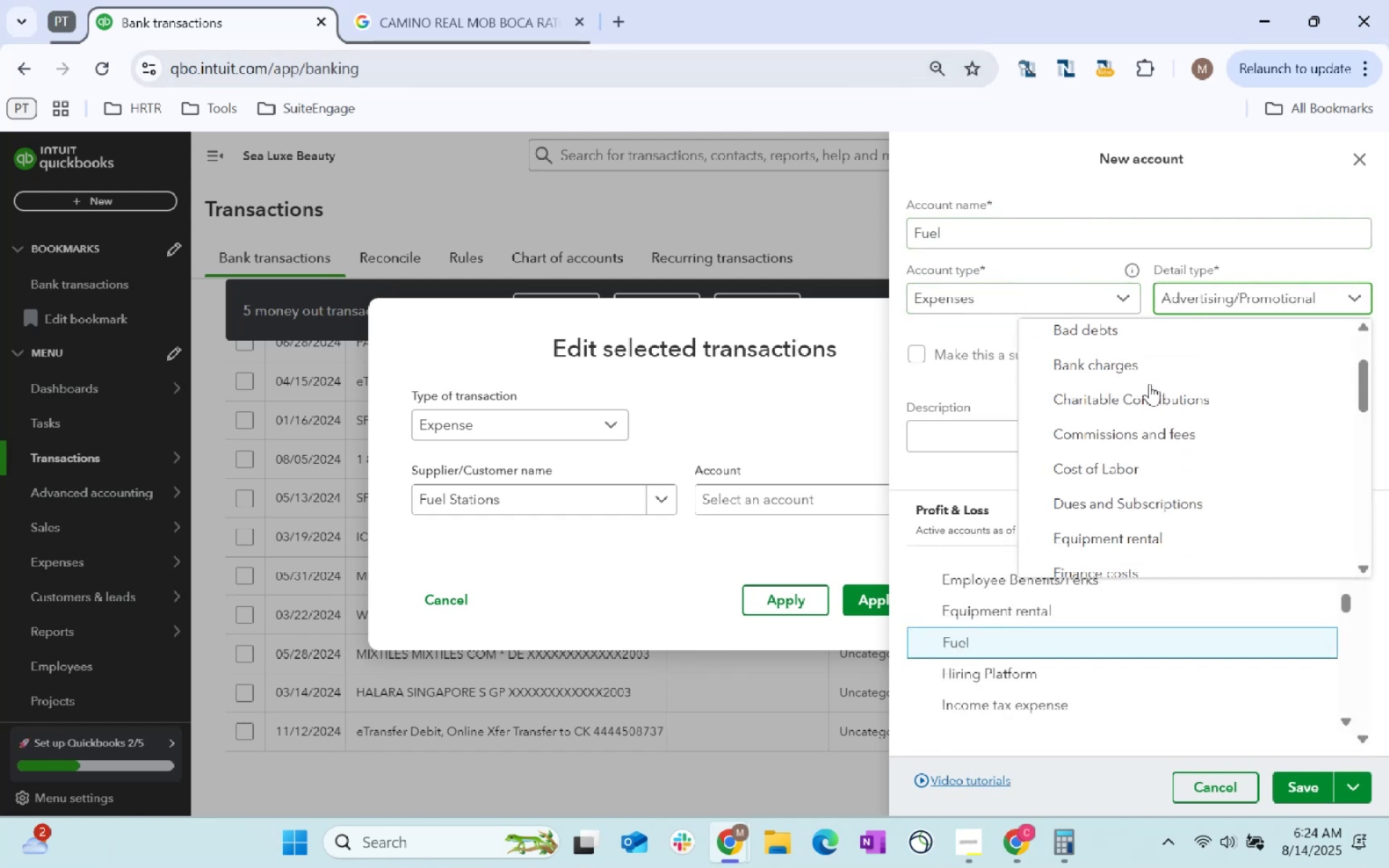 
scroll: coordinate [1150, 341], scroll_direction: up, amount: 7.0
 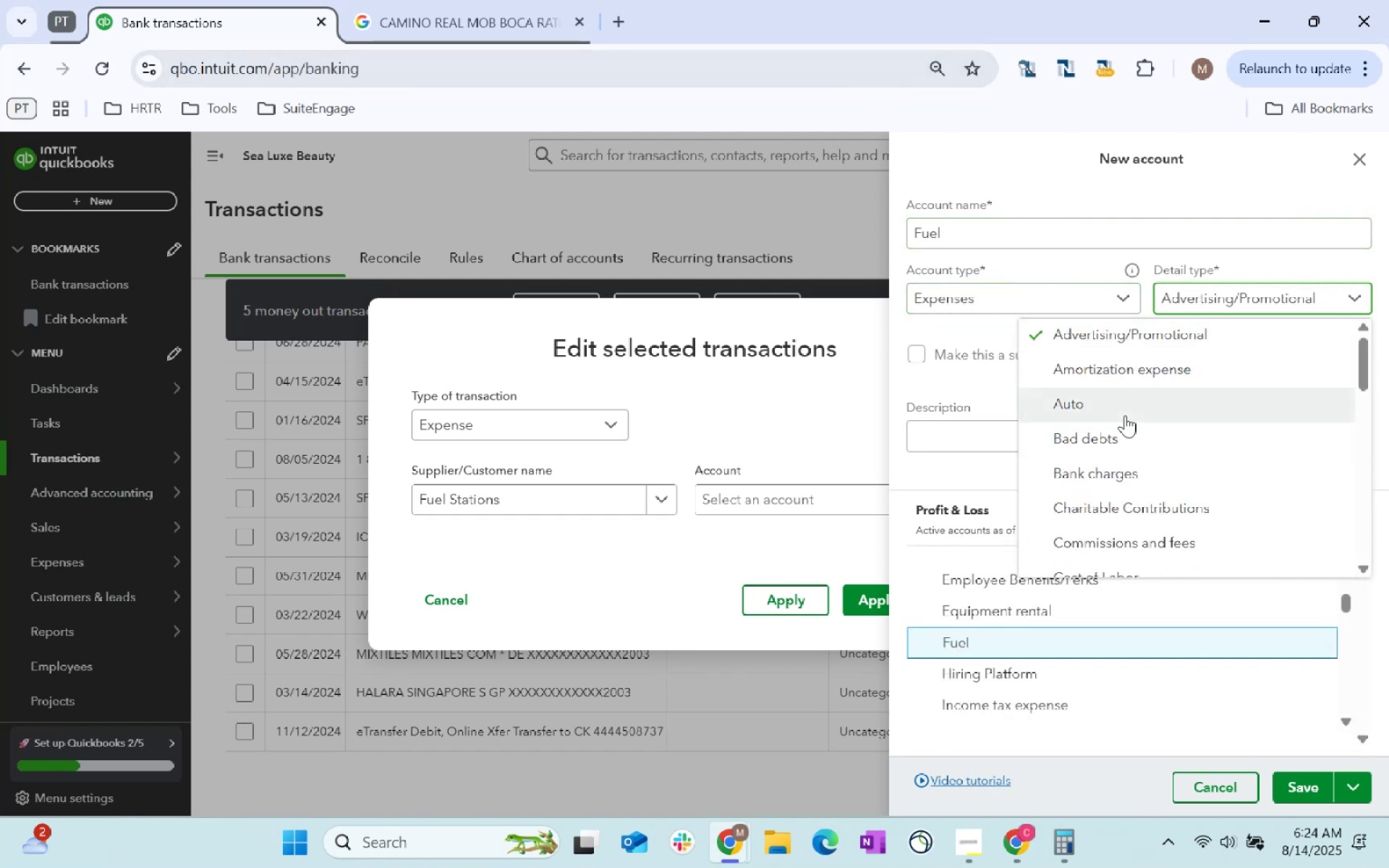 
left_click([1125, 415])
 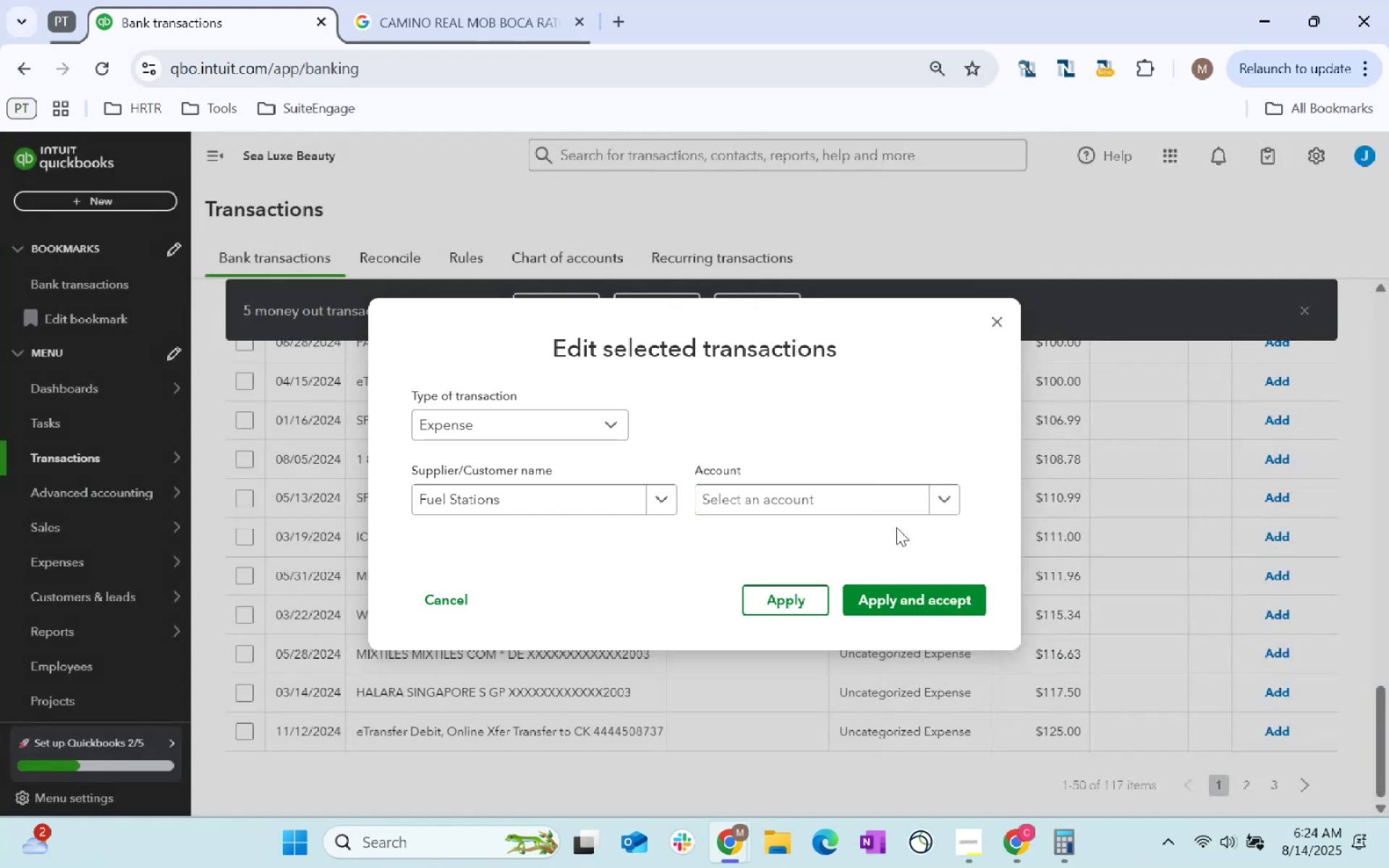 
left_click([899, 599])
 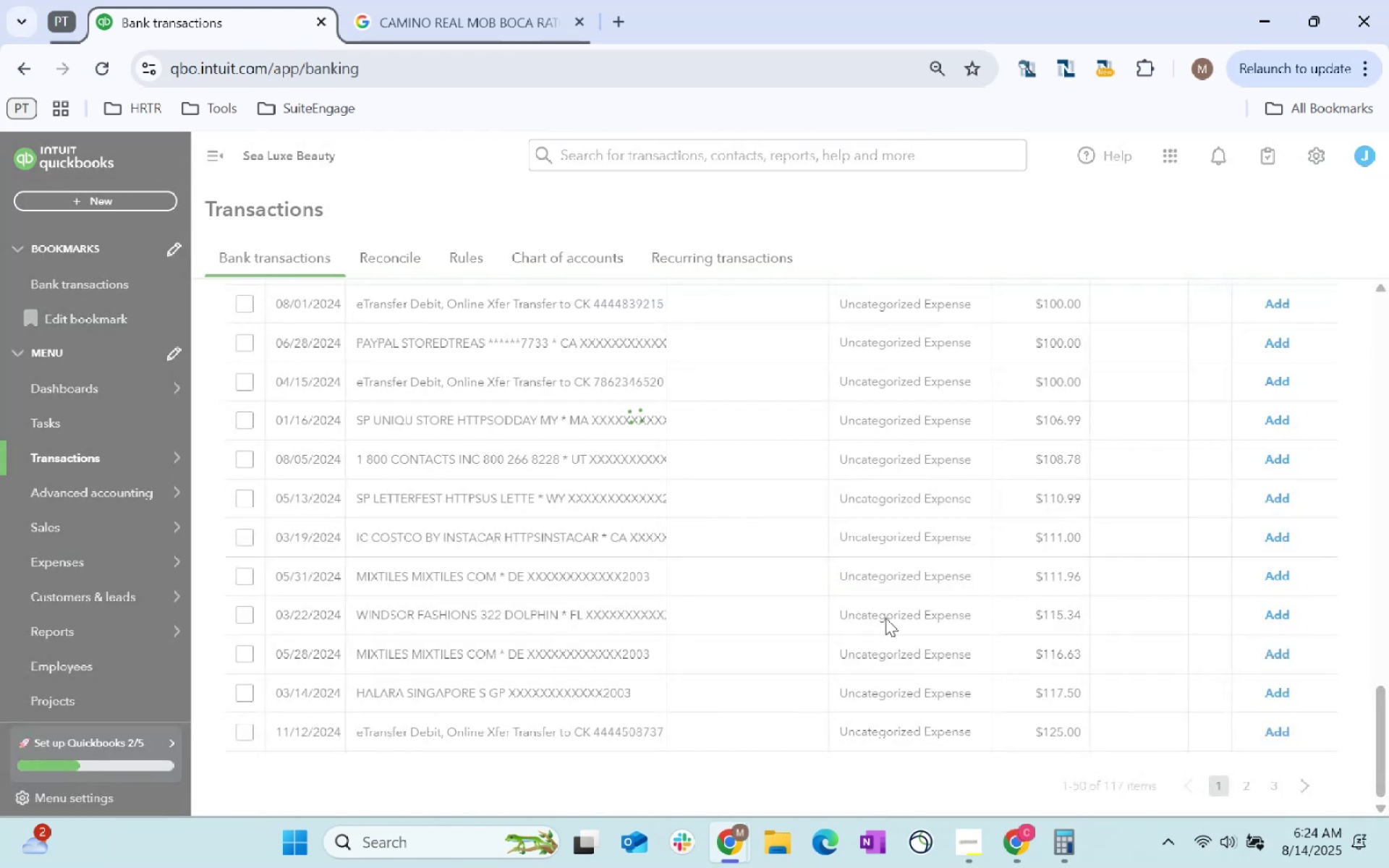 
scroll: coordinate [760, 489], scroll_direction: up, amount: 22.0
 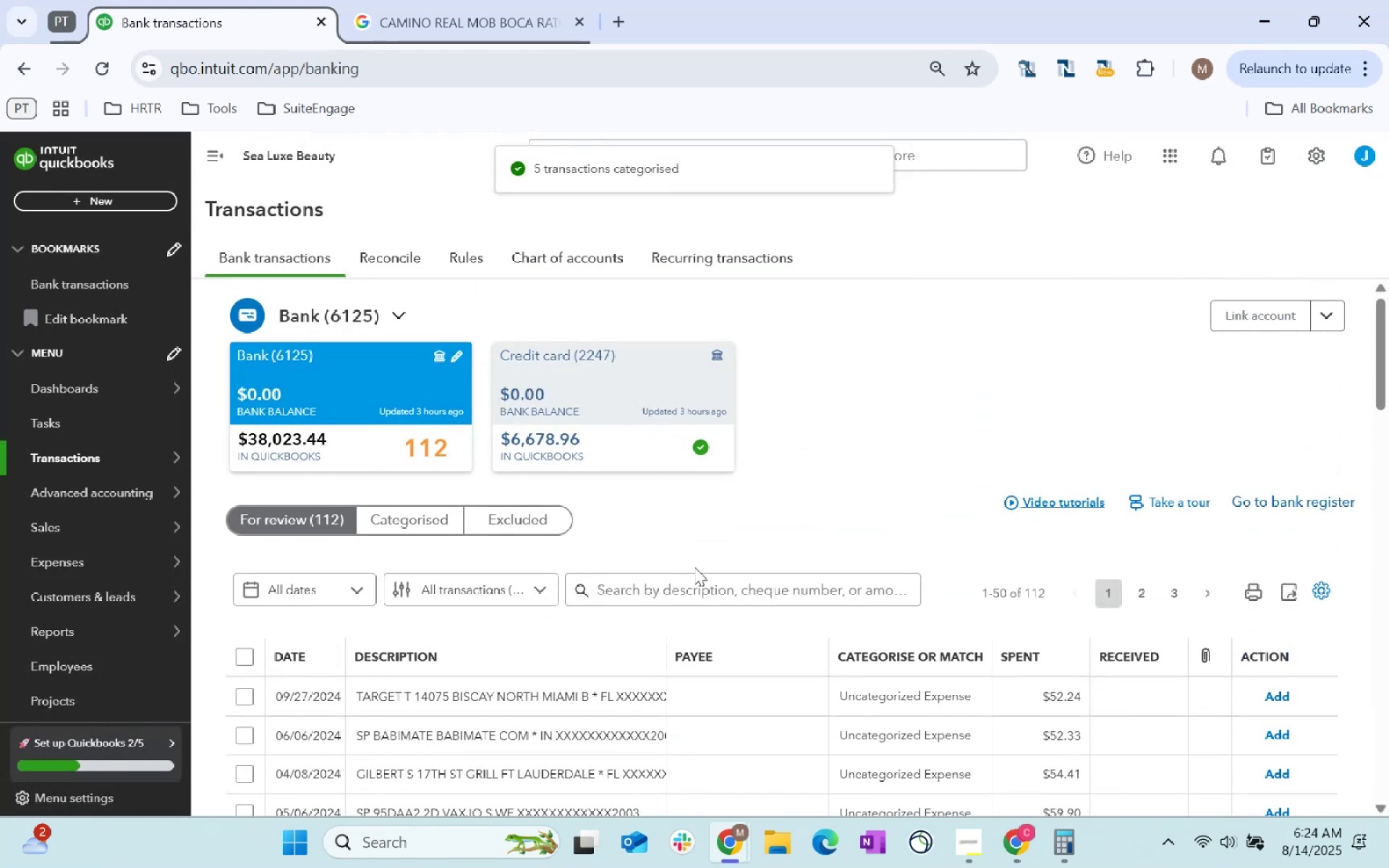 
left_click([694, 576])
 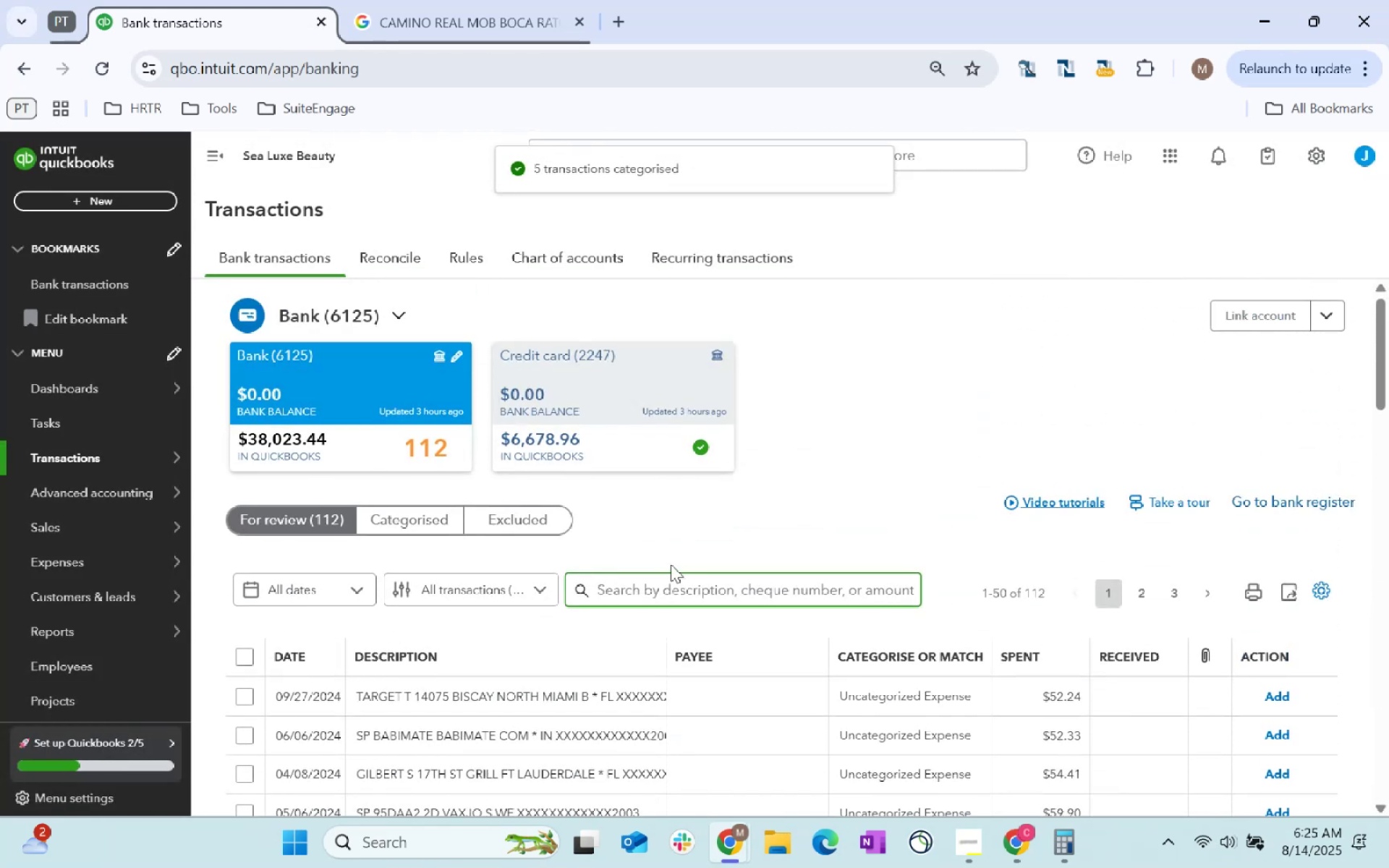 
type(target)
 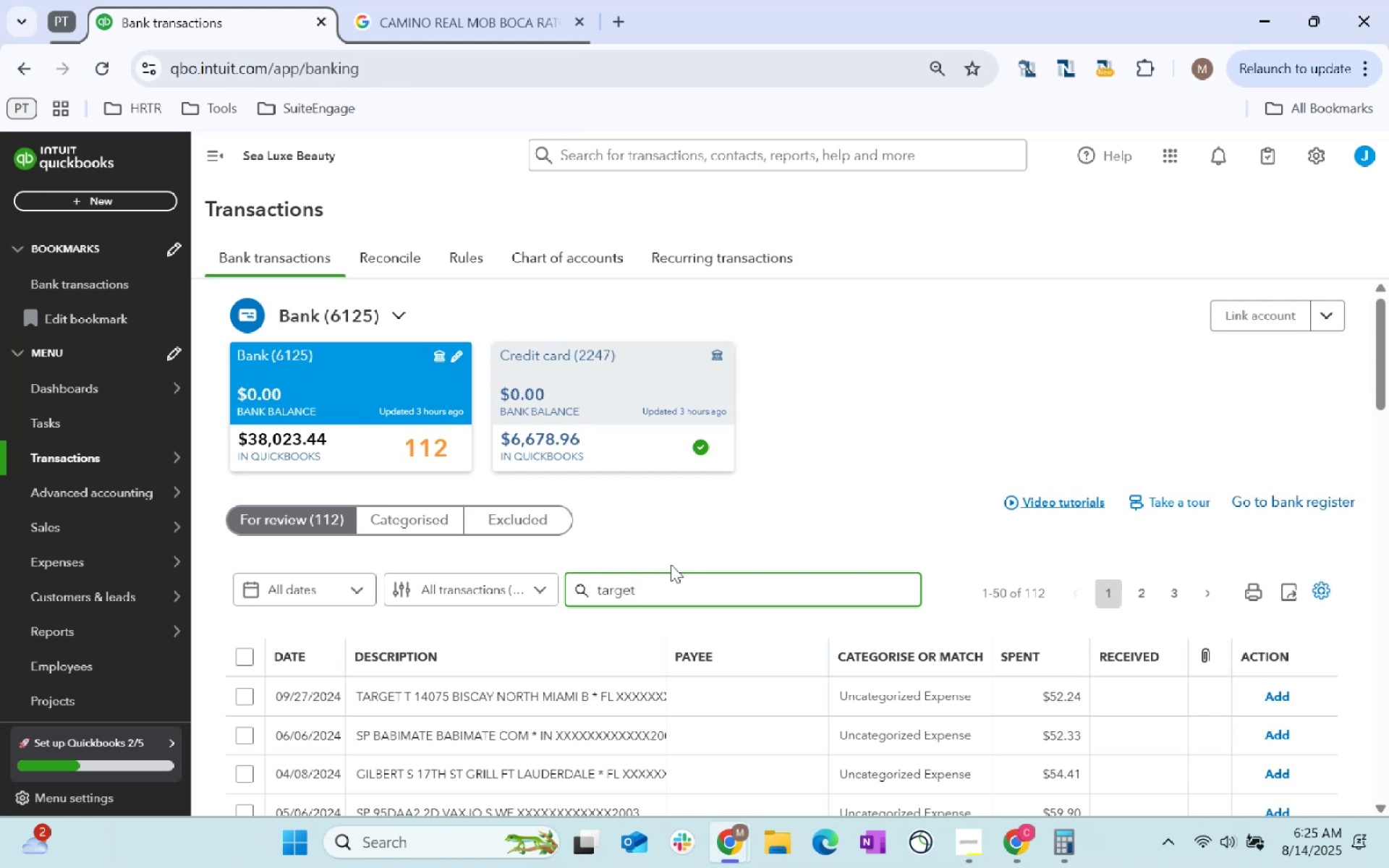 
key(Enter)
 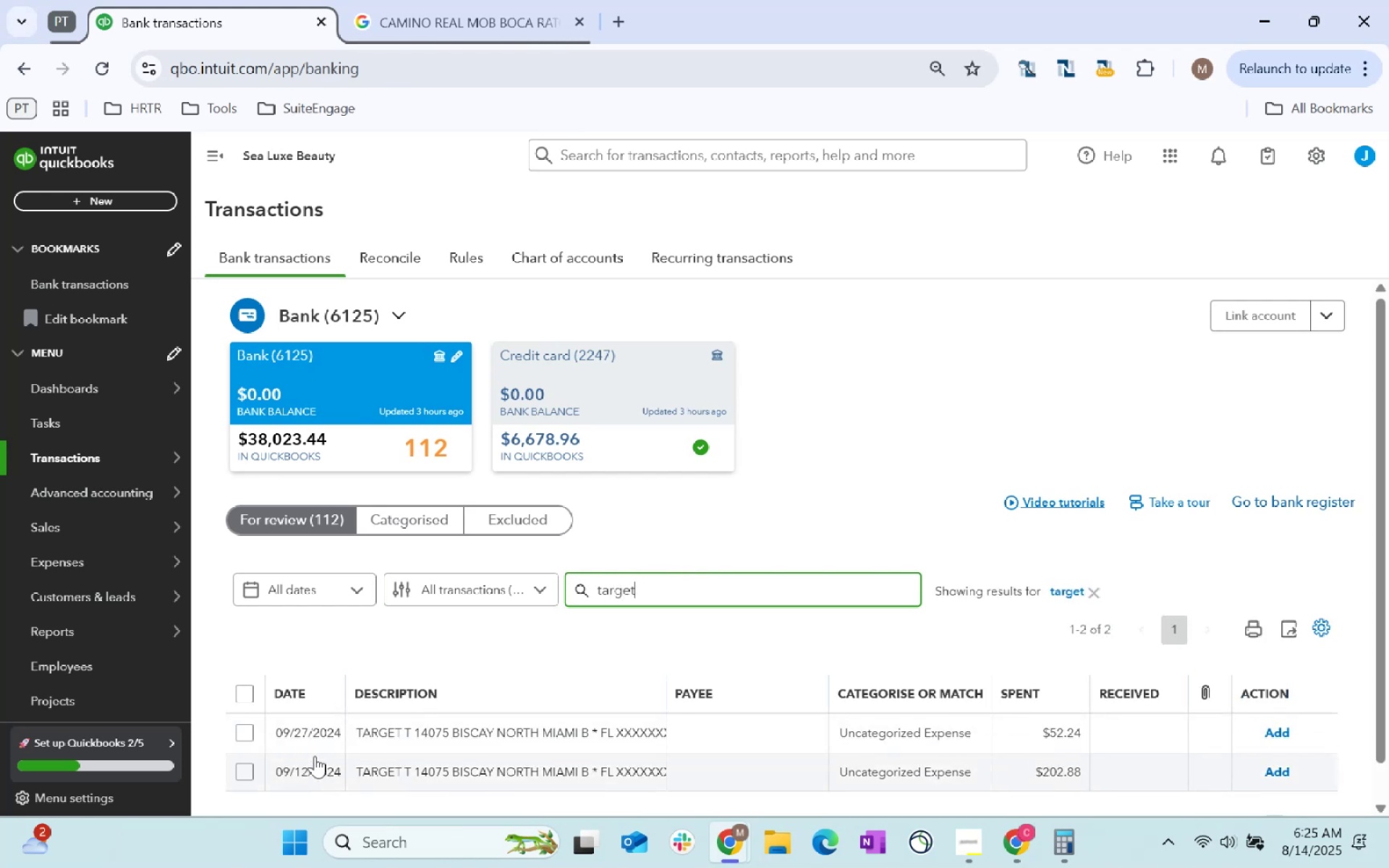 
left_click([242, 693])
 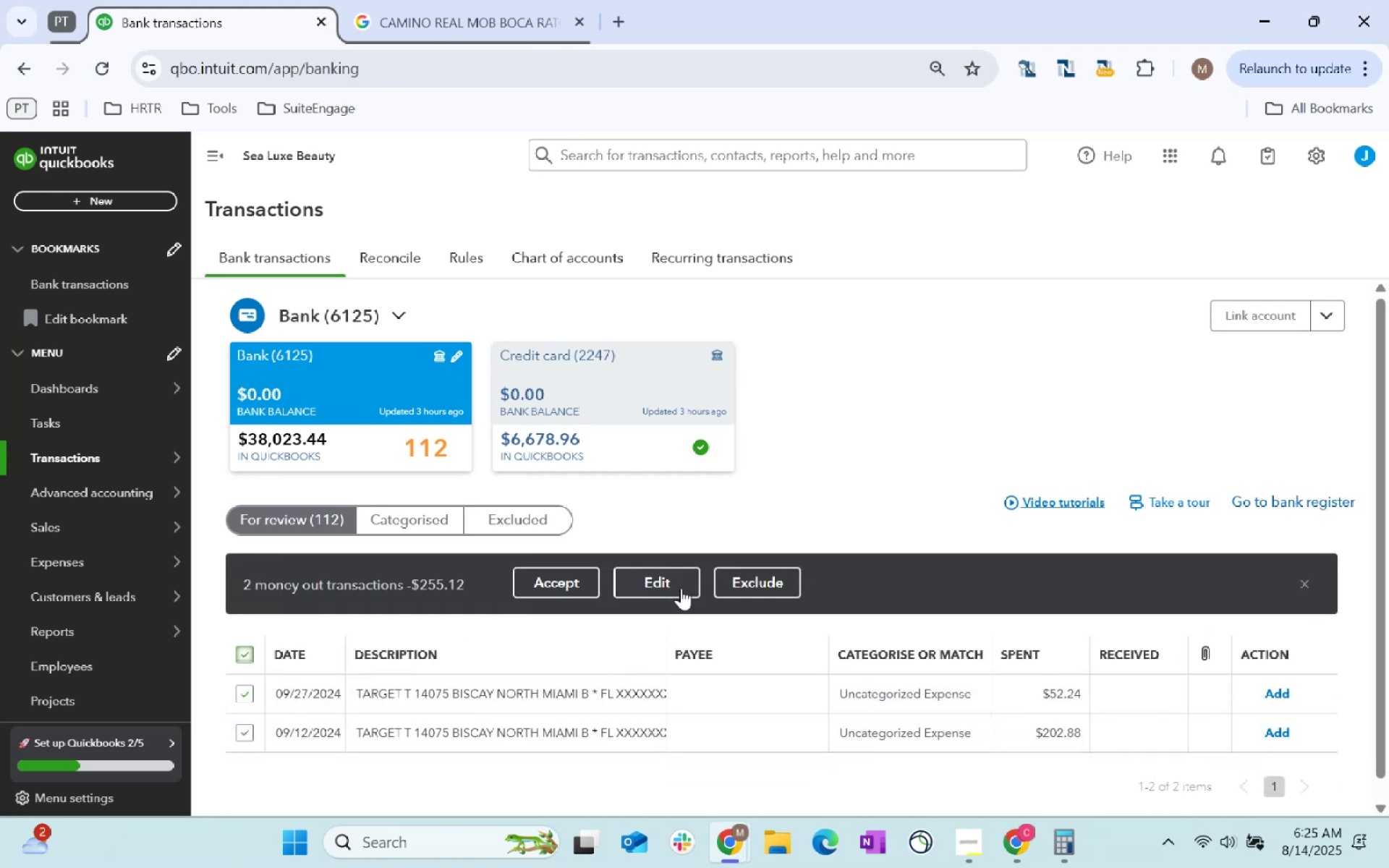 
left_click([681, 587])
 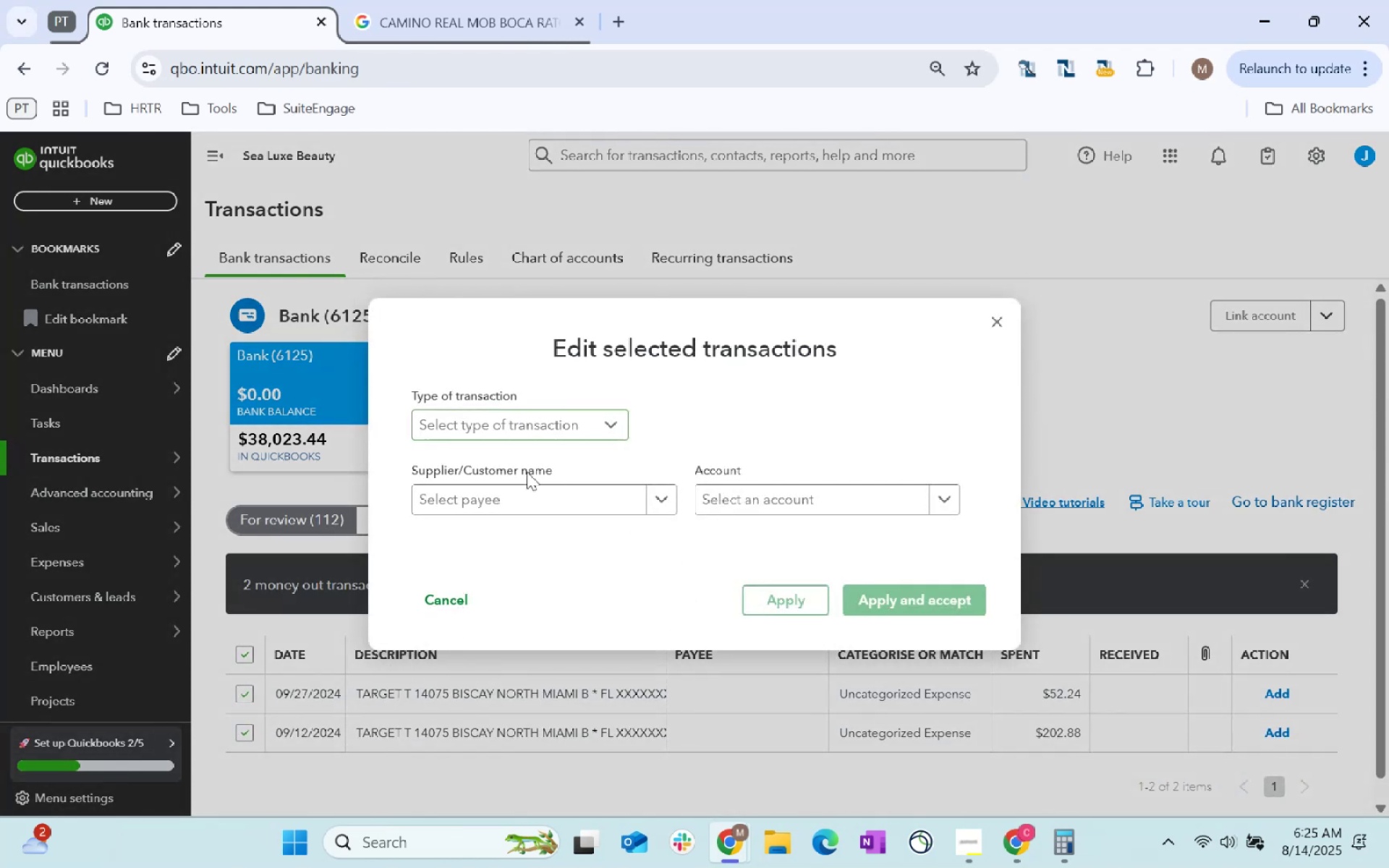 
left_click([532, 492])
 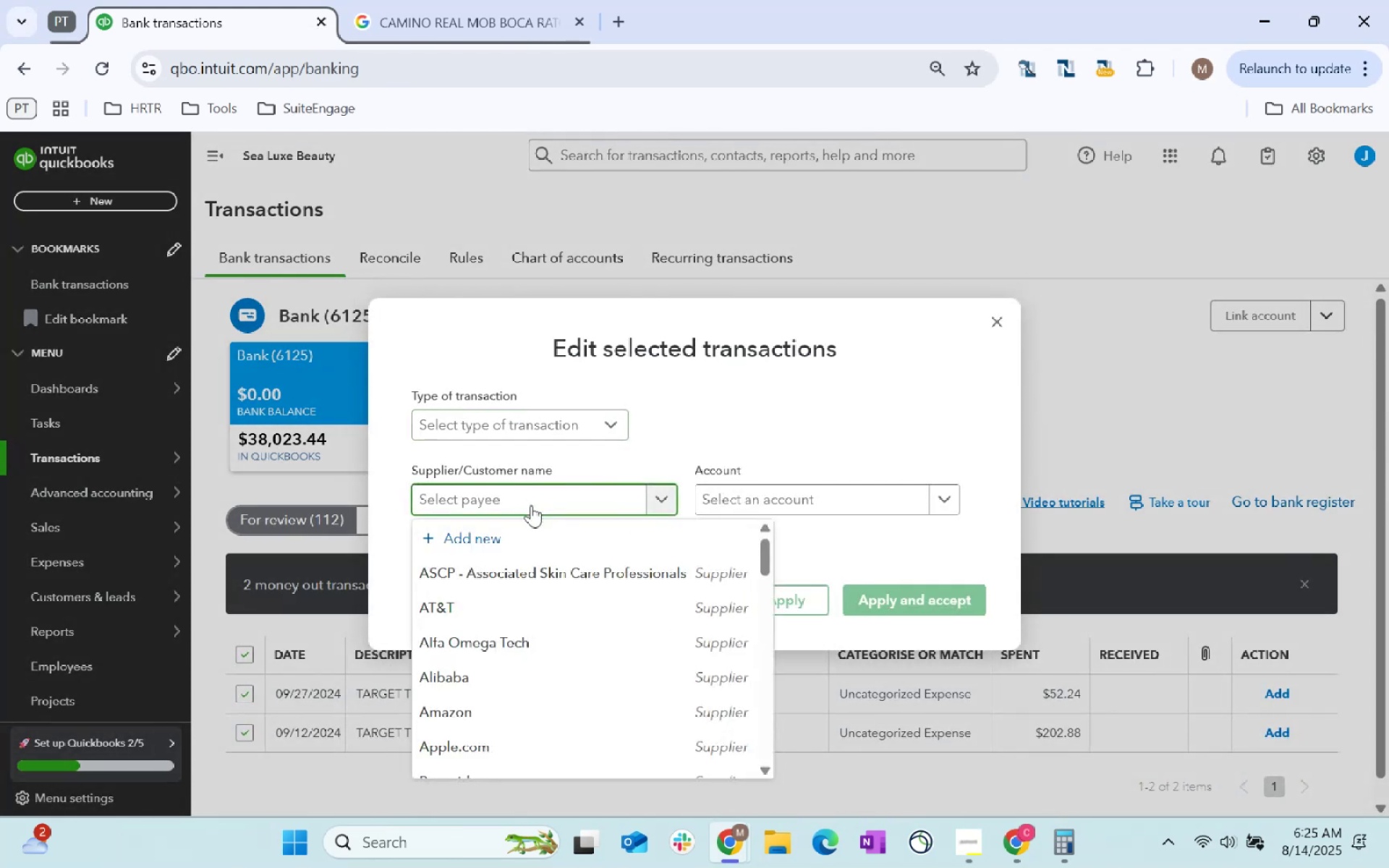 
type(target)
 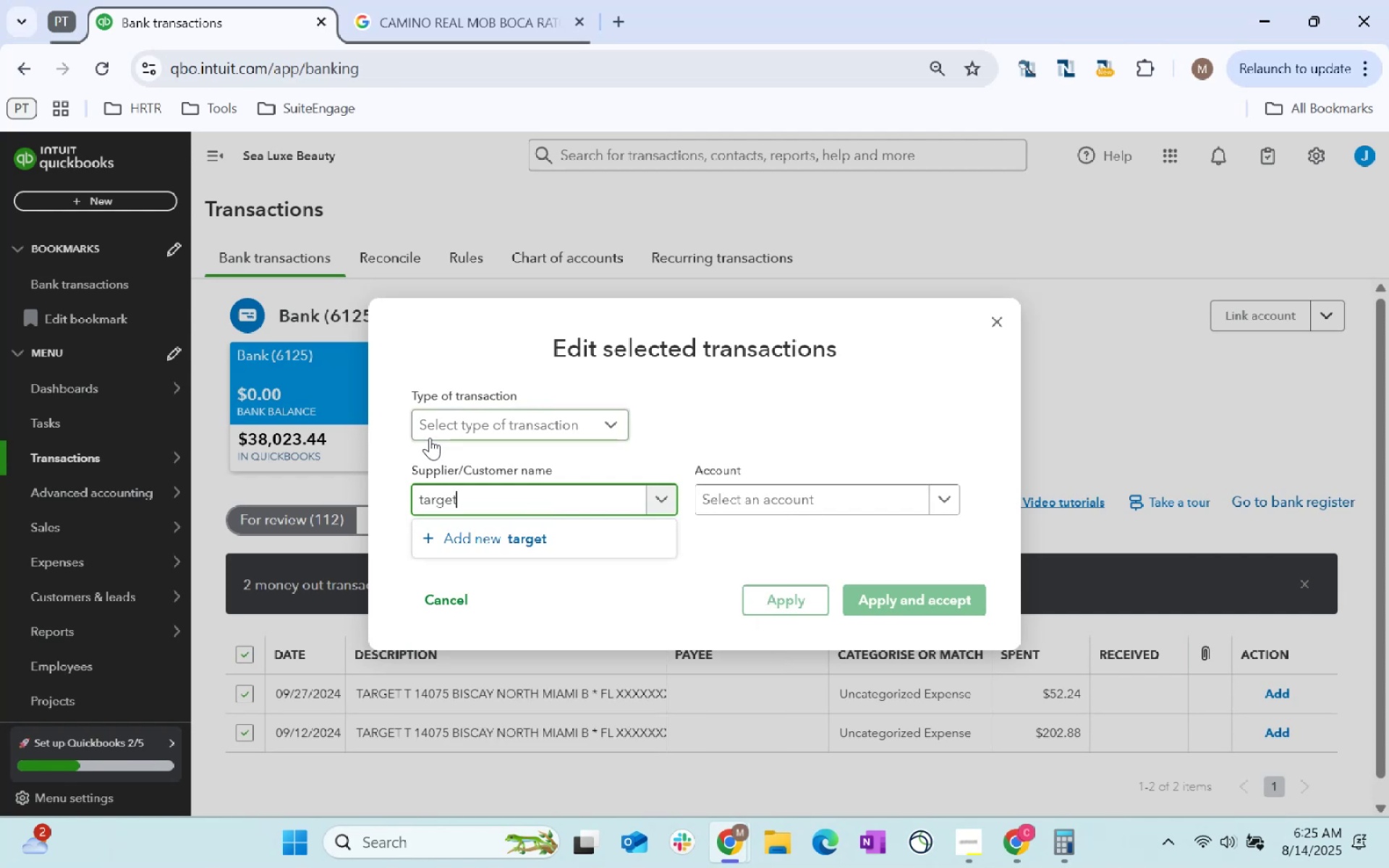 
left_click([514, 490])
 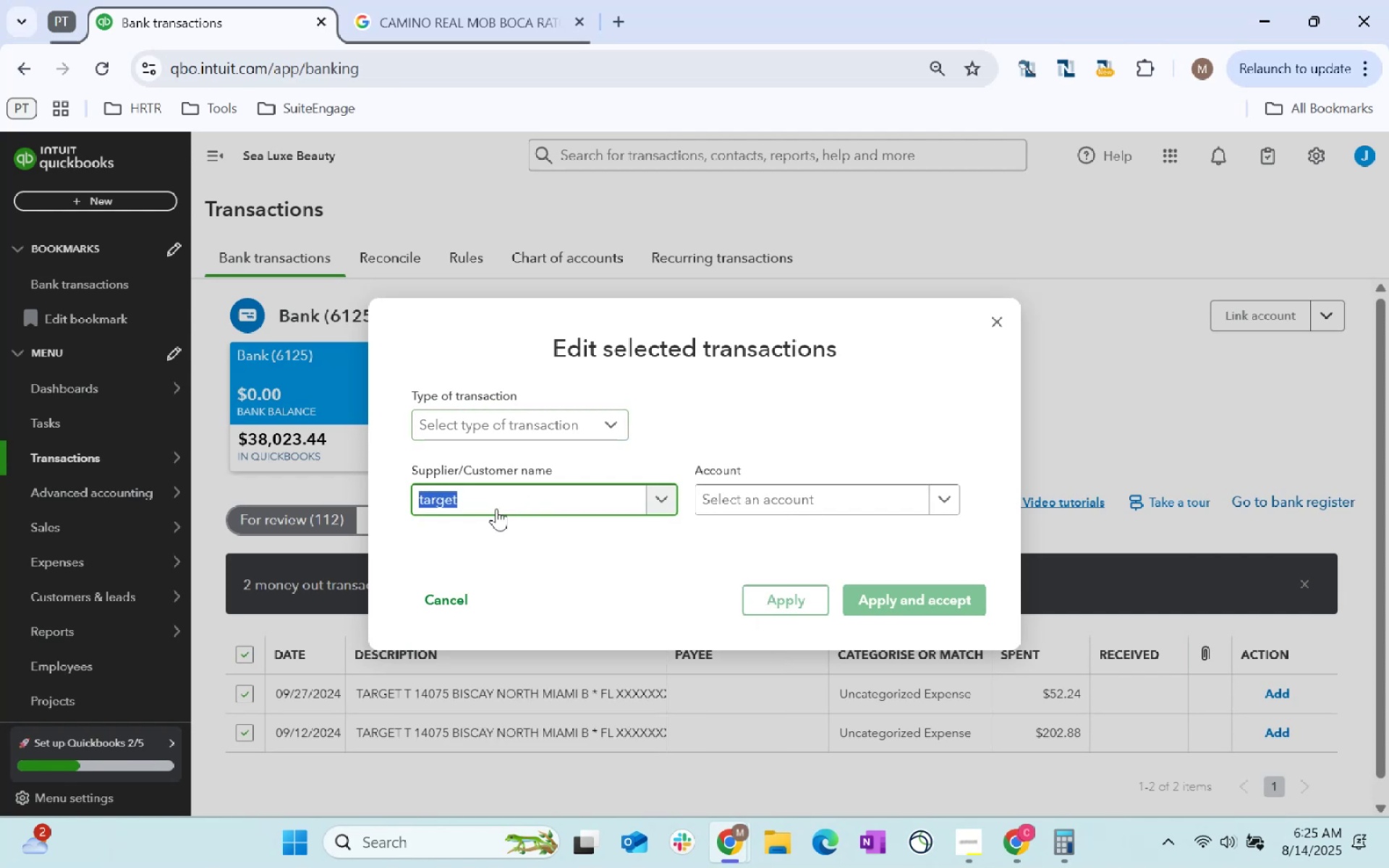 
type(groce)
 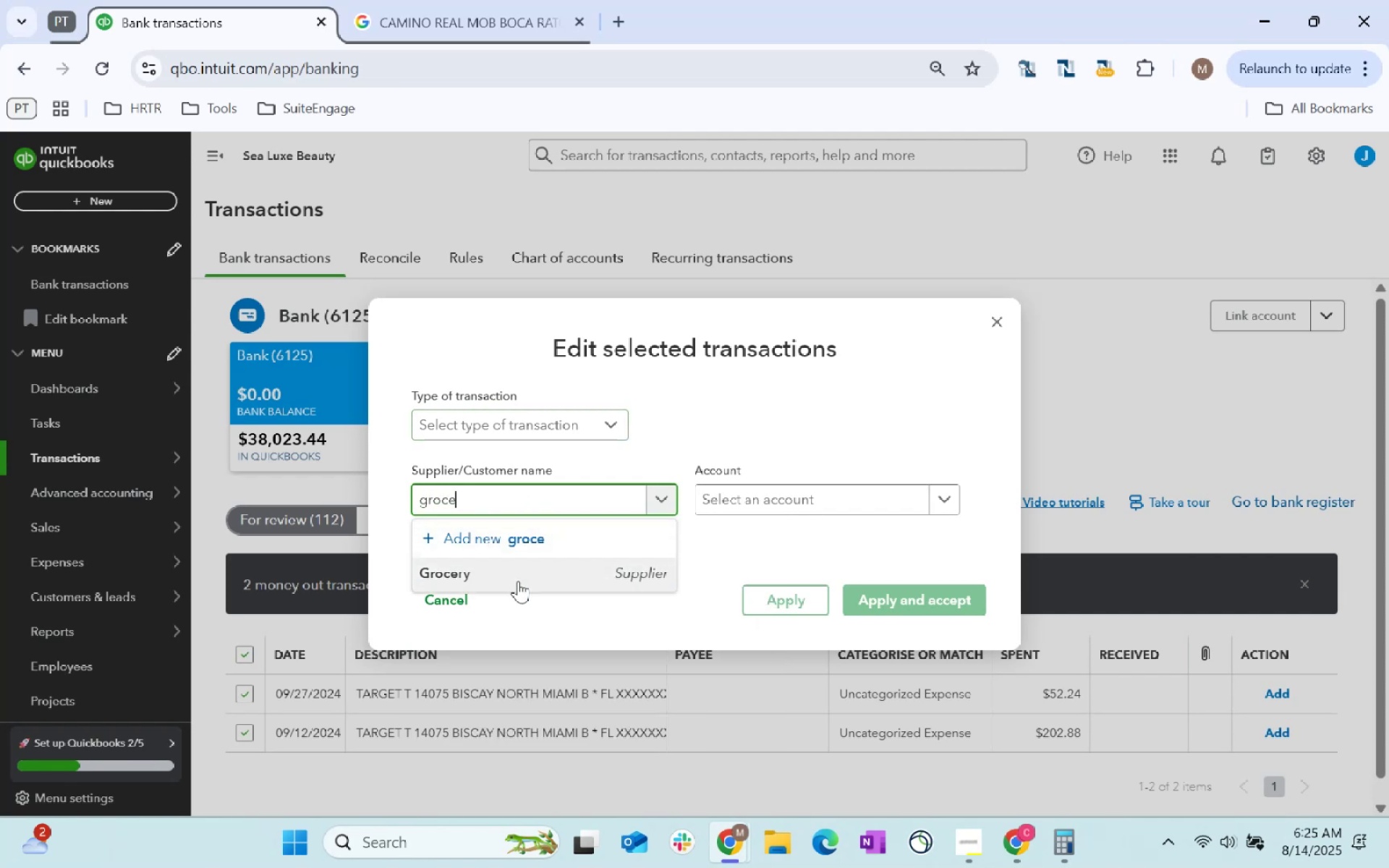 
double_click([779, 498])
 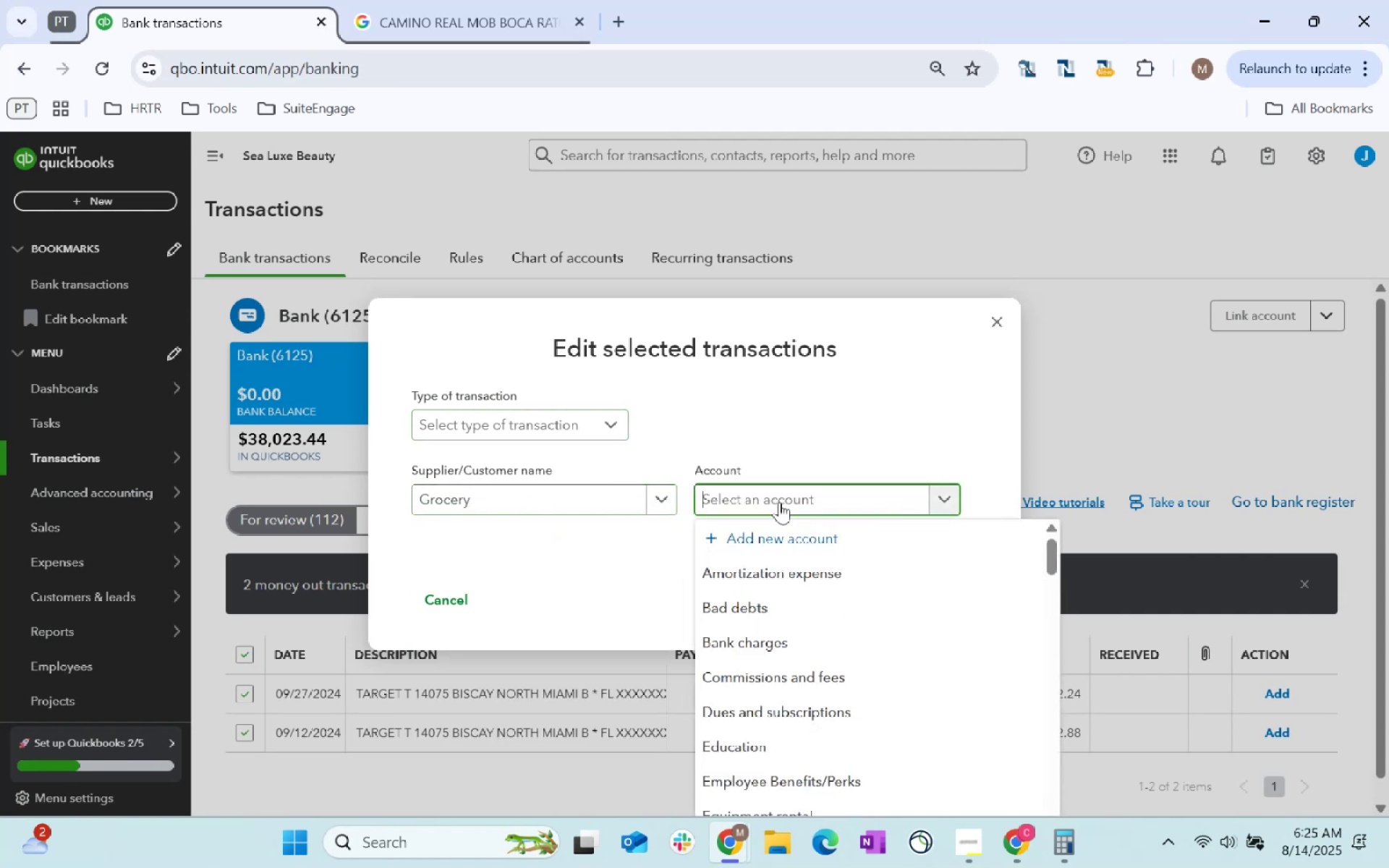 
type(supplies)
 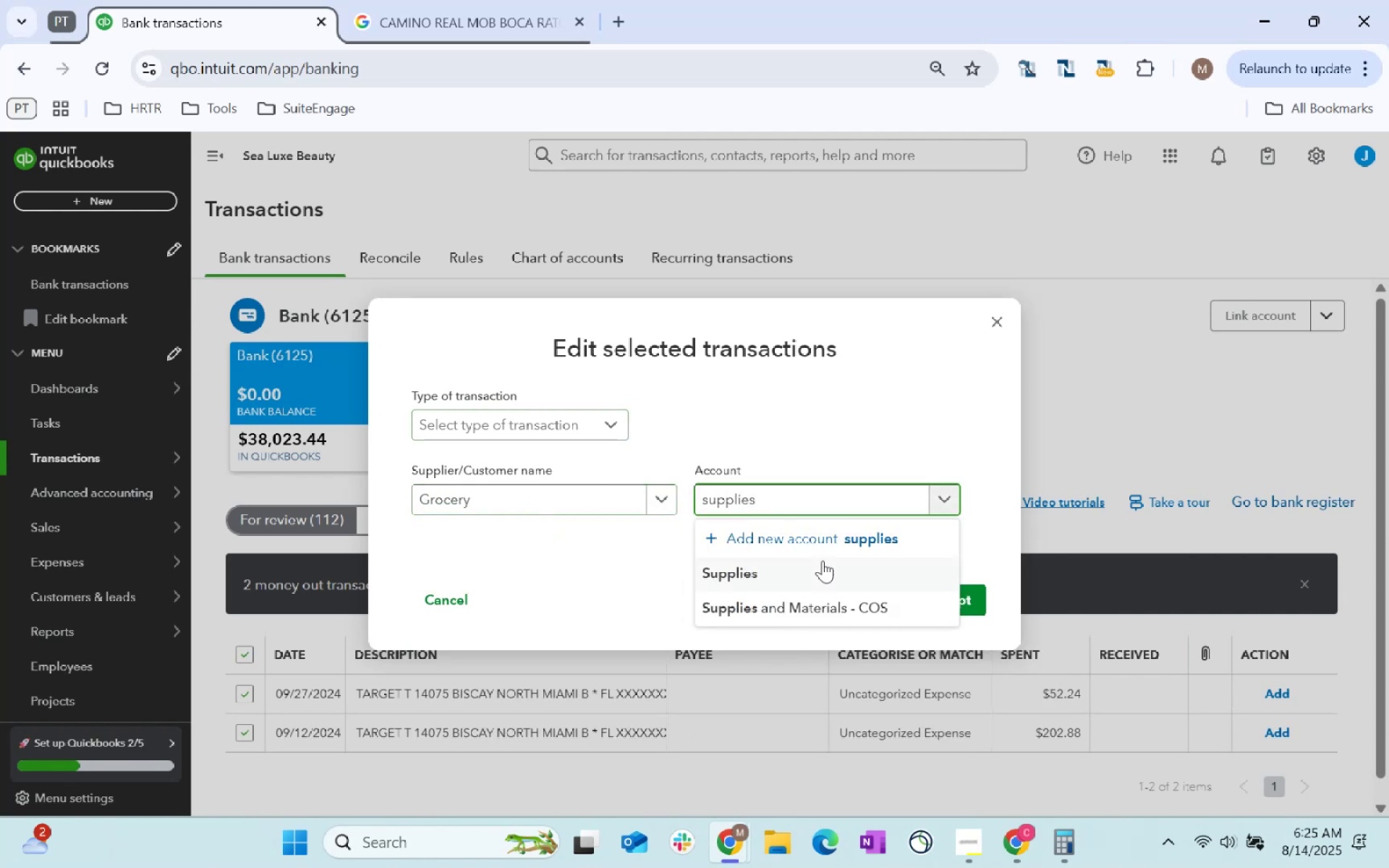 
left_click([808, 581])
 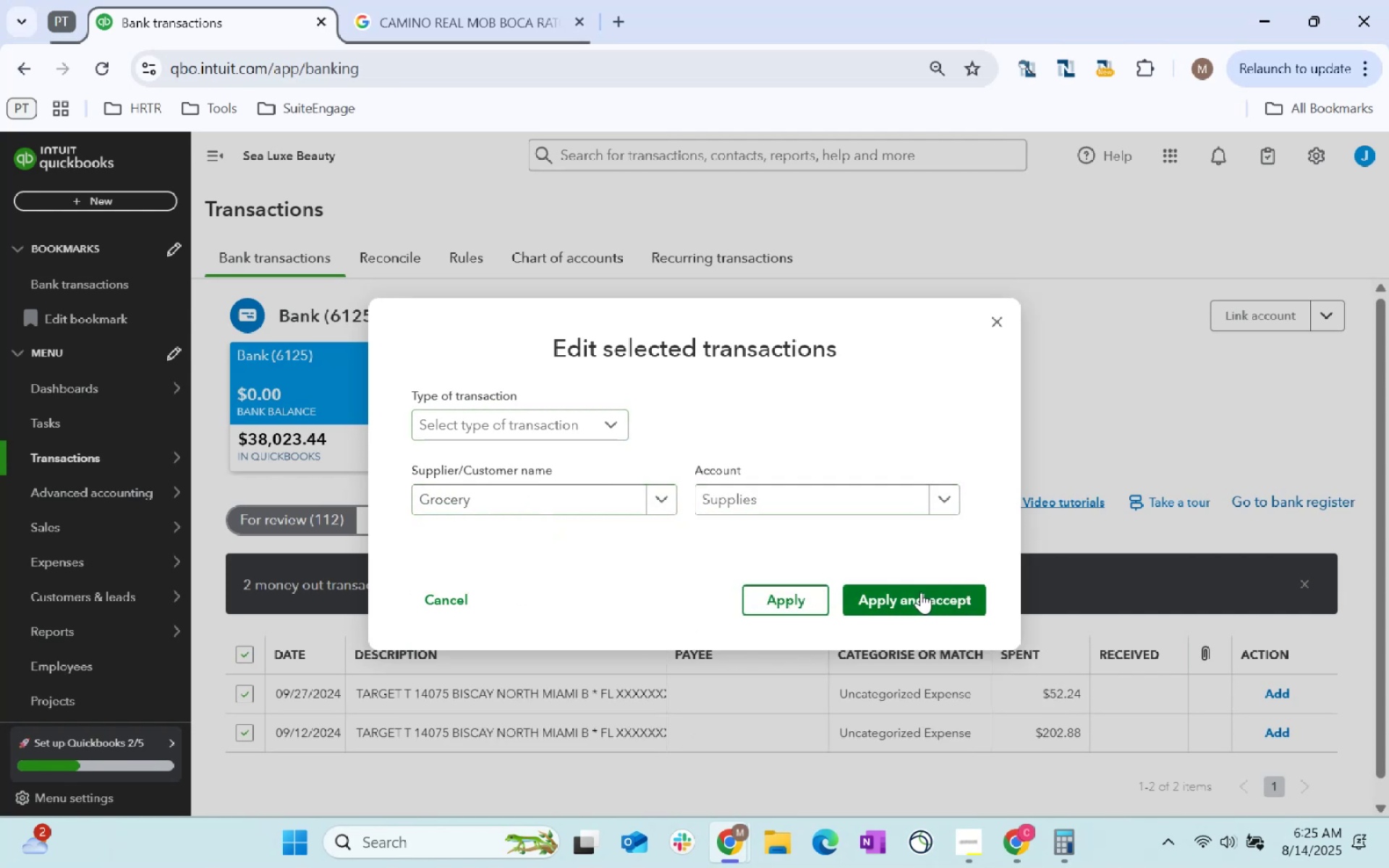 
left_click([921, 592])
 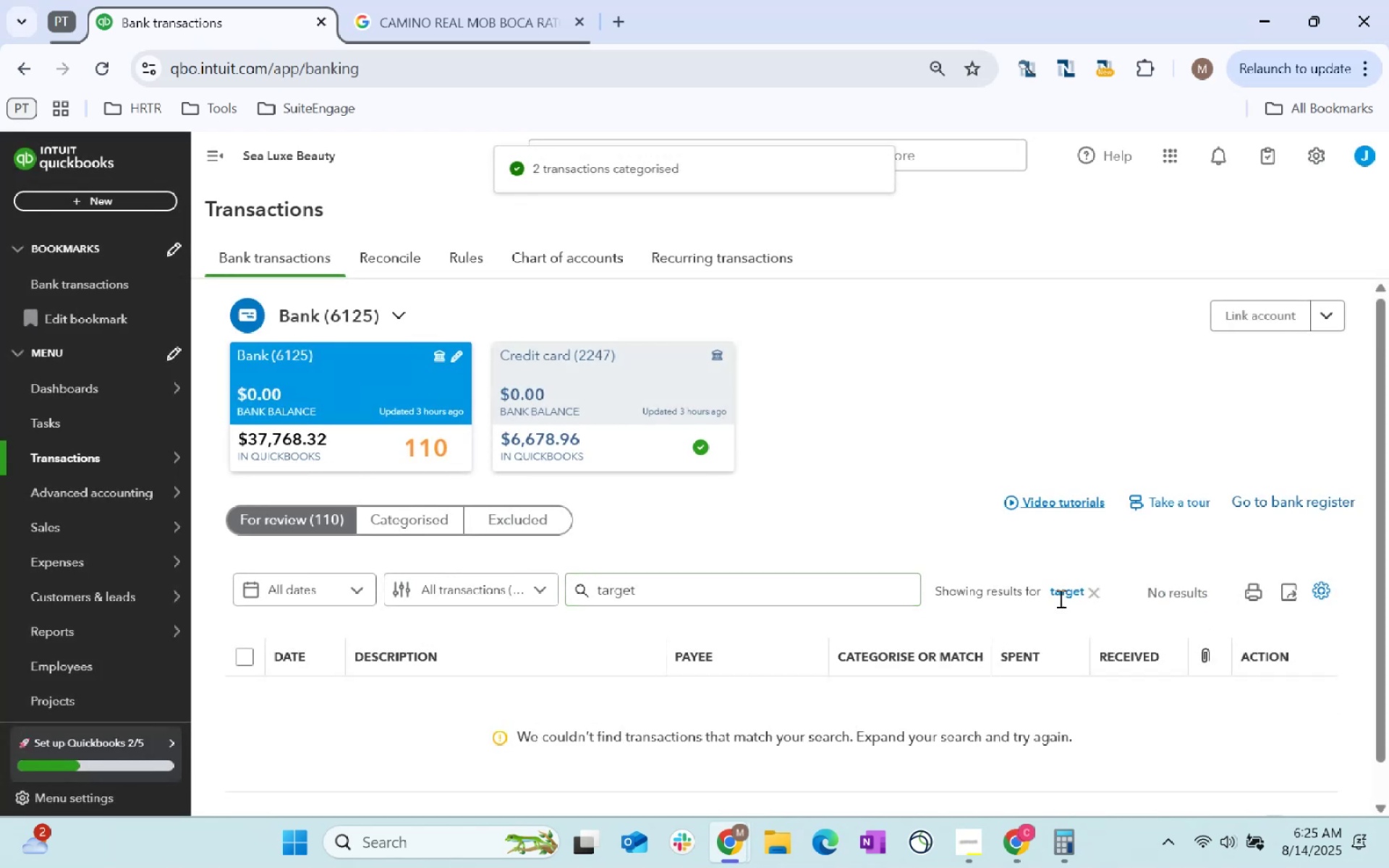 
left_click([1092, 595])
 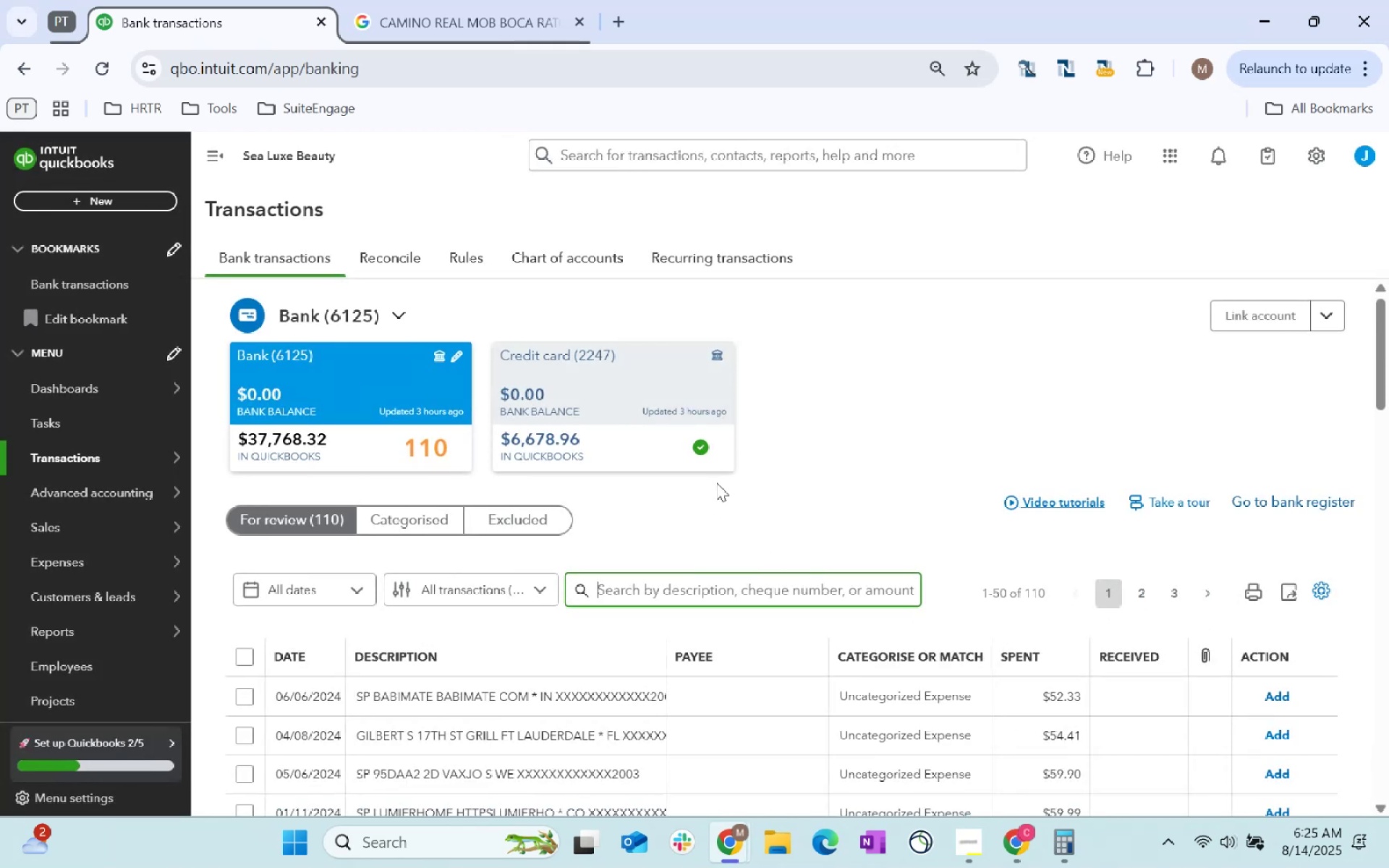 
scroll: coordinate [716, 482], scroll_direction: down, amount: 2.0
 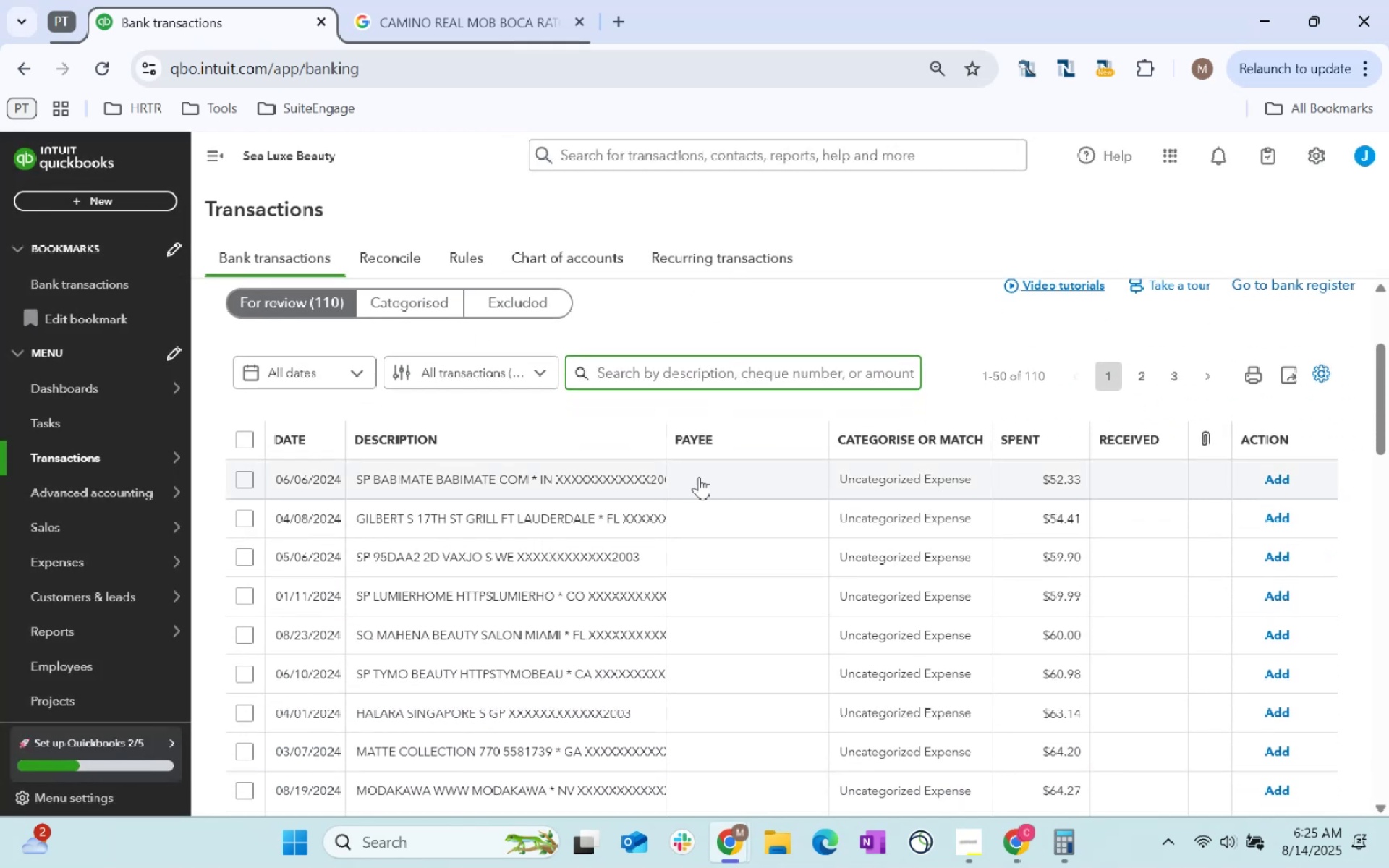 
left_click([545, 488])
 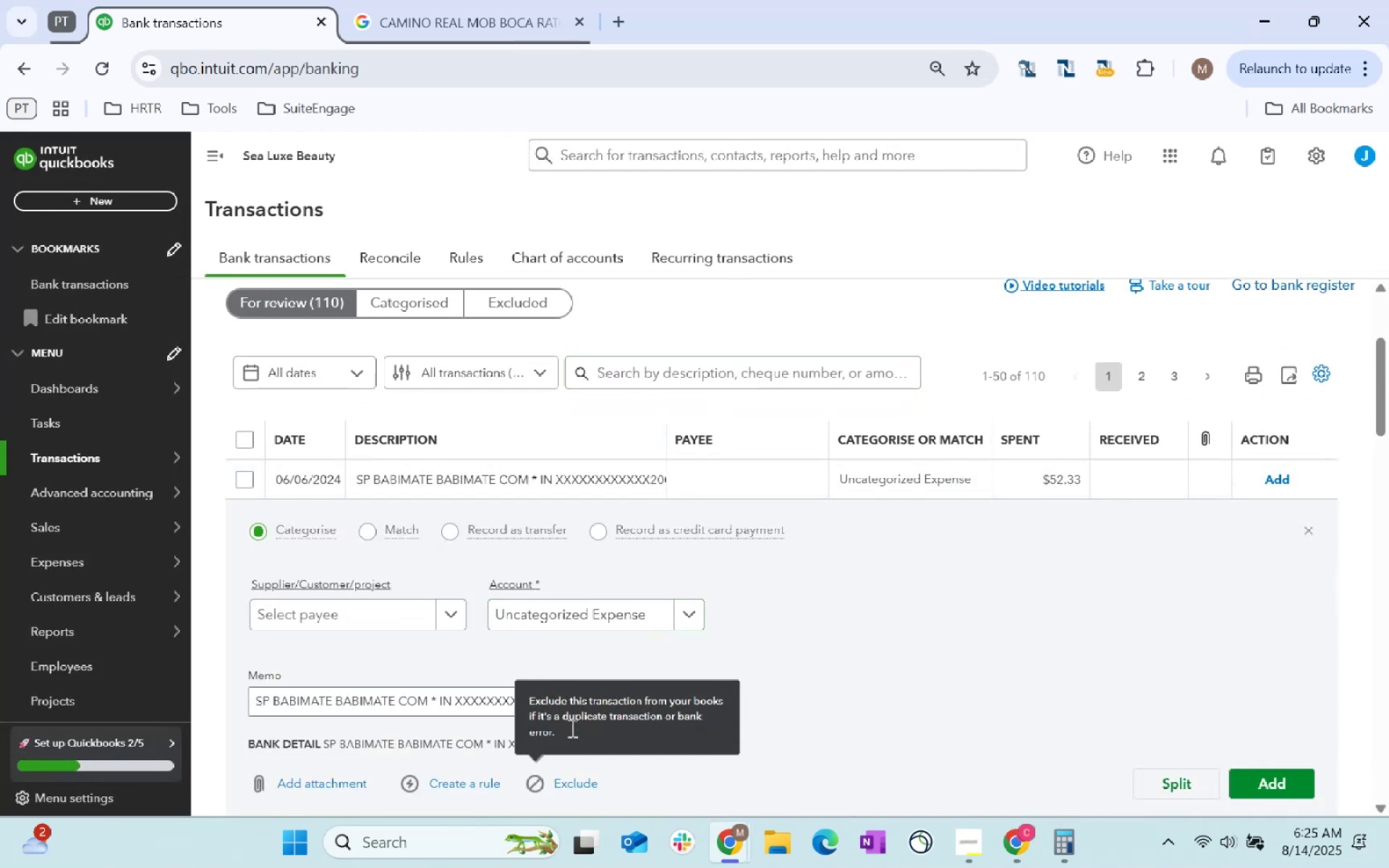 
double_click([488, 705])
 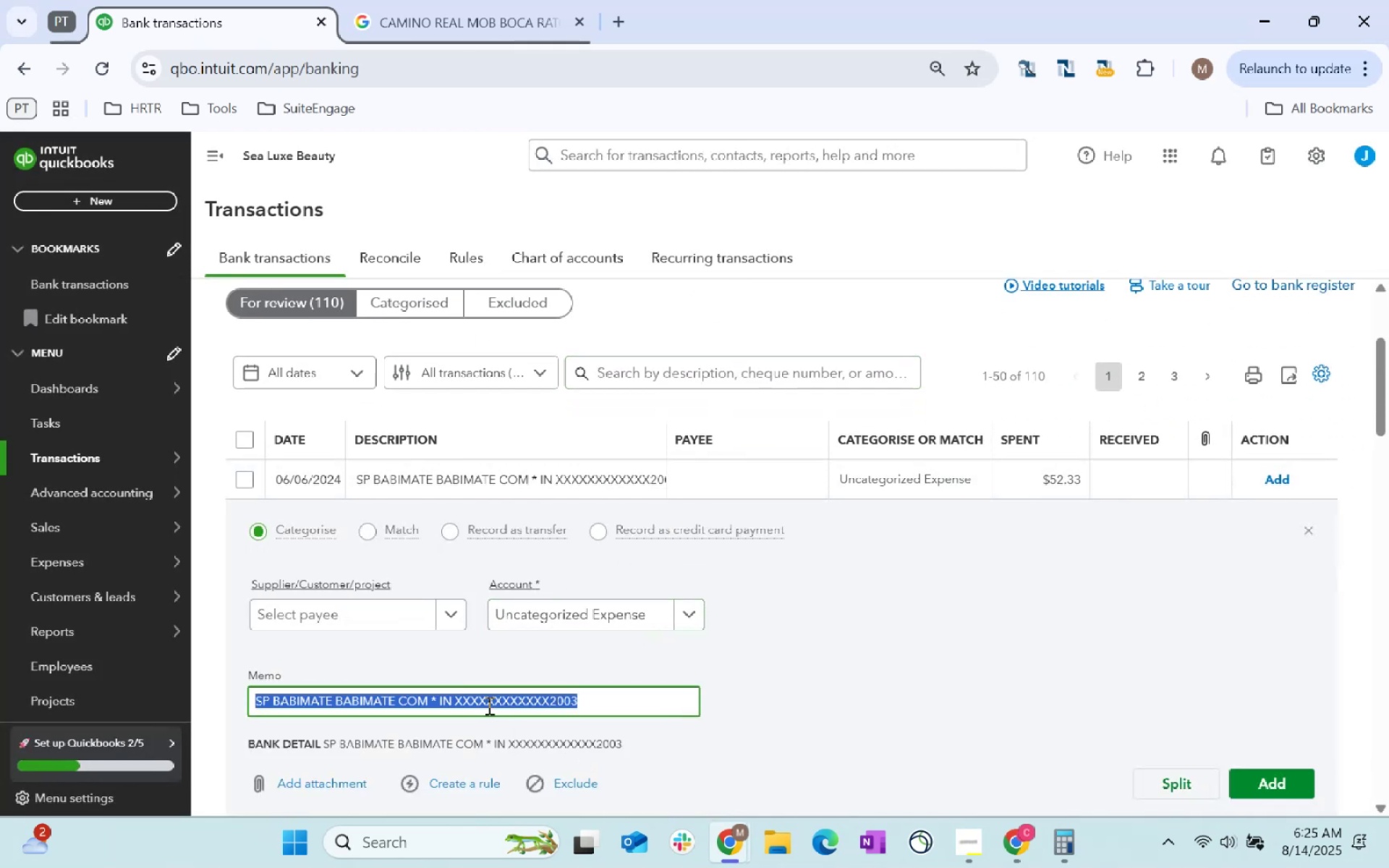 
triple_click([488, 705])
 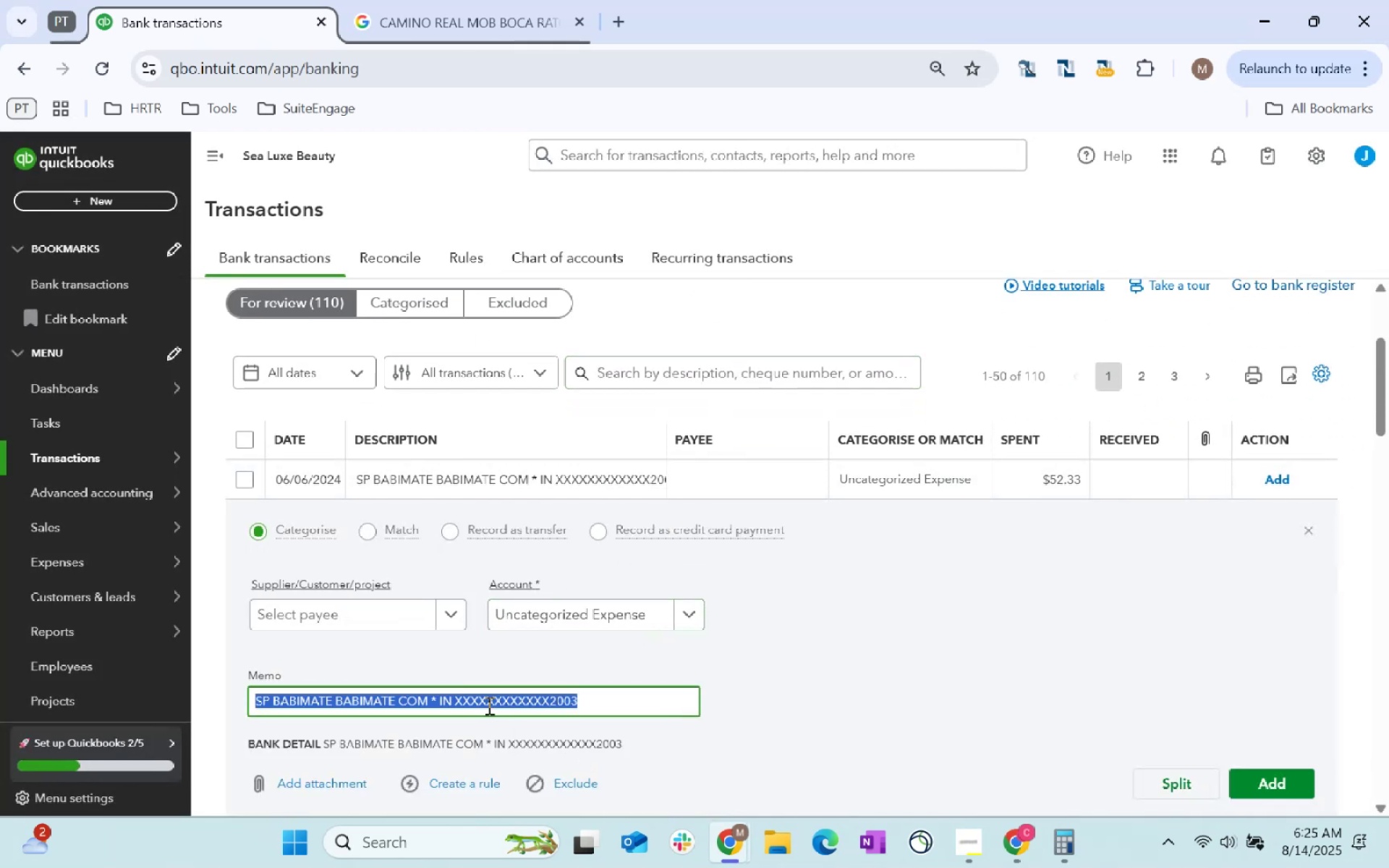 
triple_click([488, 705])
 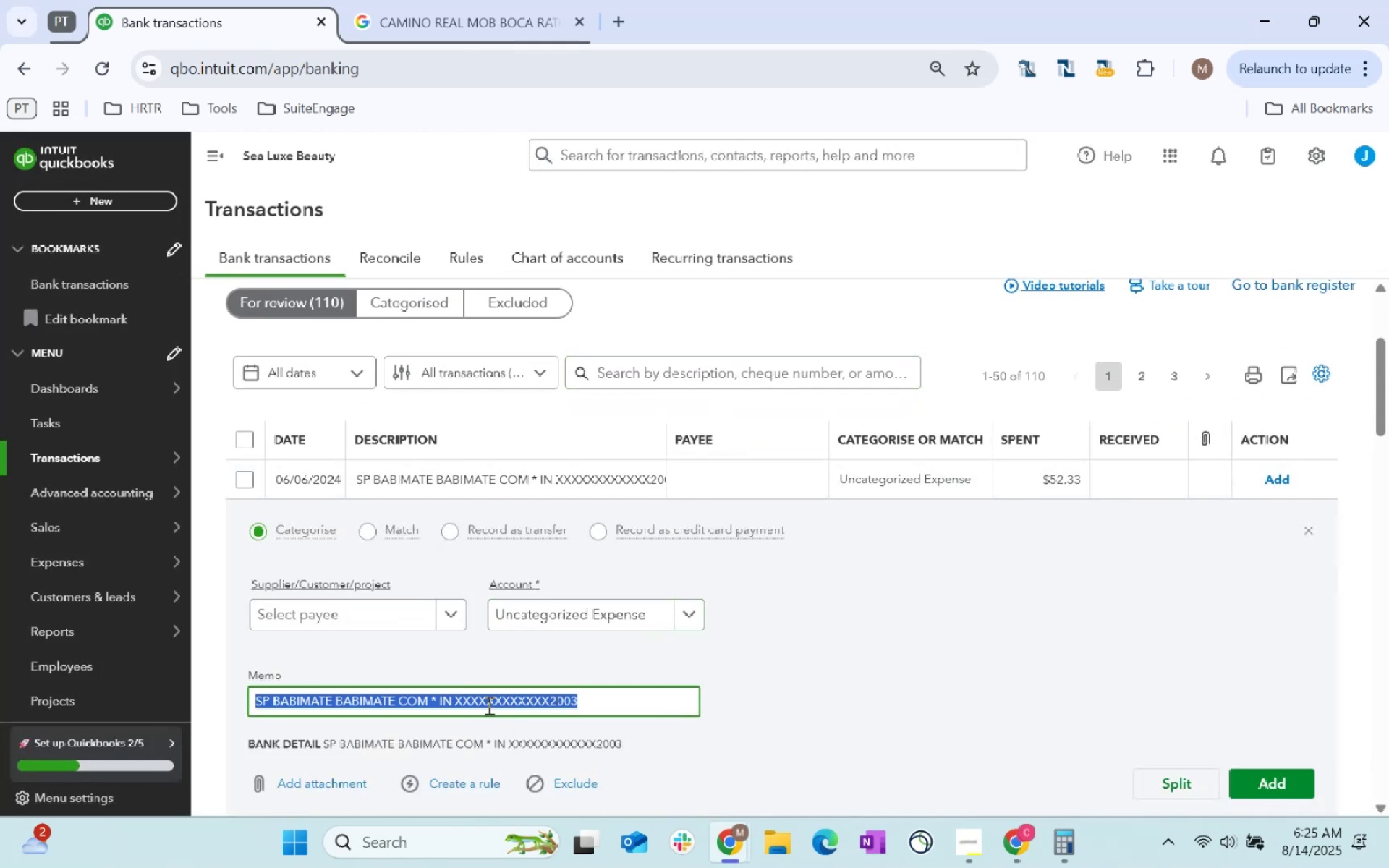 
key(Control+C)
 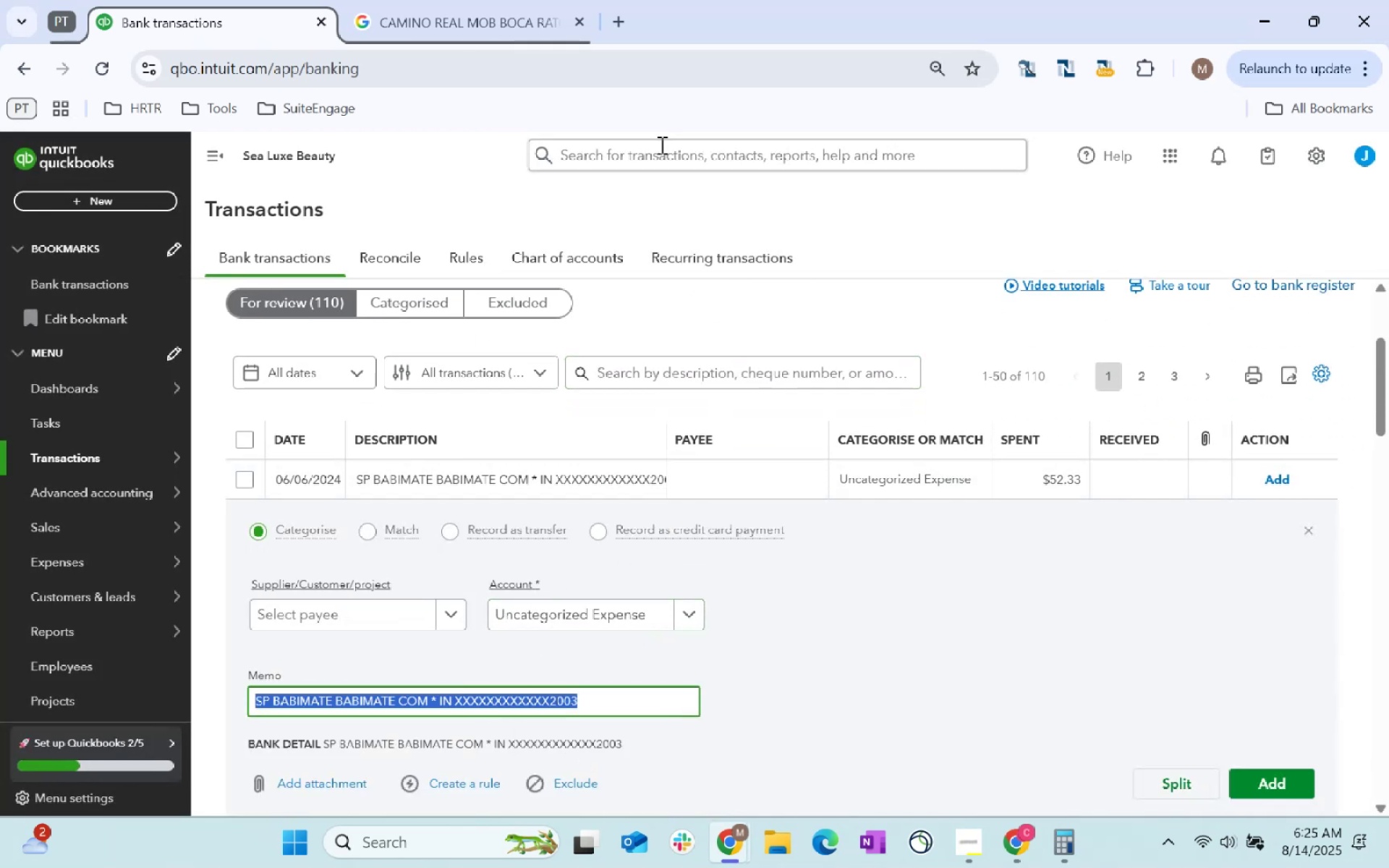 
key(Control+C)
 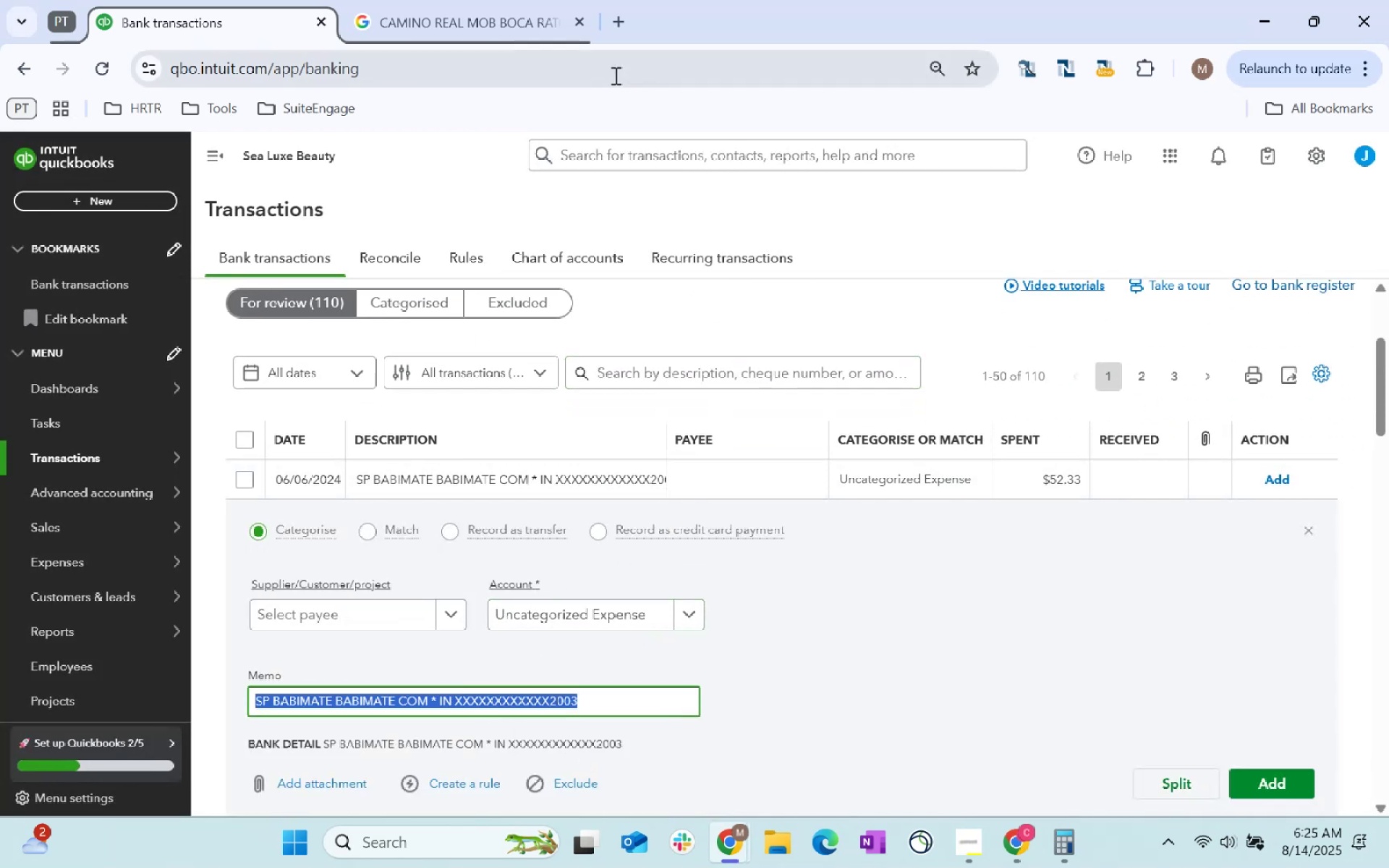 
key(Control+C)
 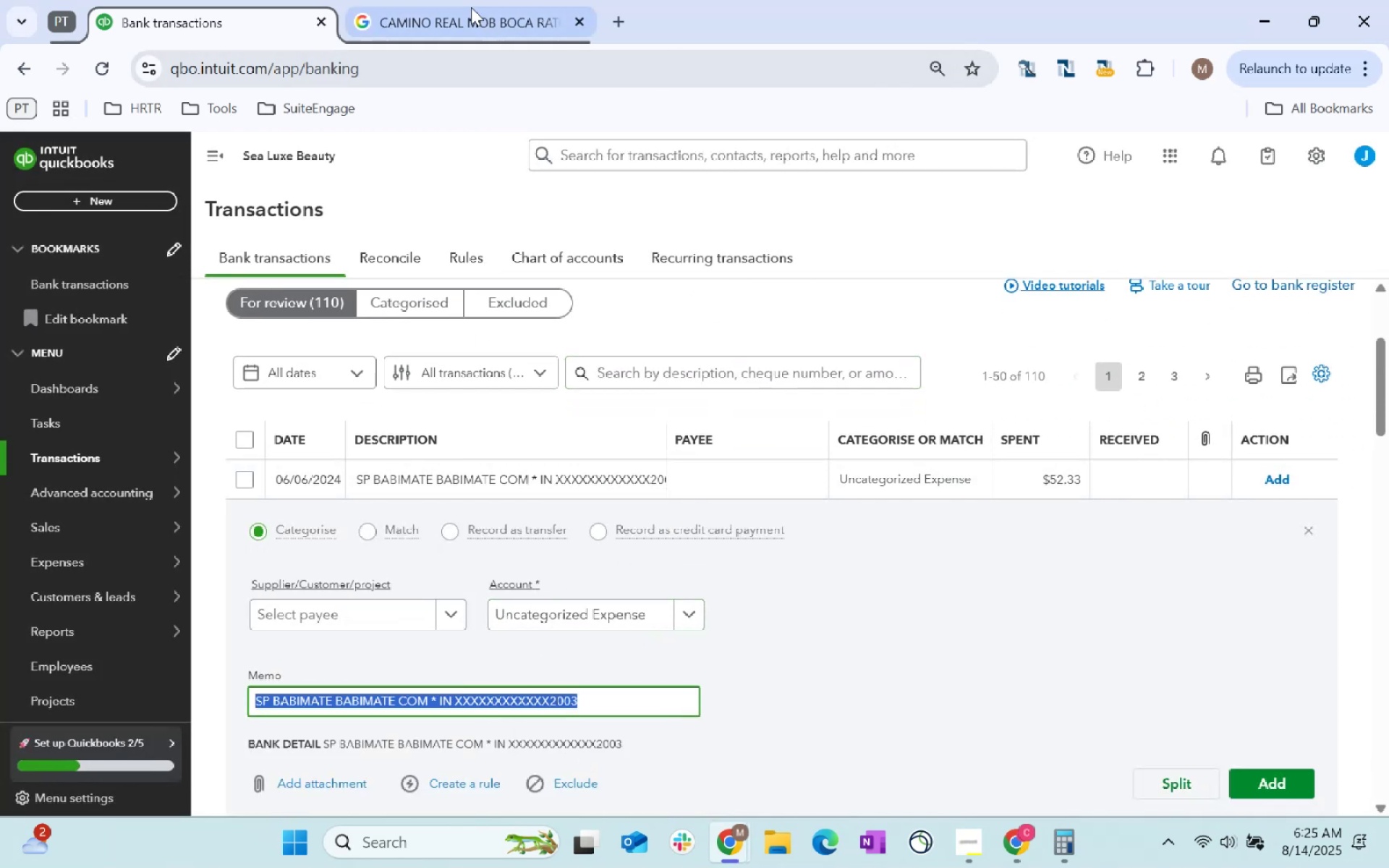 
left_click([471, 6])
 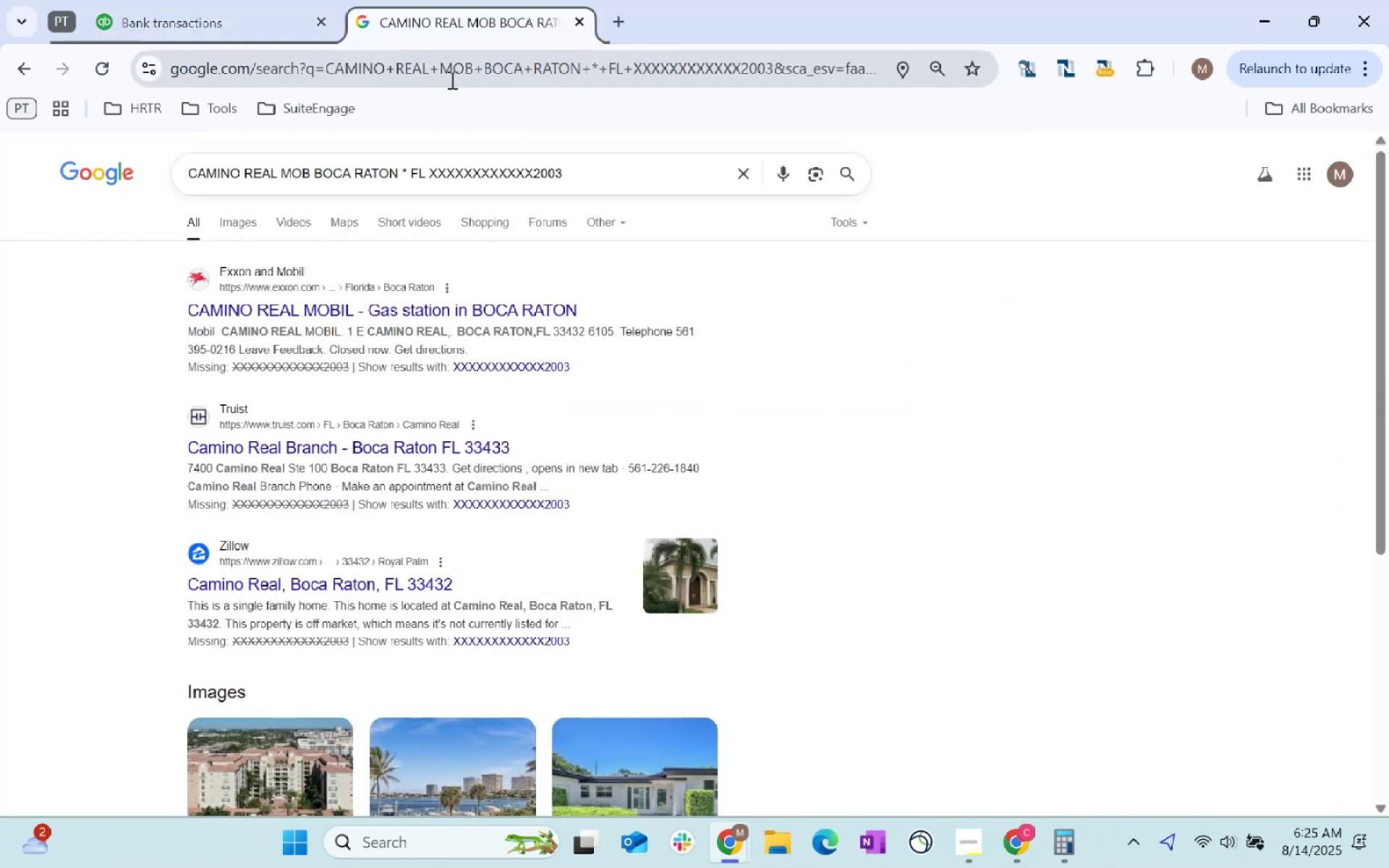 
double_click([451, 80])
 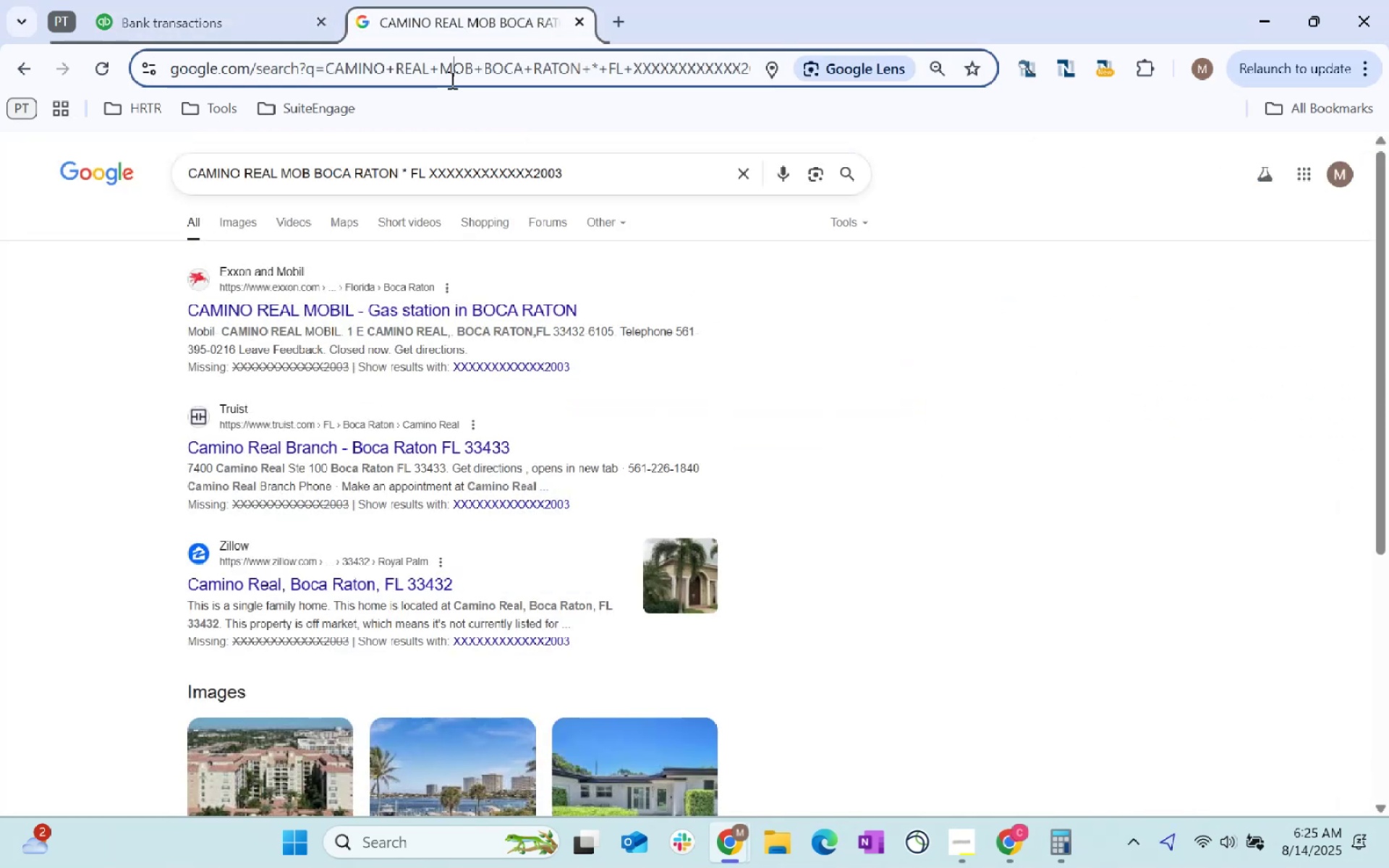 
key(Control+ControlLeft)
 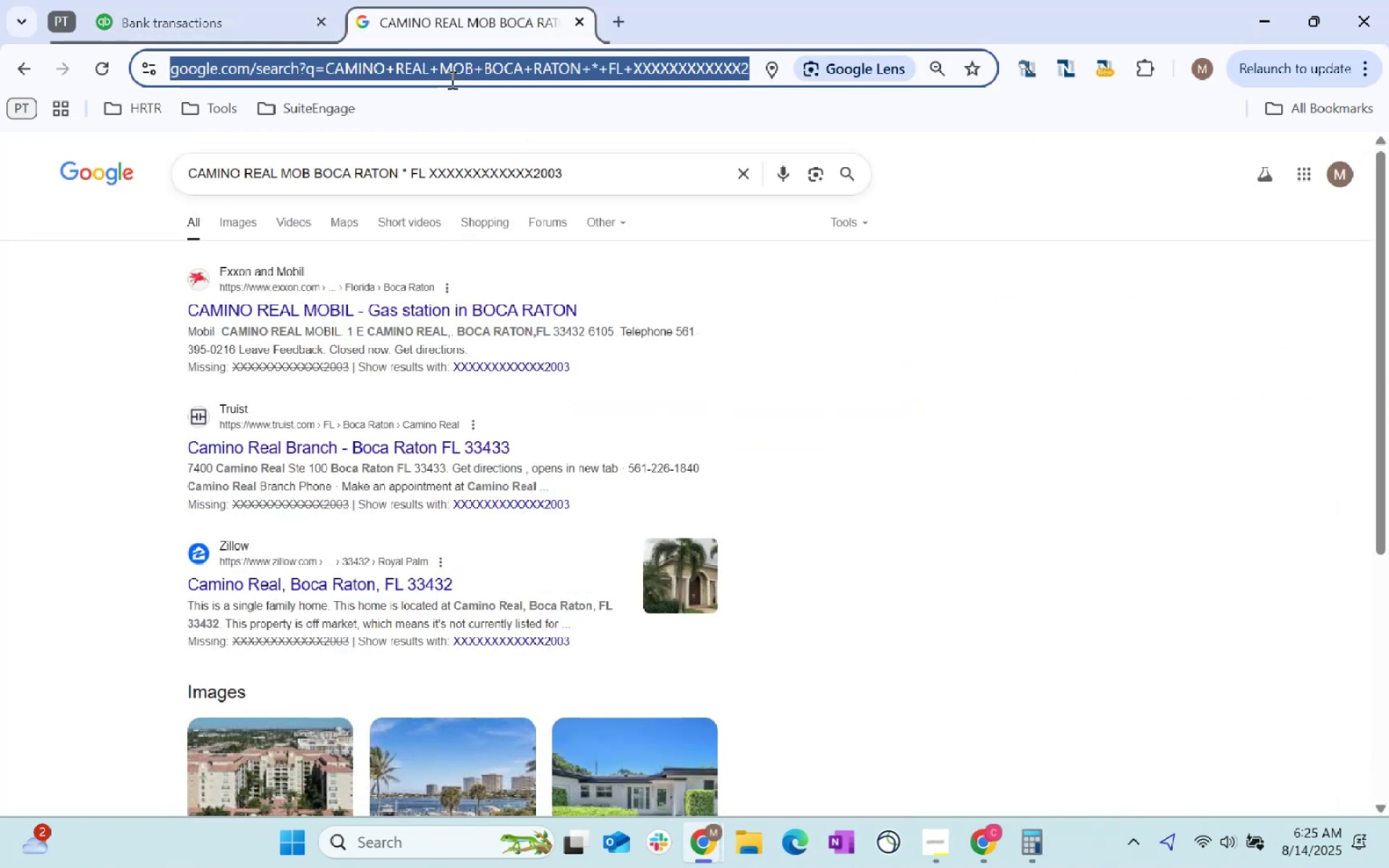 
key(Control+V)
 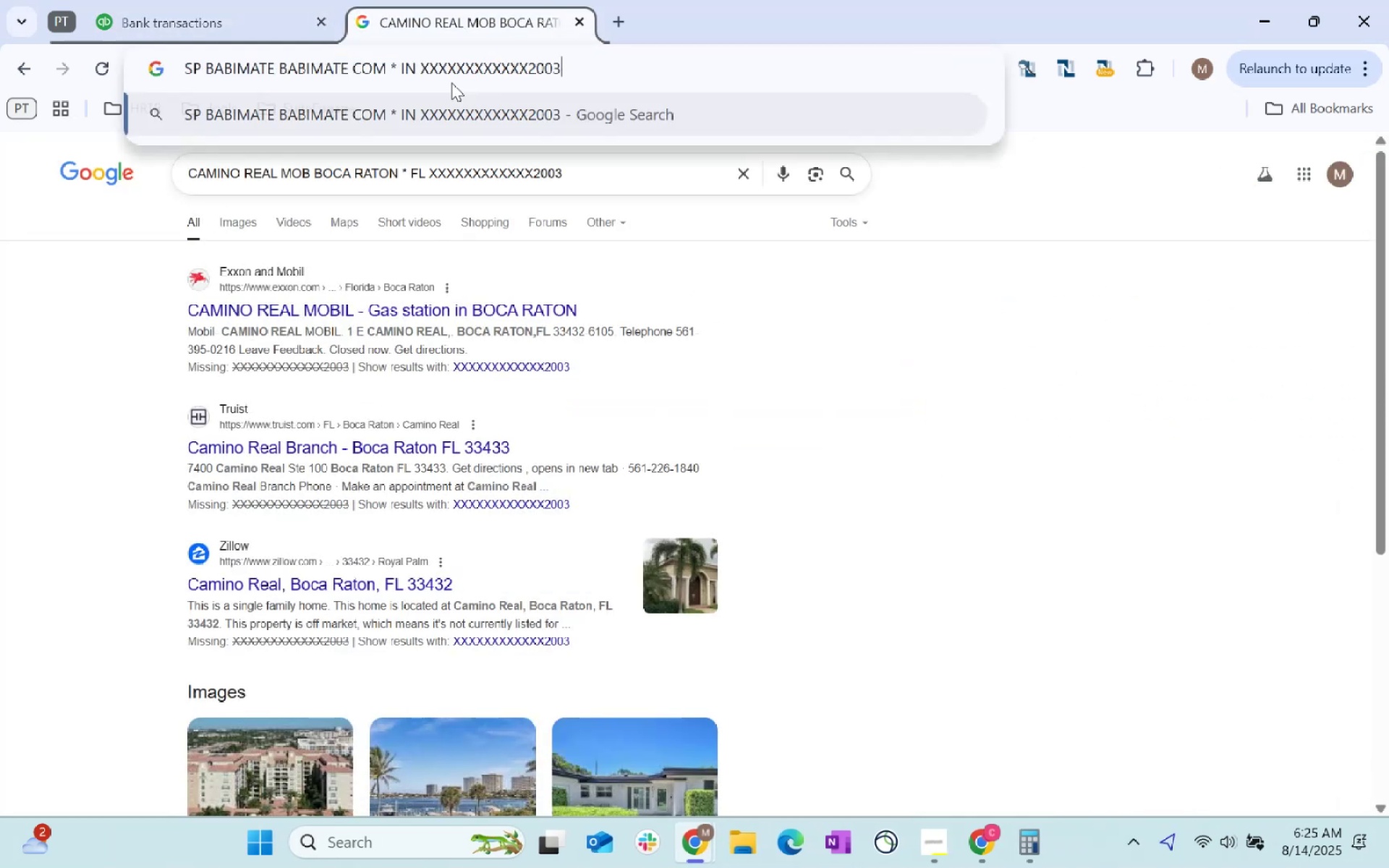 
key(Enter)
 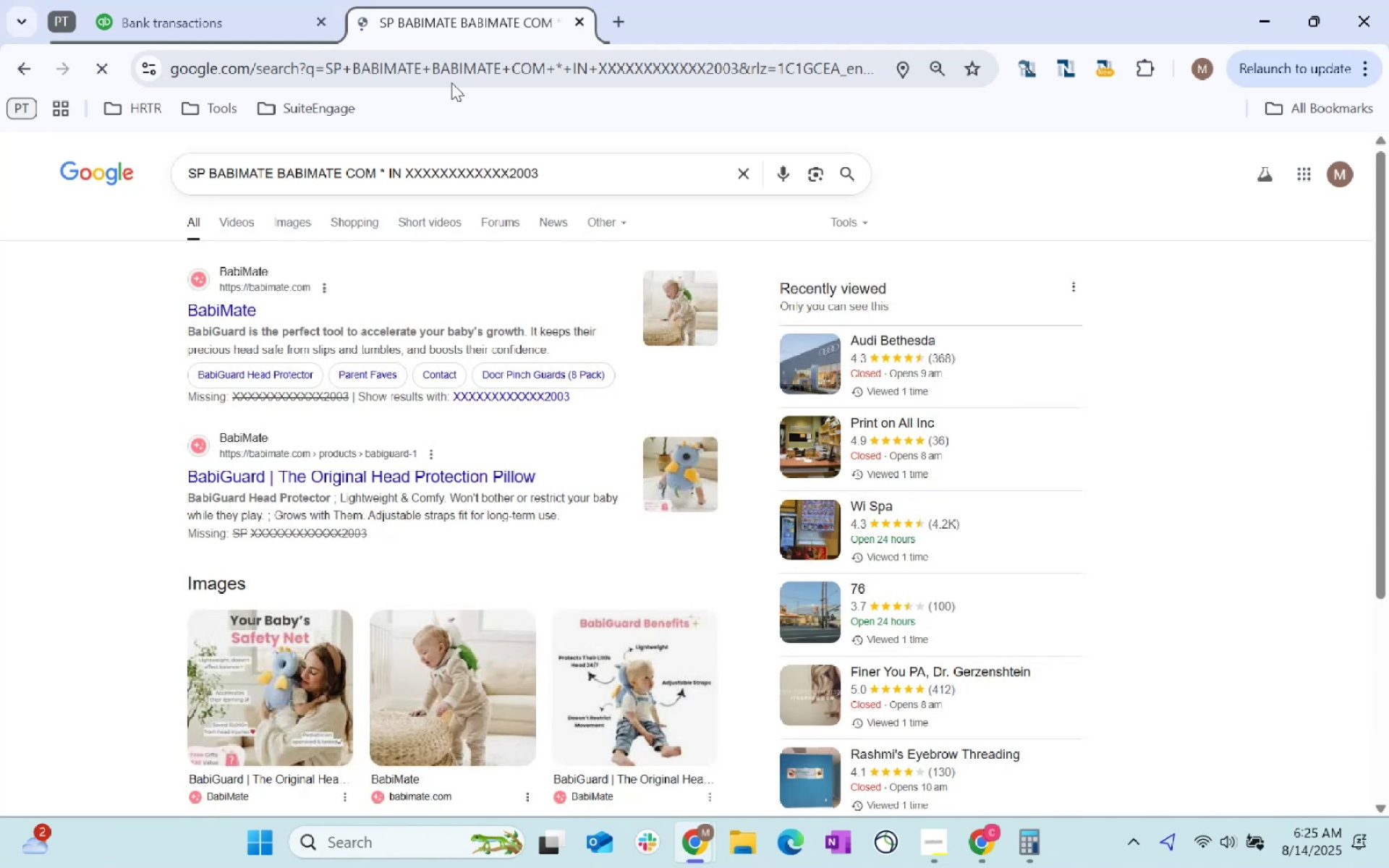 
mouse_move([270, 0])
 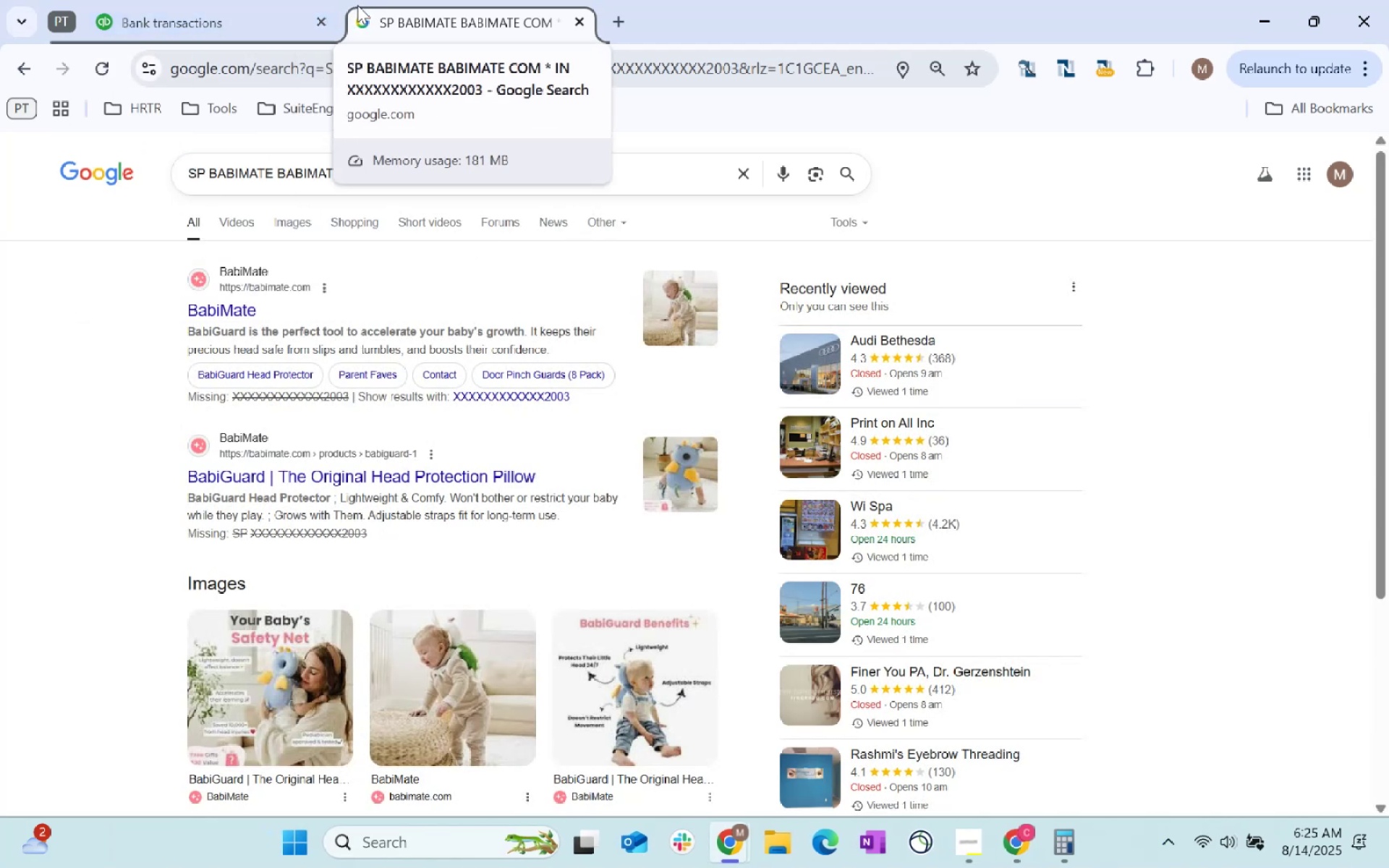 
left_click([276, 0])
 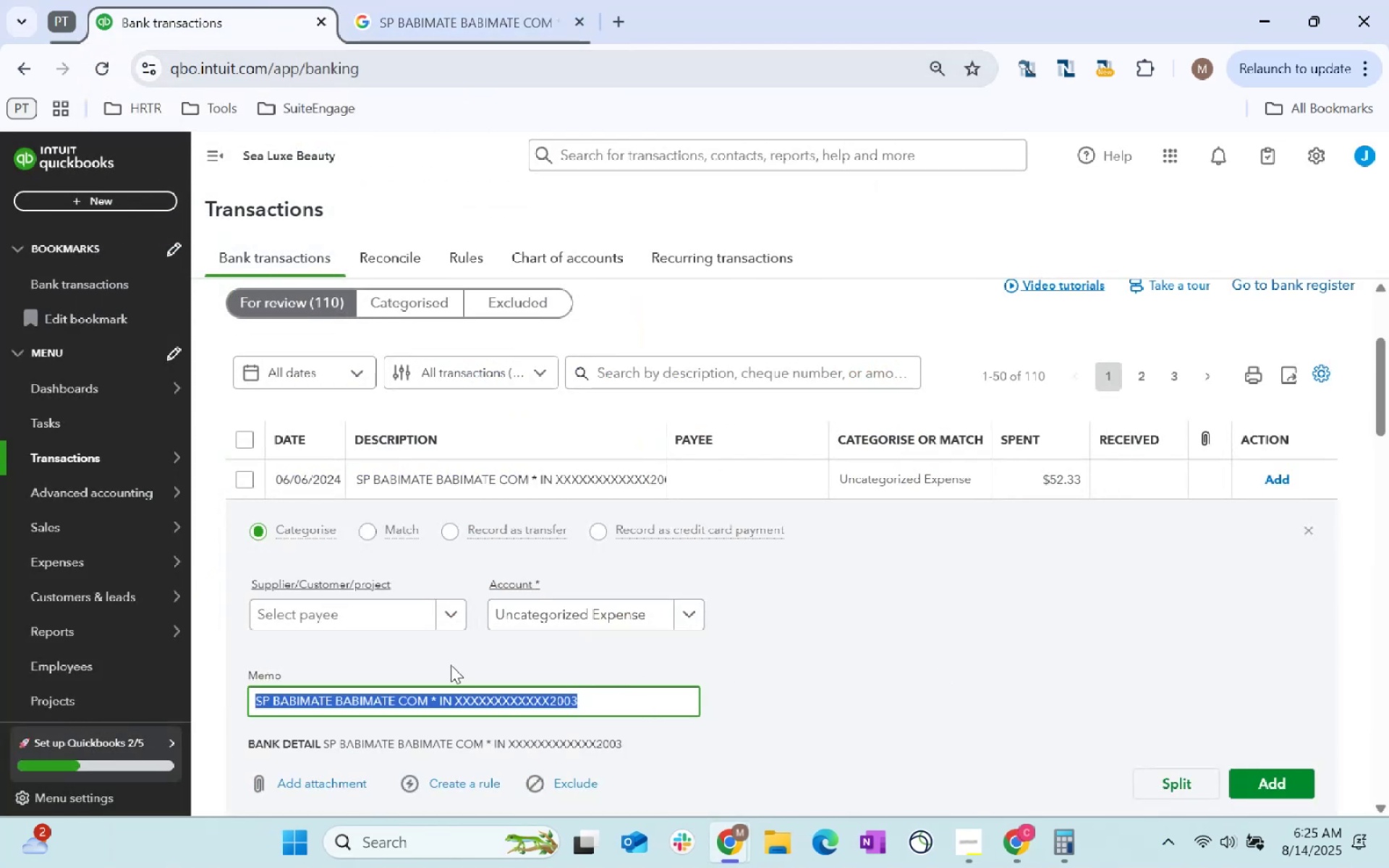 
left_click([415, 613])
 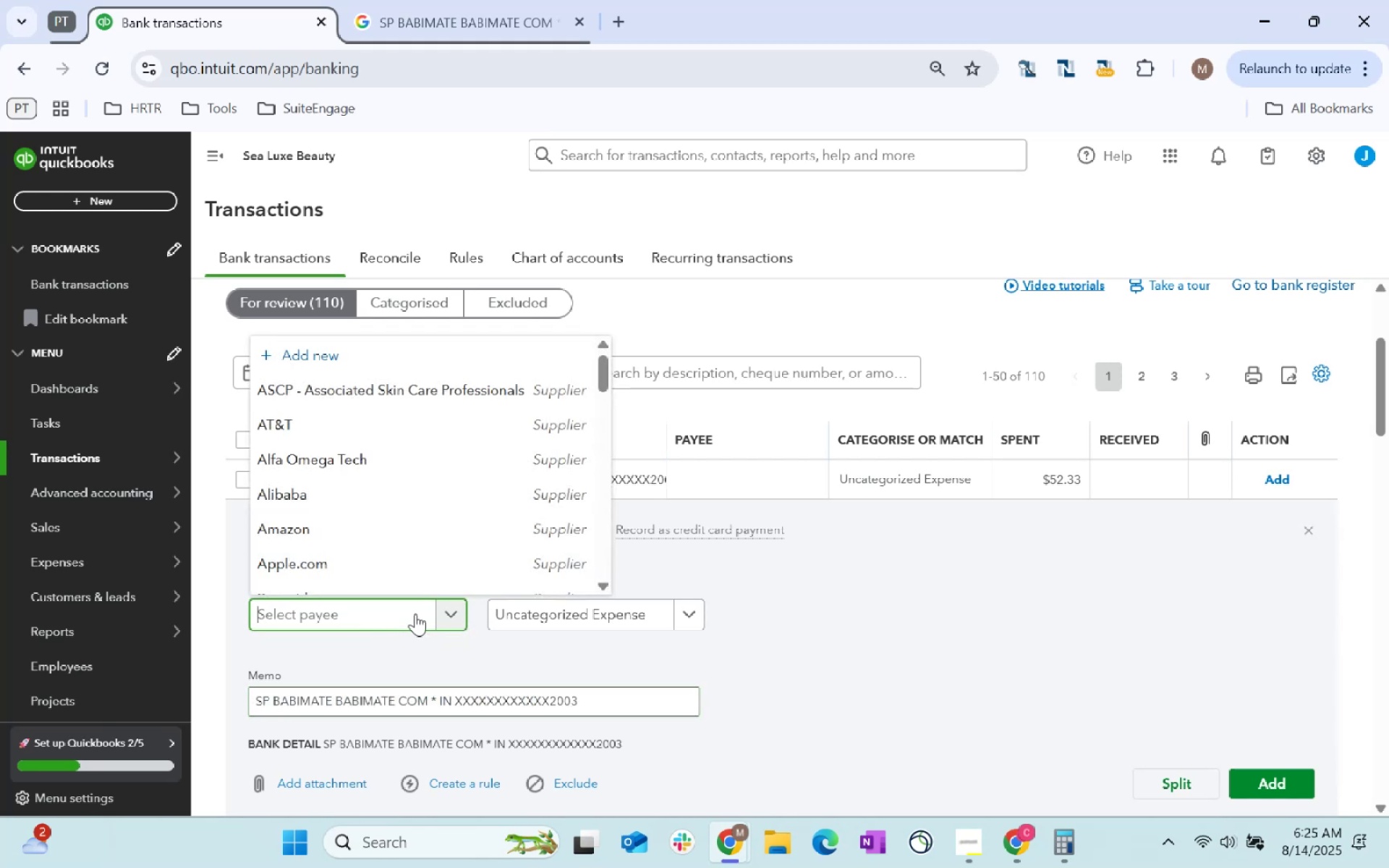 
type(slb)
key(Tab)
type(benefit)
 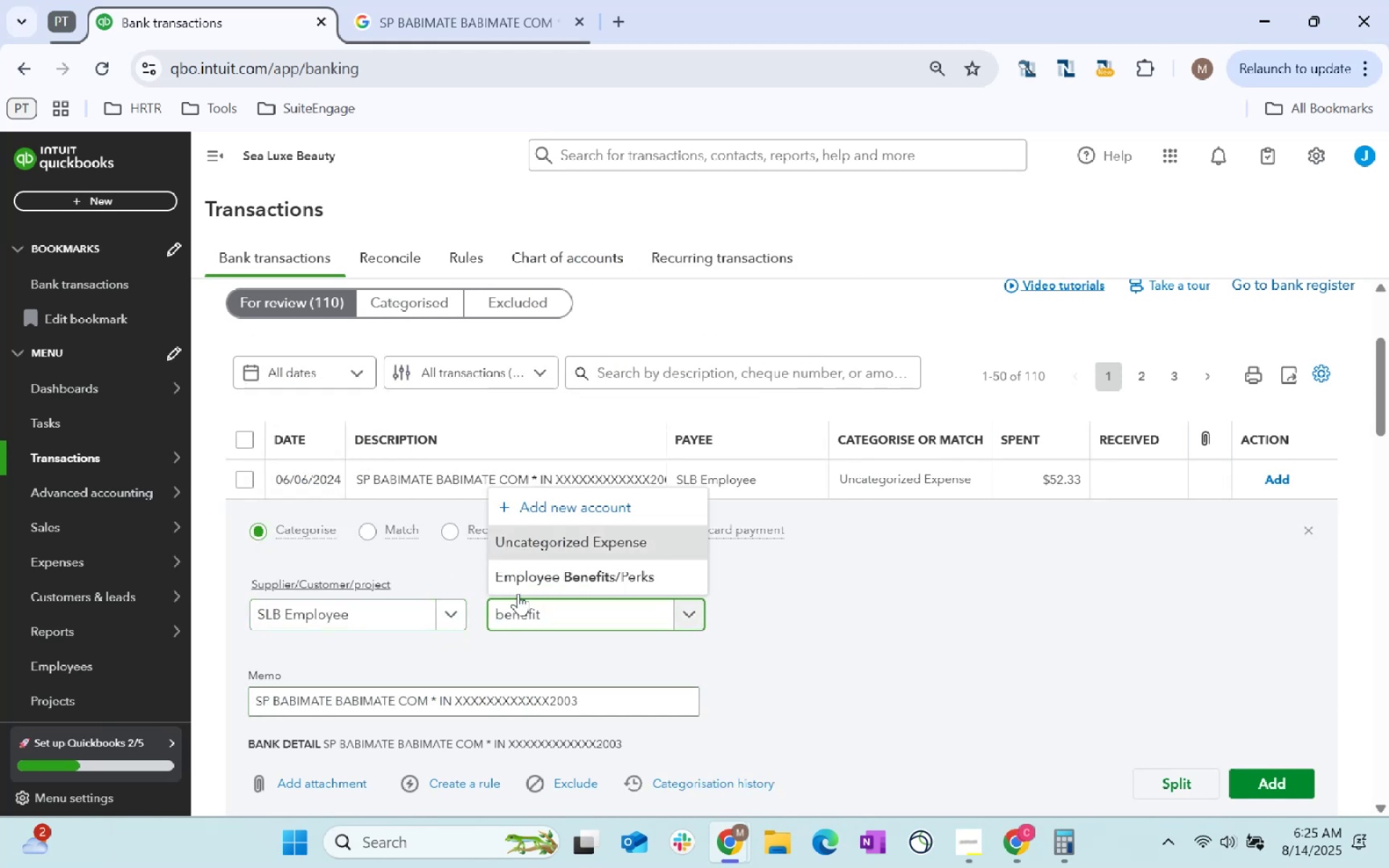 
left_click([570, 581])
 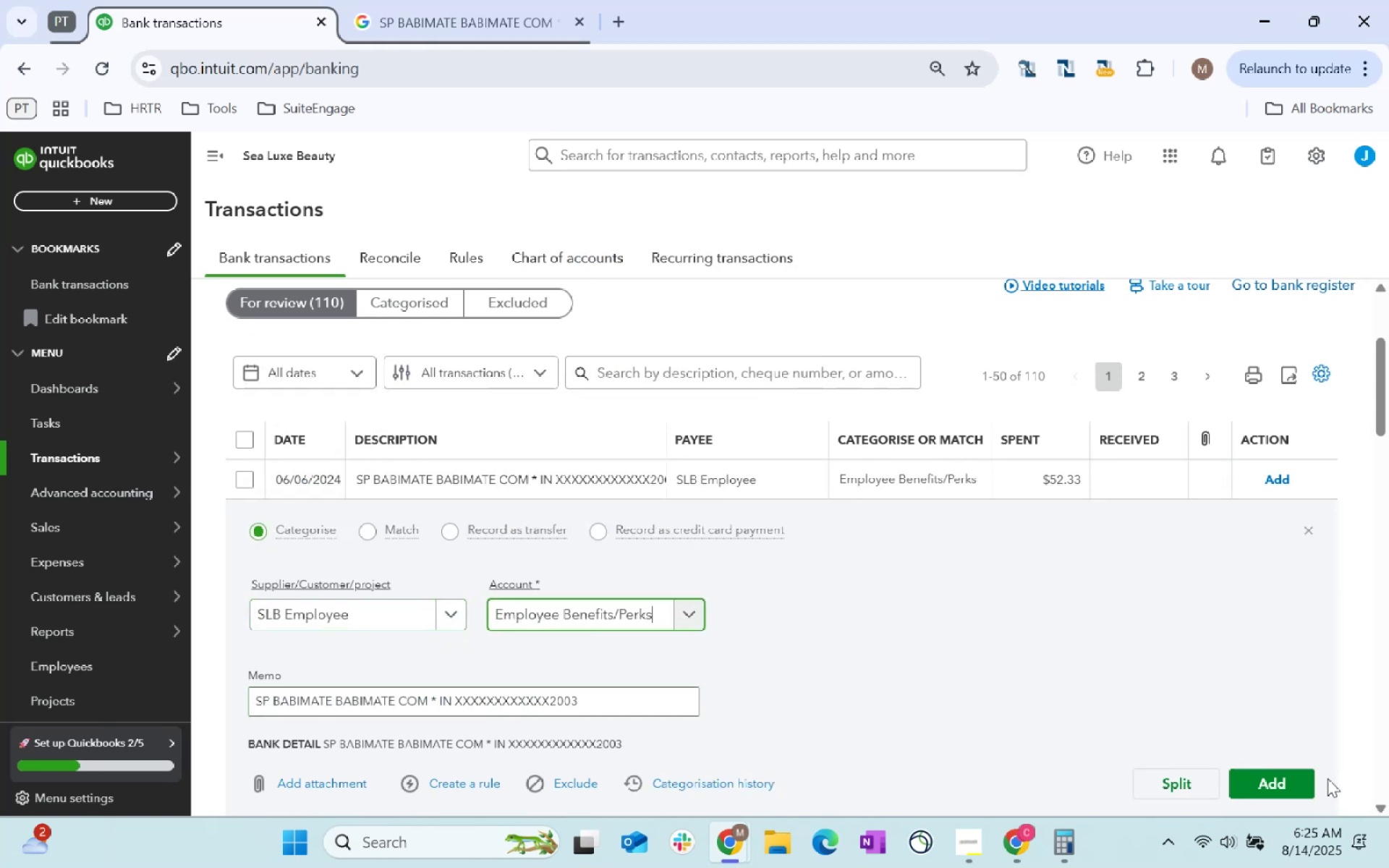 
left_click([1278, 786])
 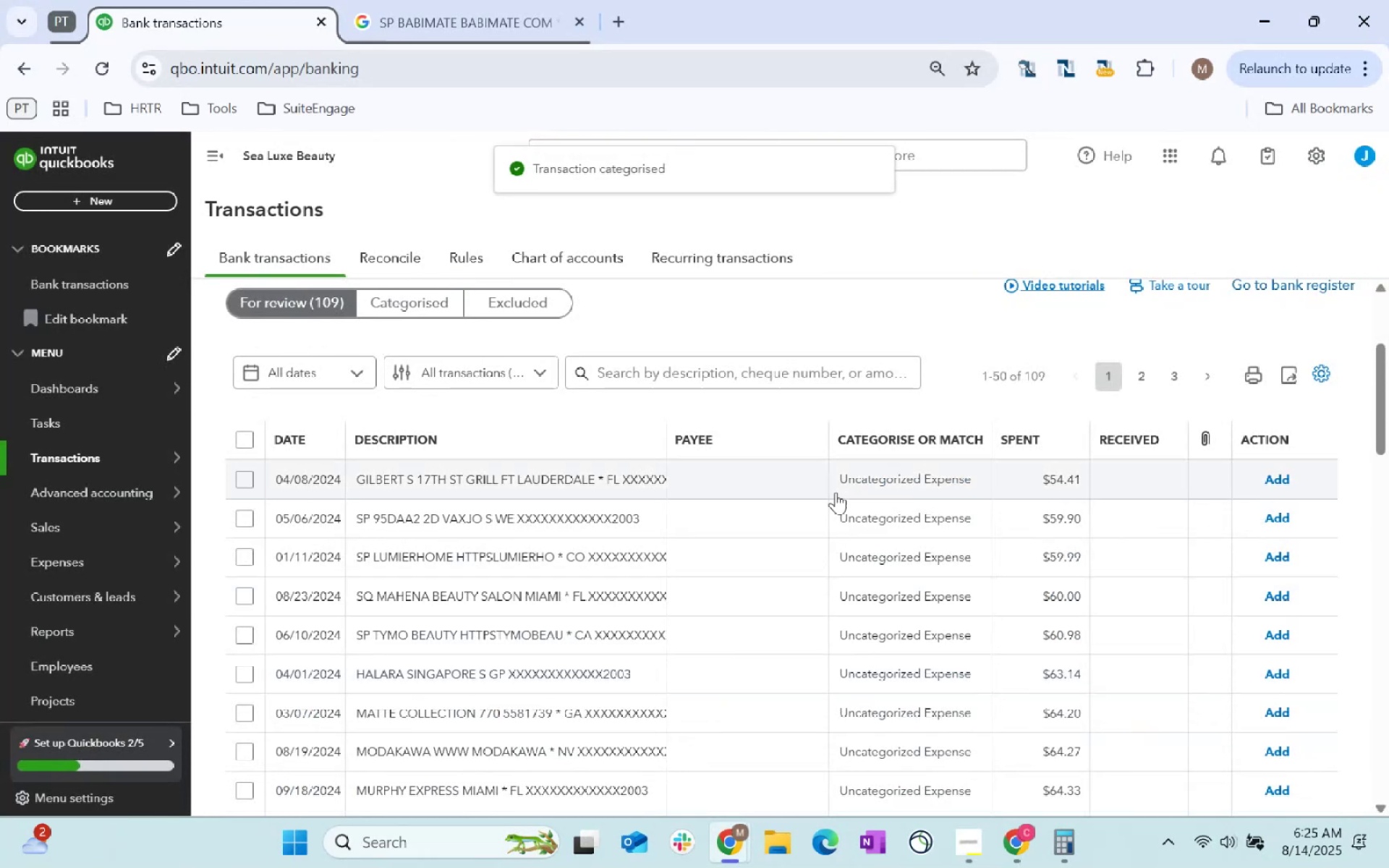 
left_click([574, 490])
 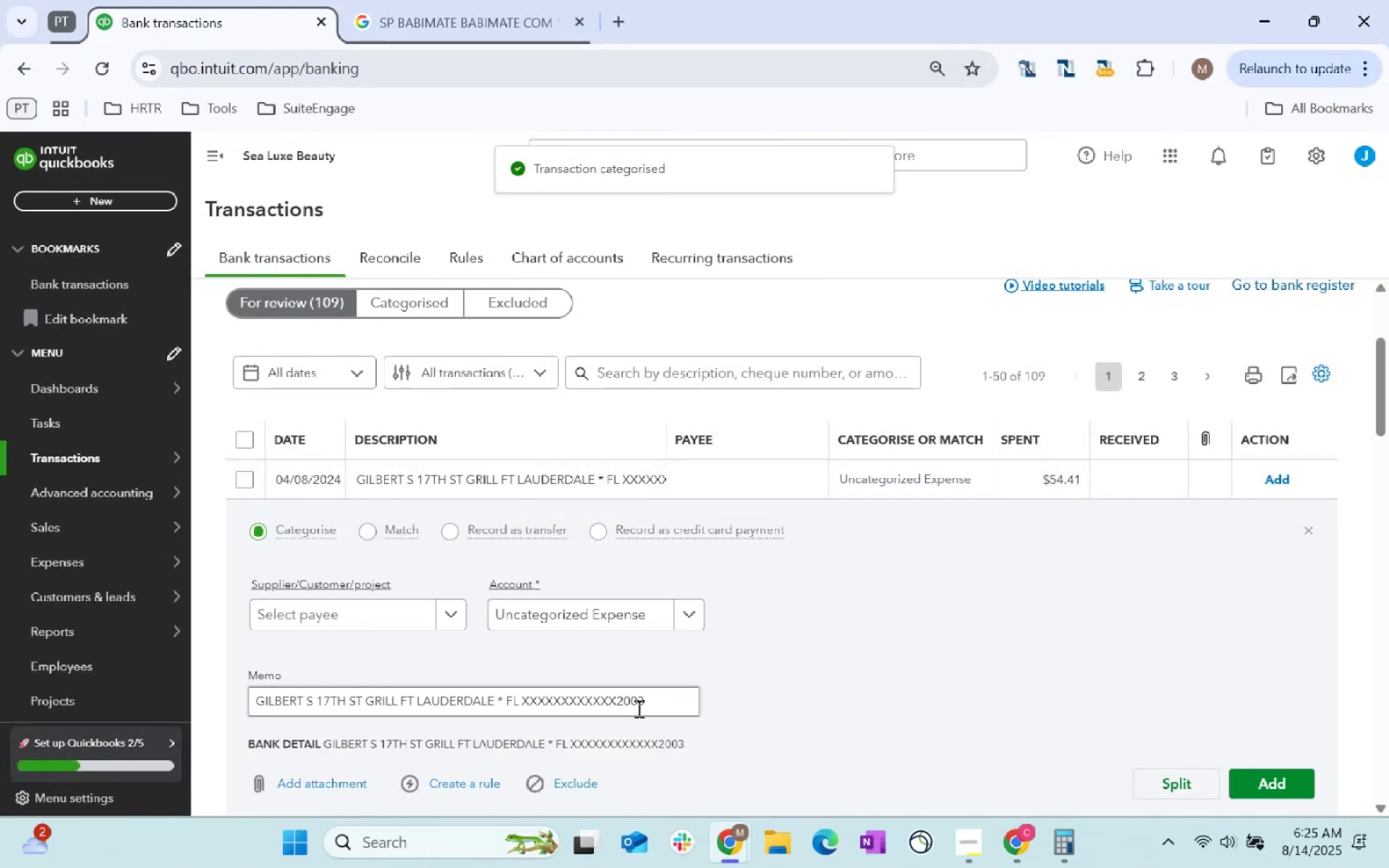 
key(Control+C)
 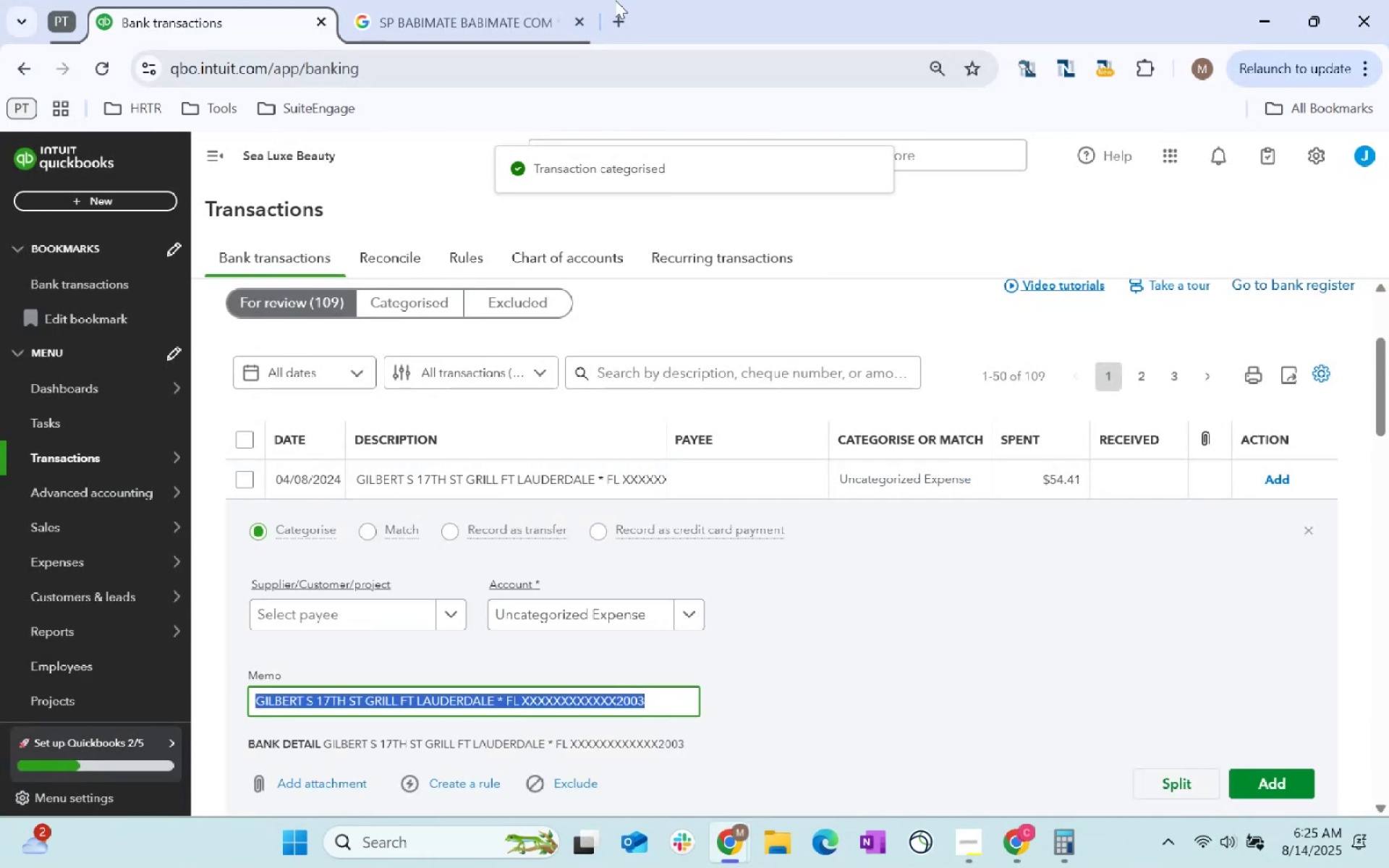 
key(Control+C)
 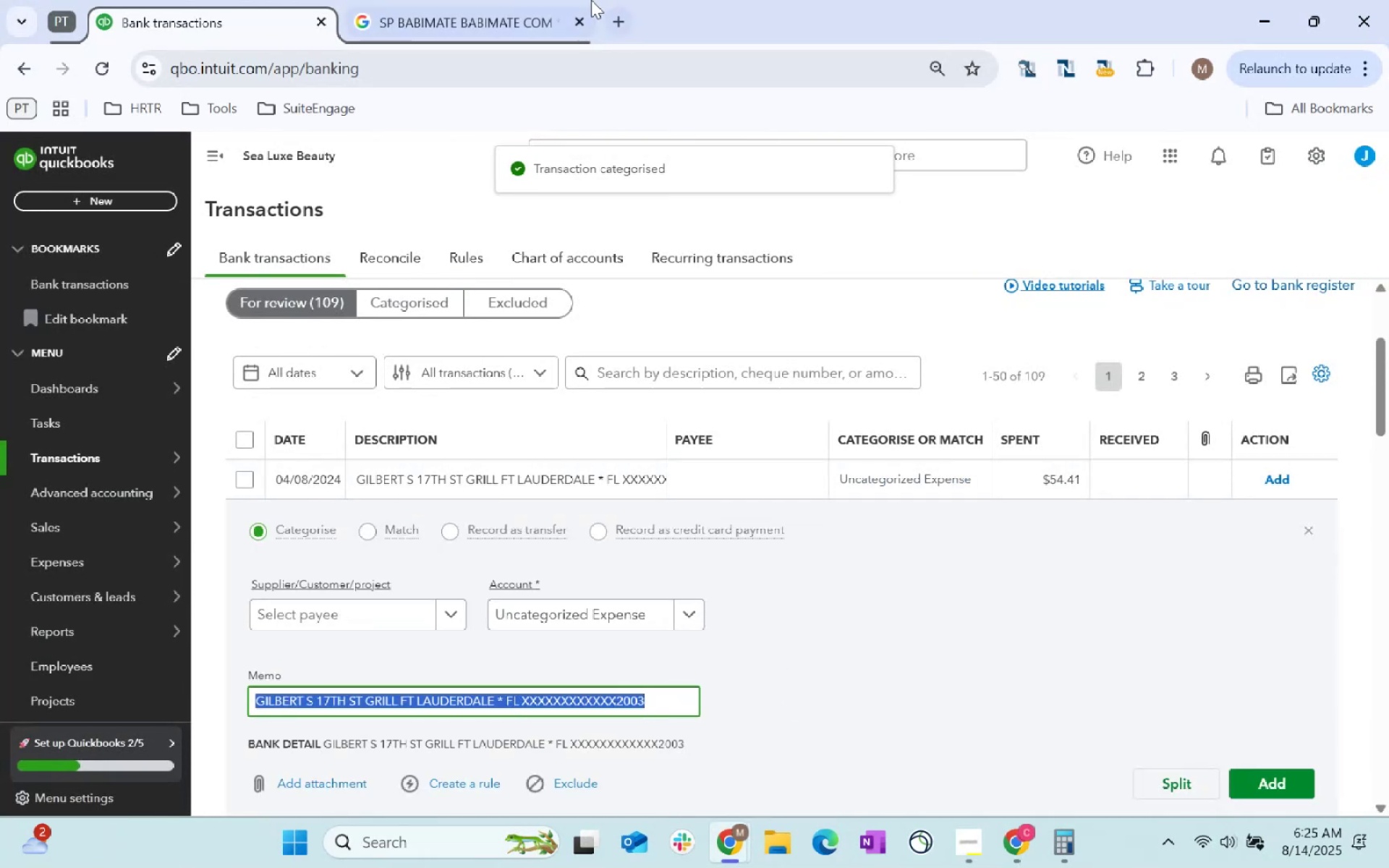 
key(Control+C)
 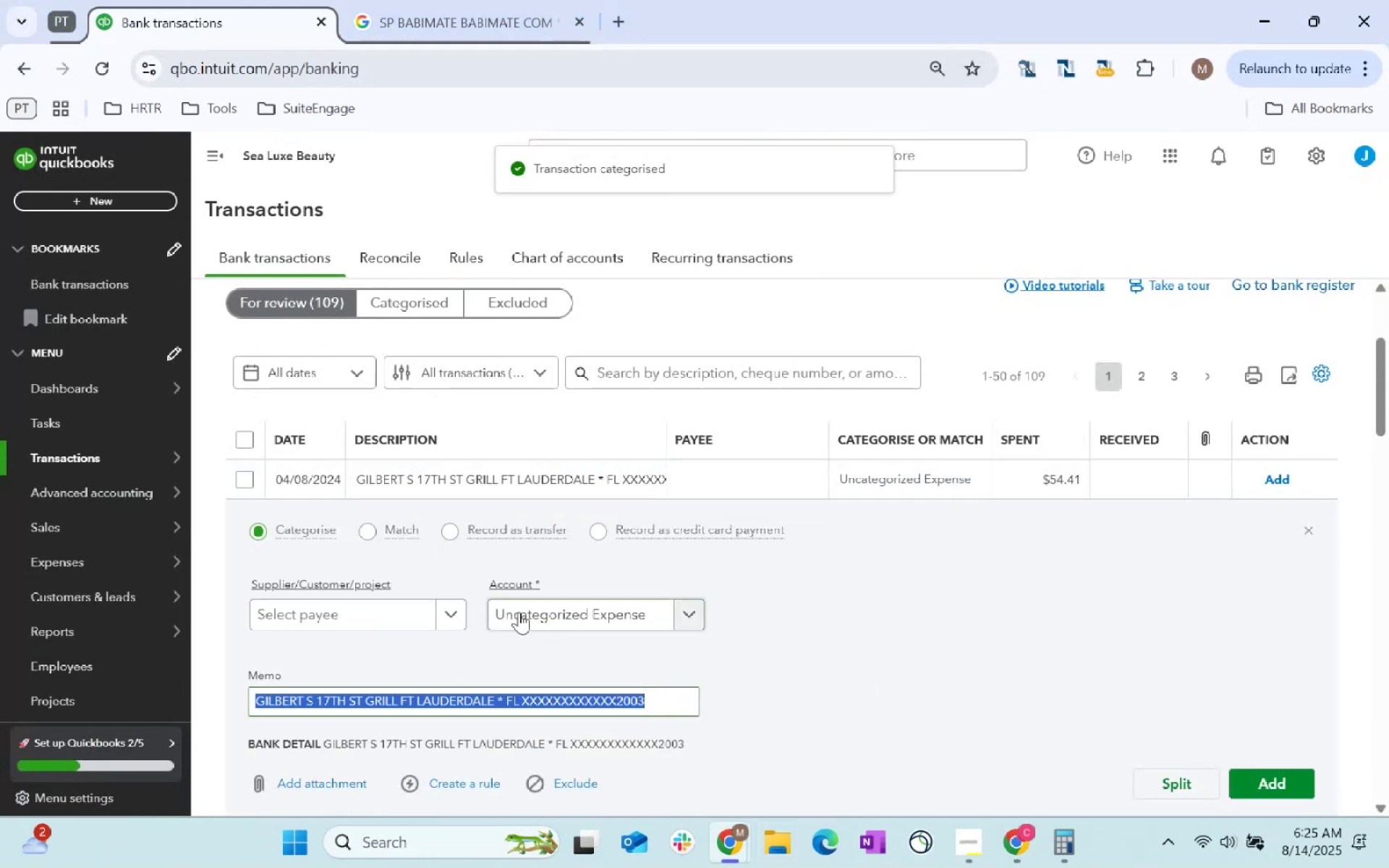 
left_click([378, 610])
 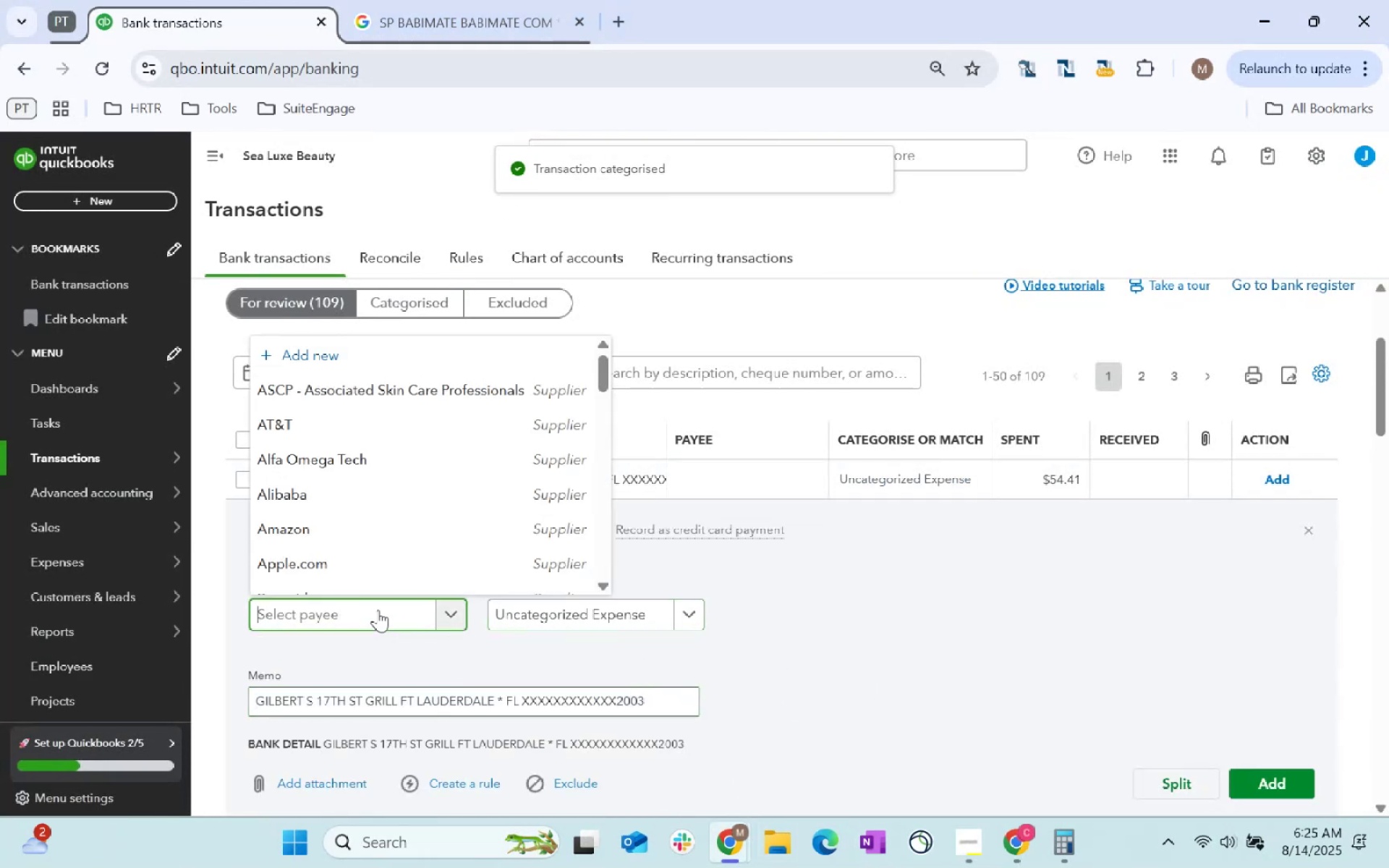 
type(food)
key(Tab)
type(meal)
key(Backspace)
key(Backspace)
type(als)
key(Tab)
 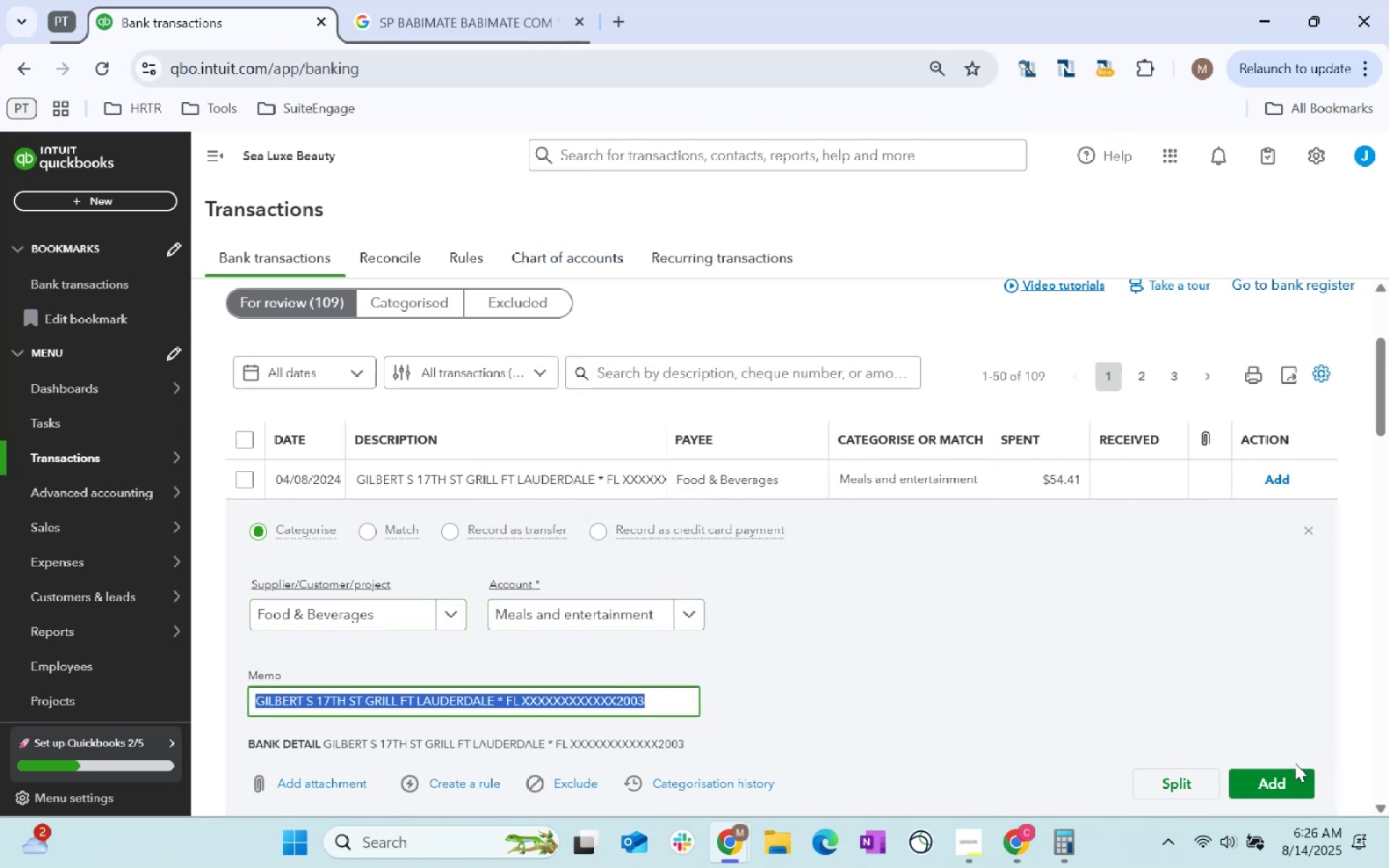 
left_click([1273, 783])
 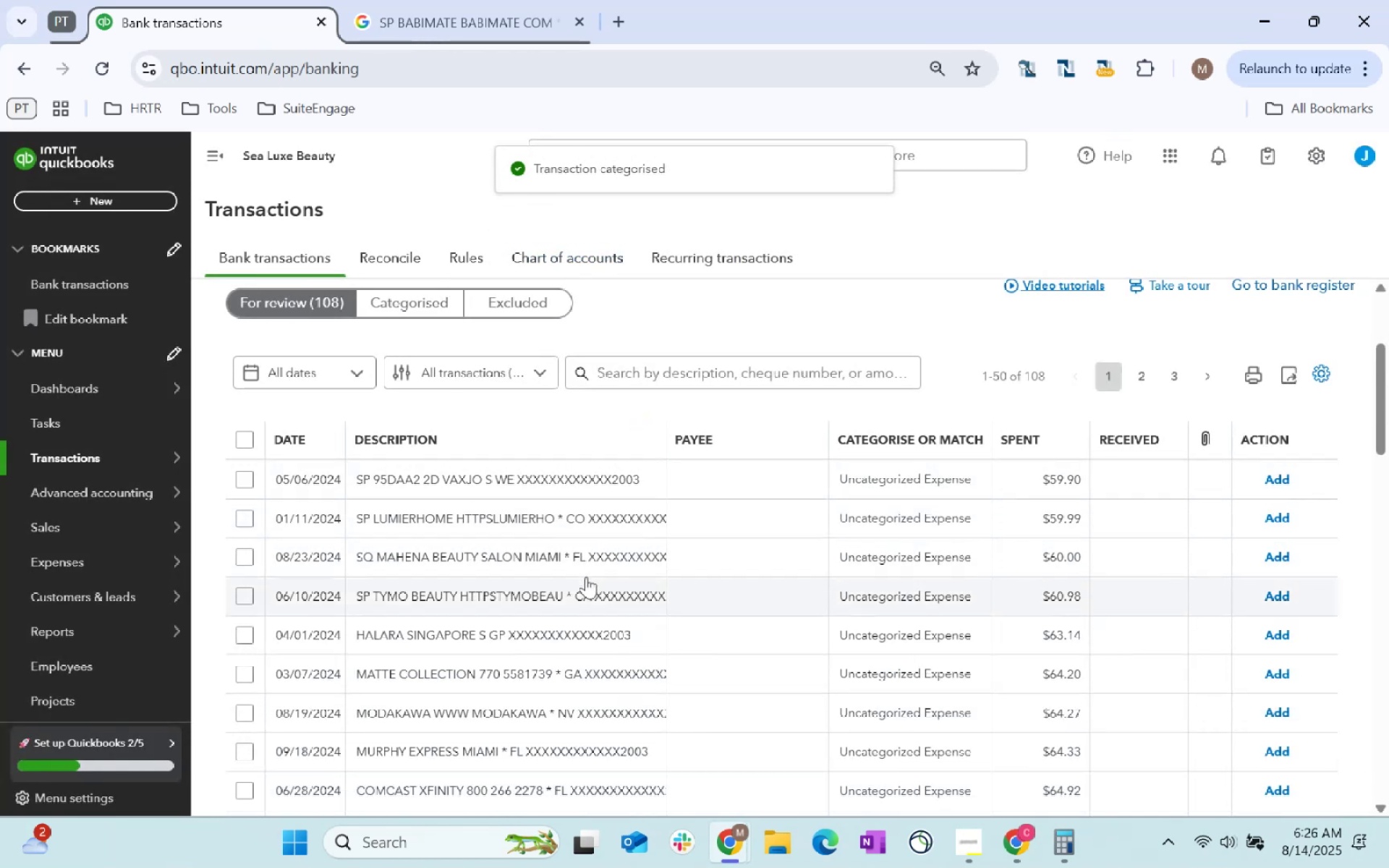 
wait(6.01)
 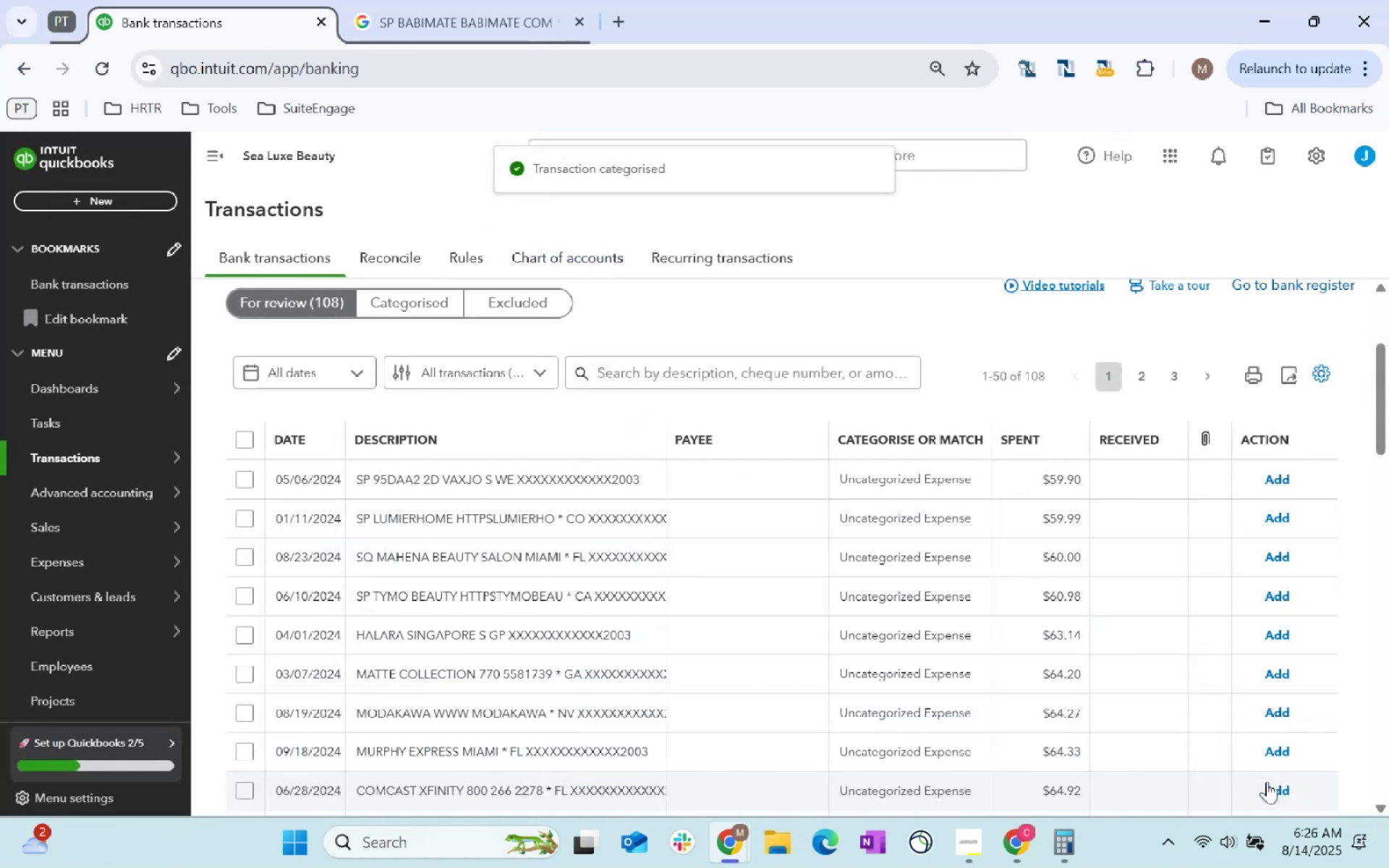 
scroll: coordinate [589, 641], scroll_direction: down, amount: 1.0
 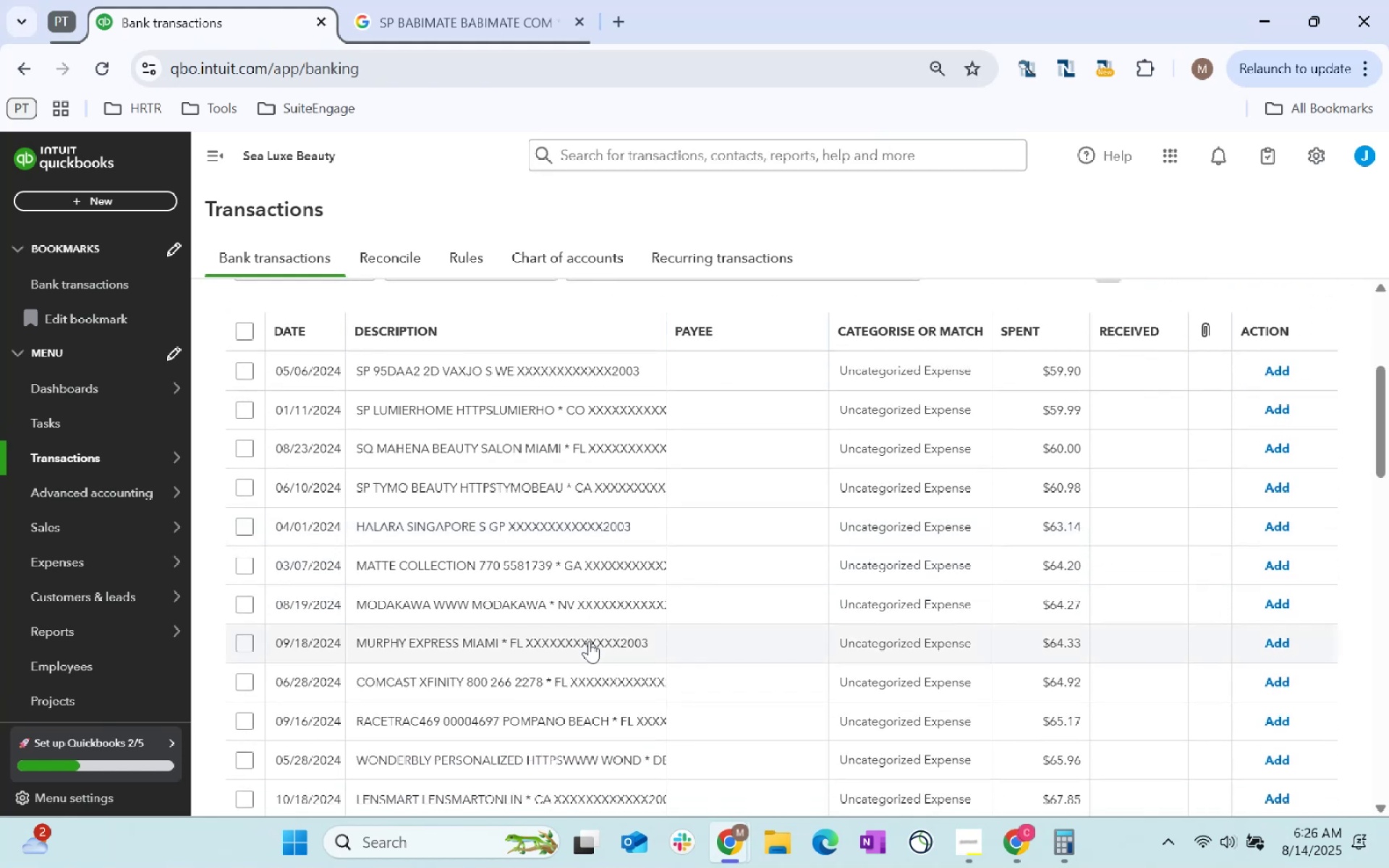 
scroll: coordinate [590, 627], scroll_direction: up, amount: 2.0
 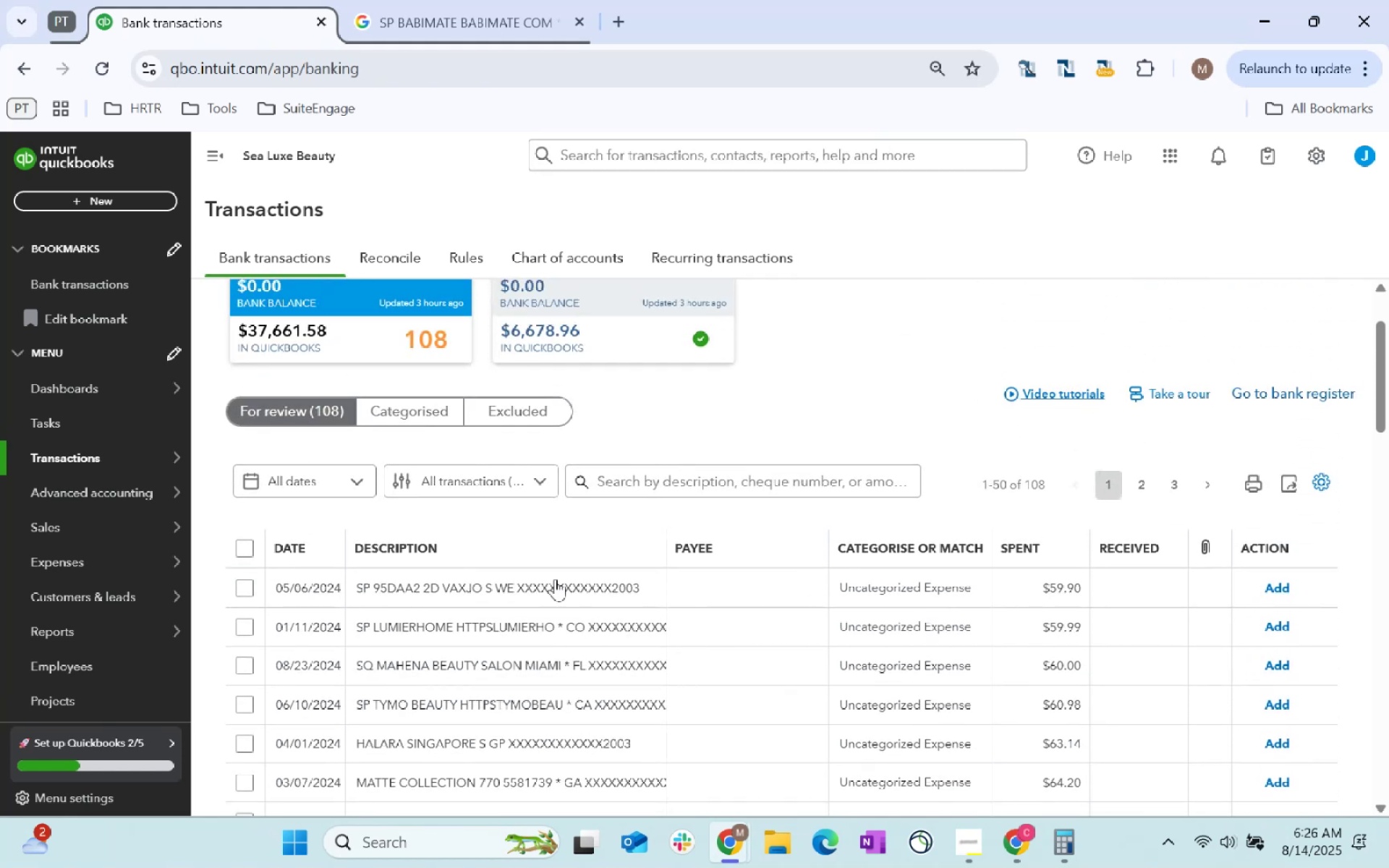 
left_click([562, 590])
 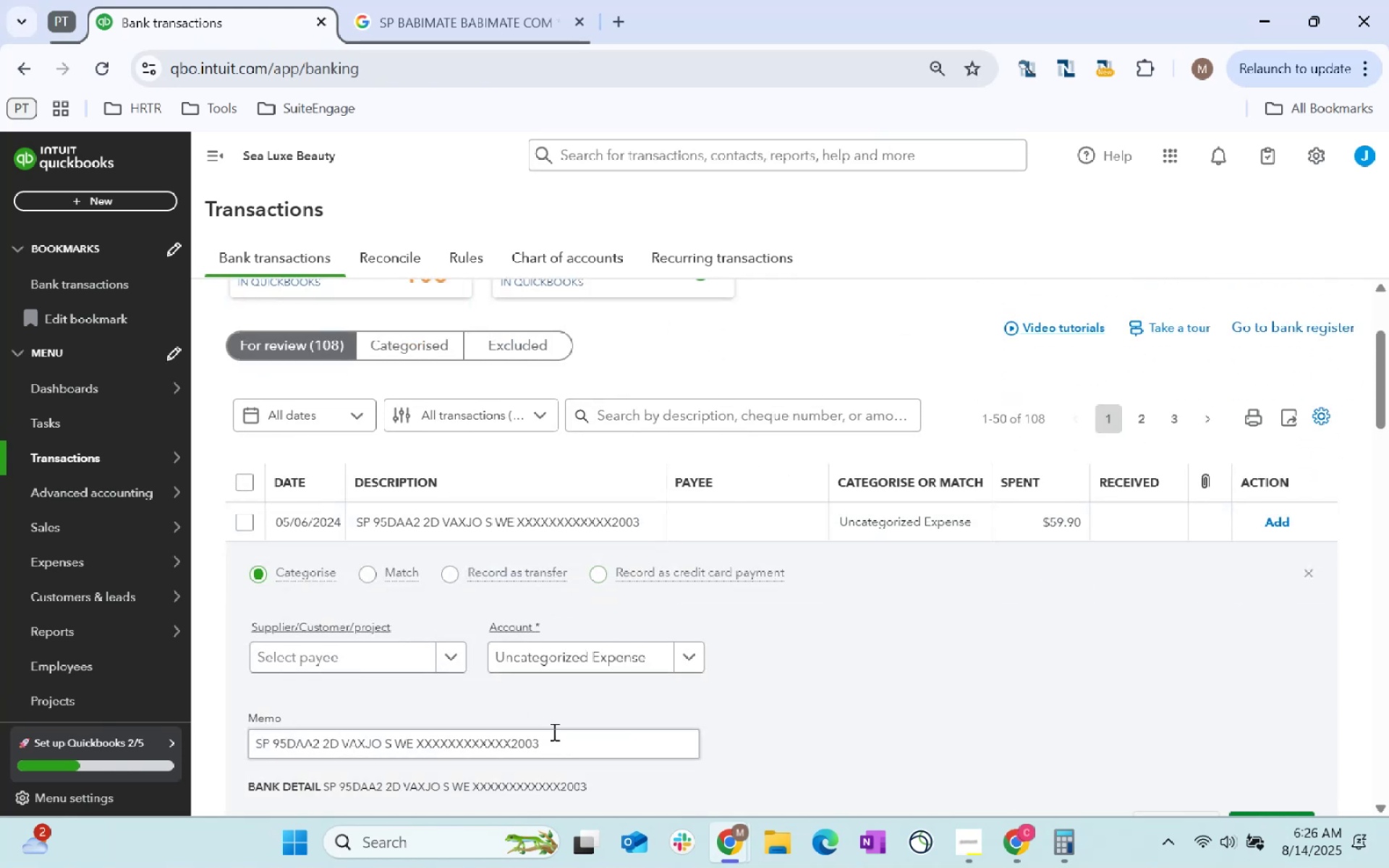 
key(Control+C)
 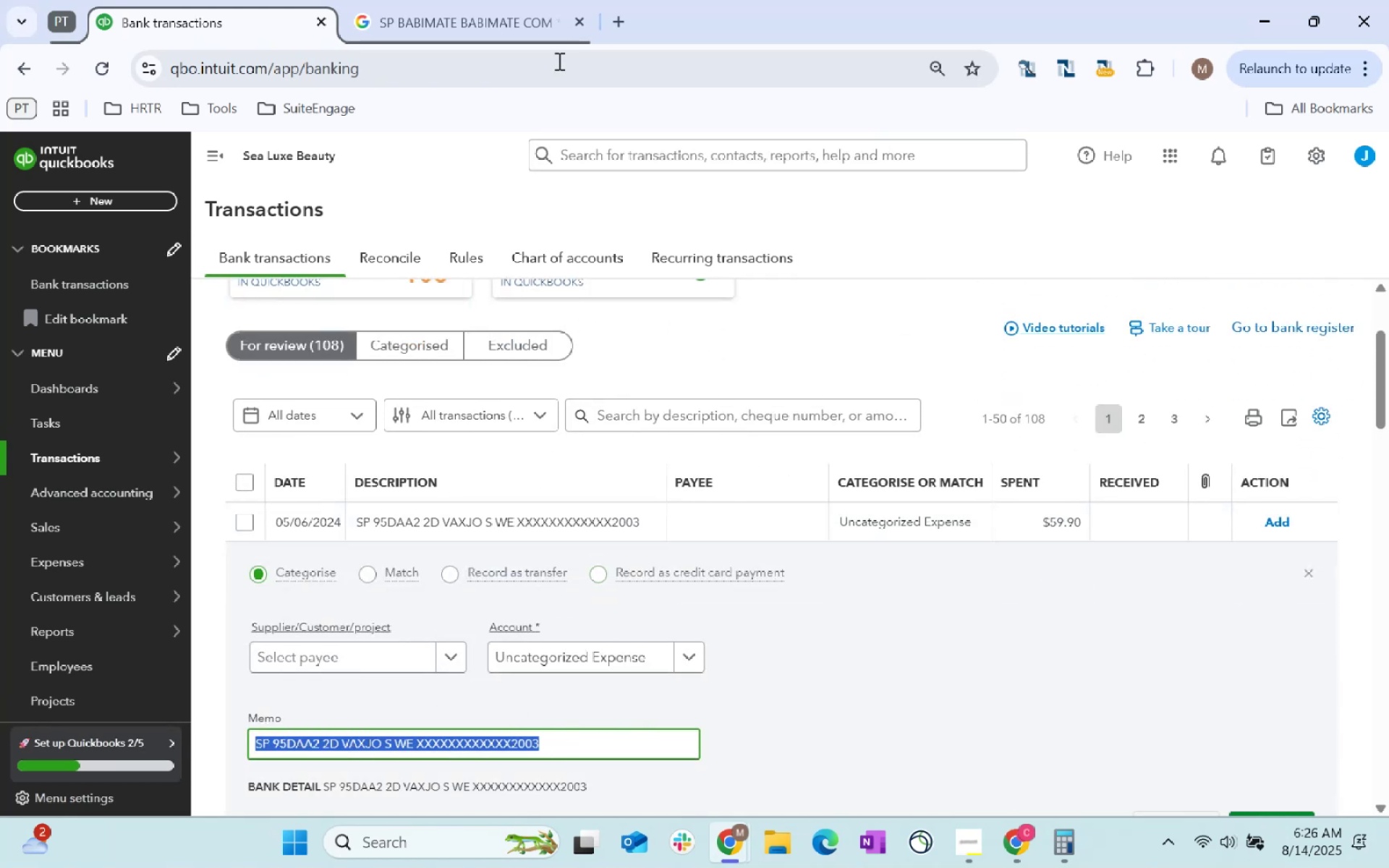 
key(Control+C)
 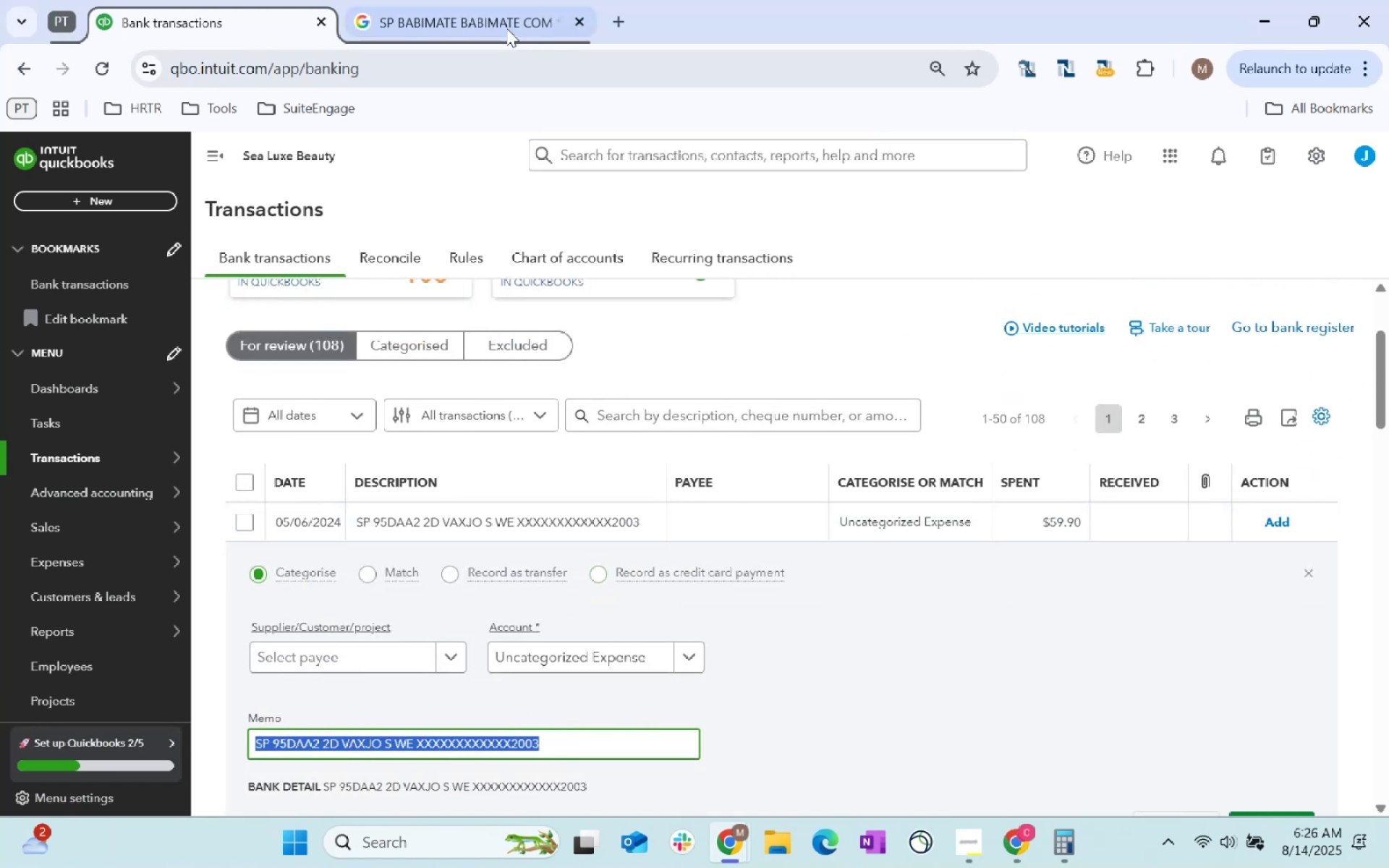 
key(Control+C)
 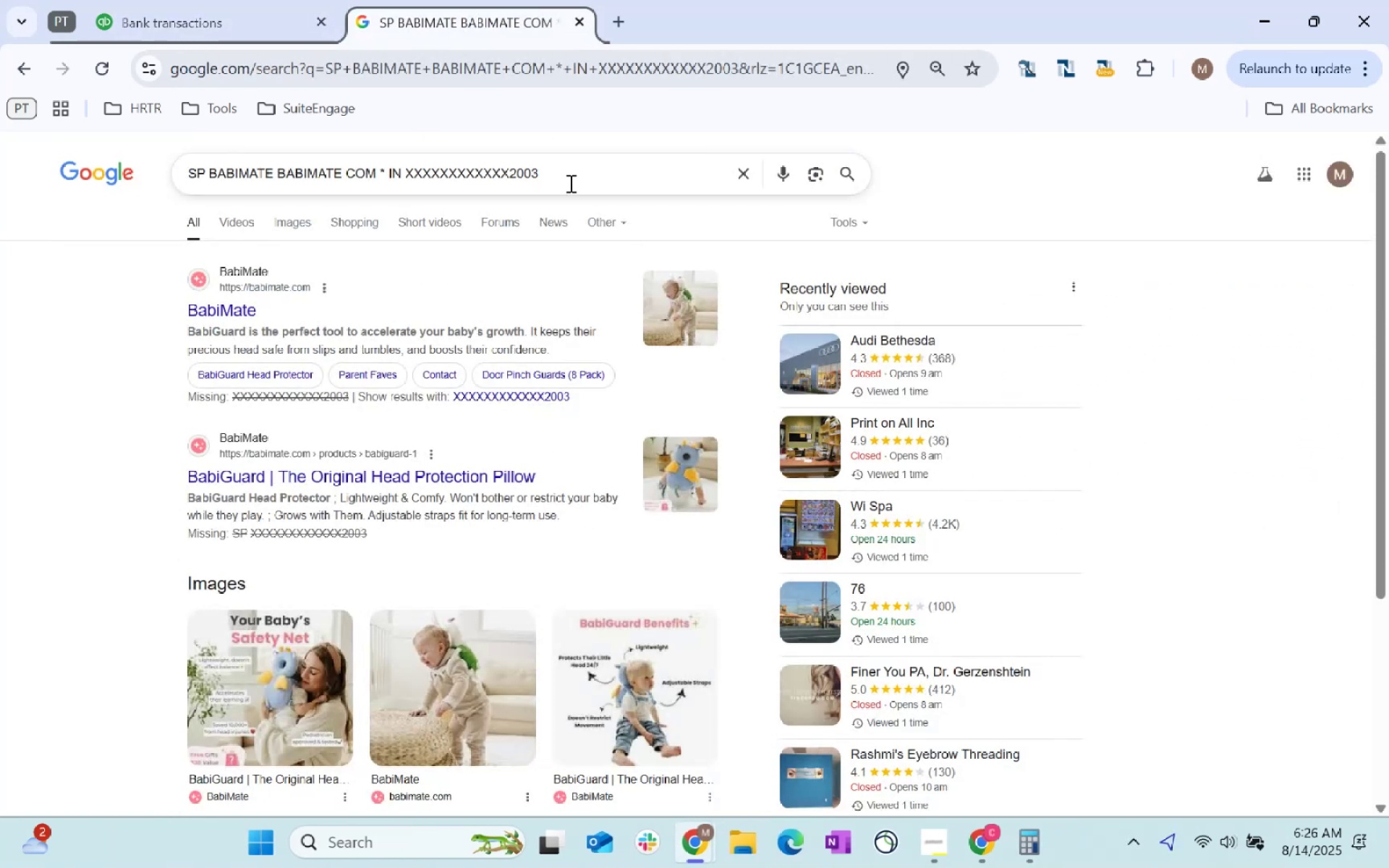 
key(Control+ControlLeft)
 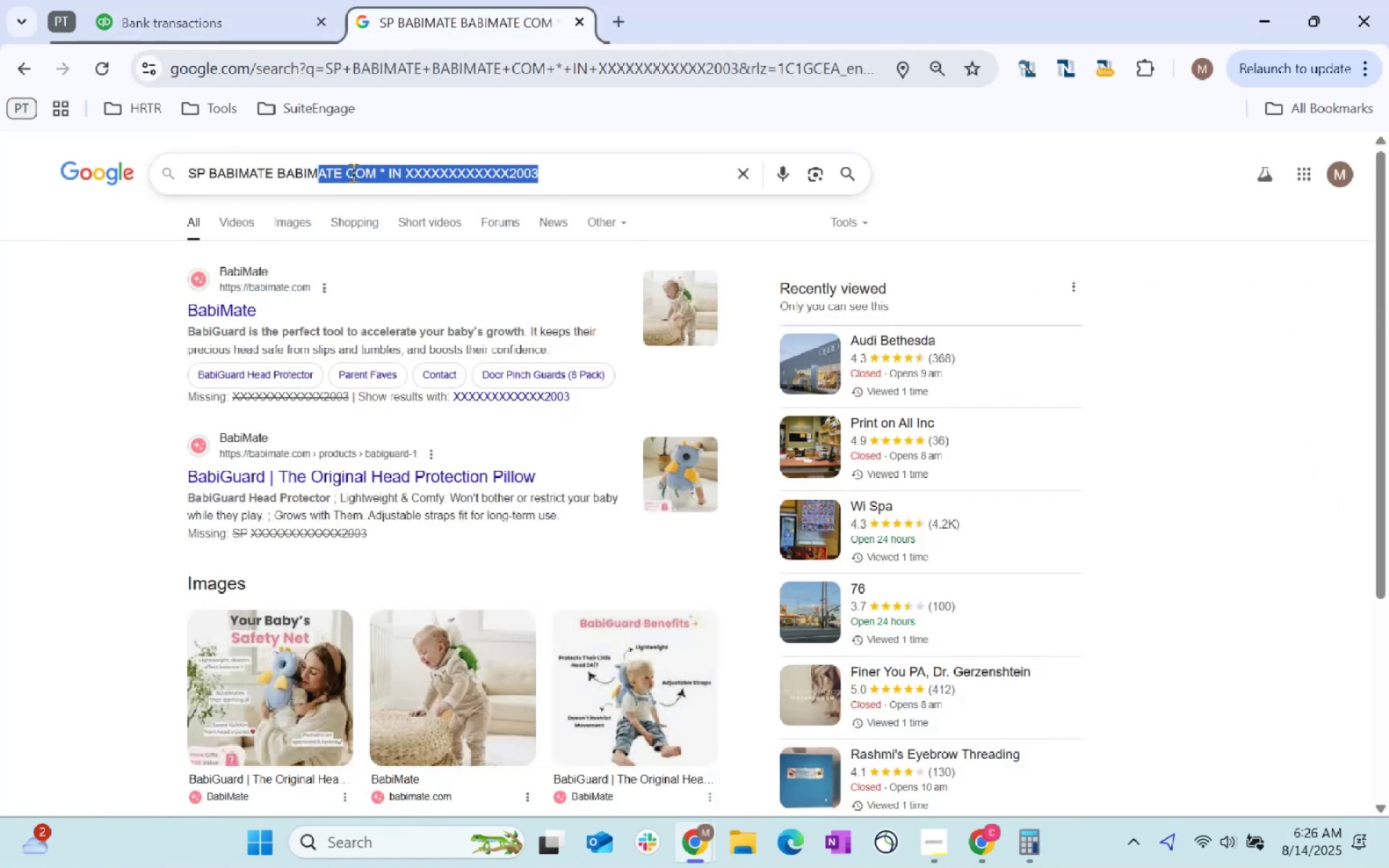 
double_click([353, 172])
 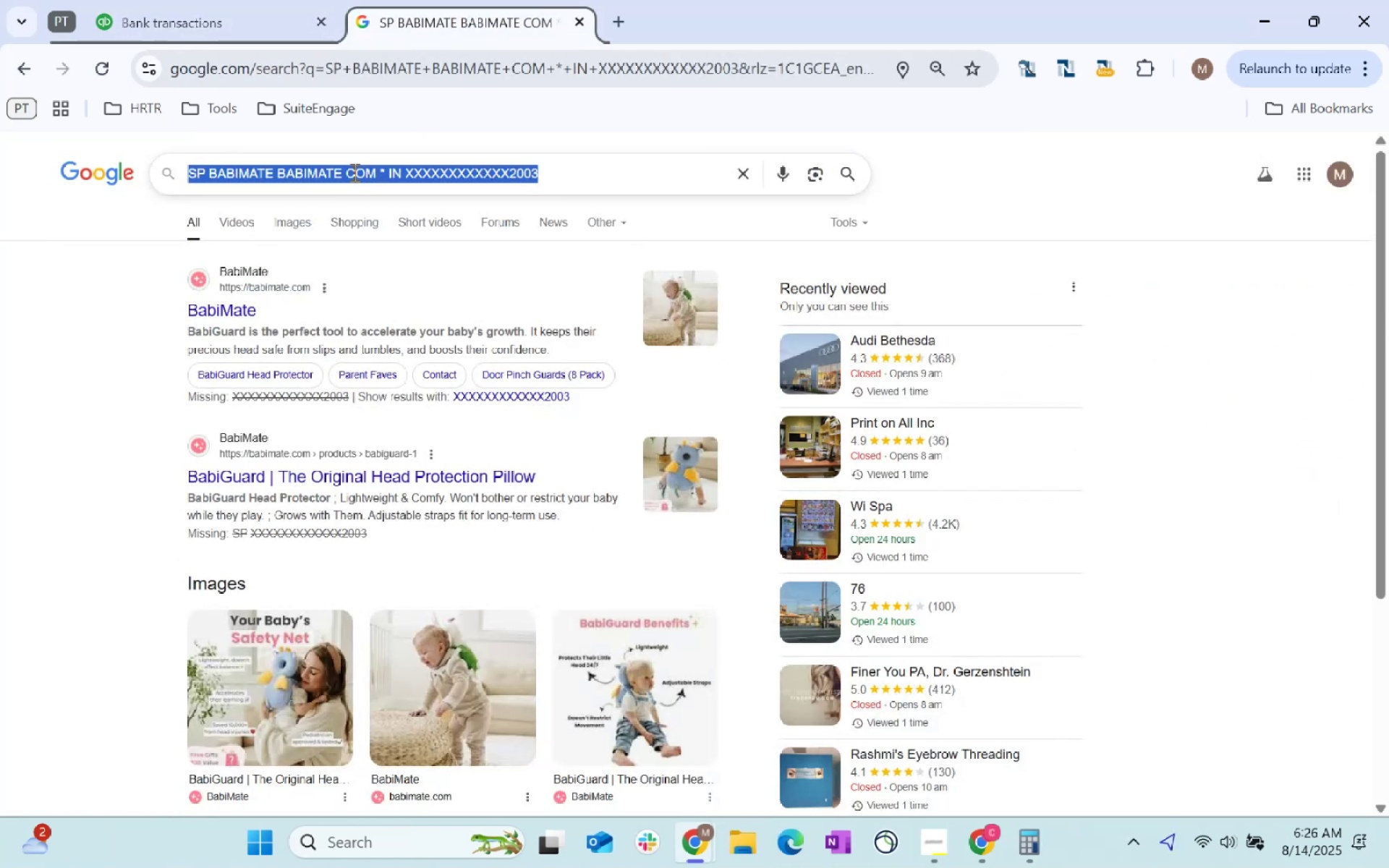 
triple_click([353, 172])
 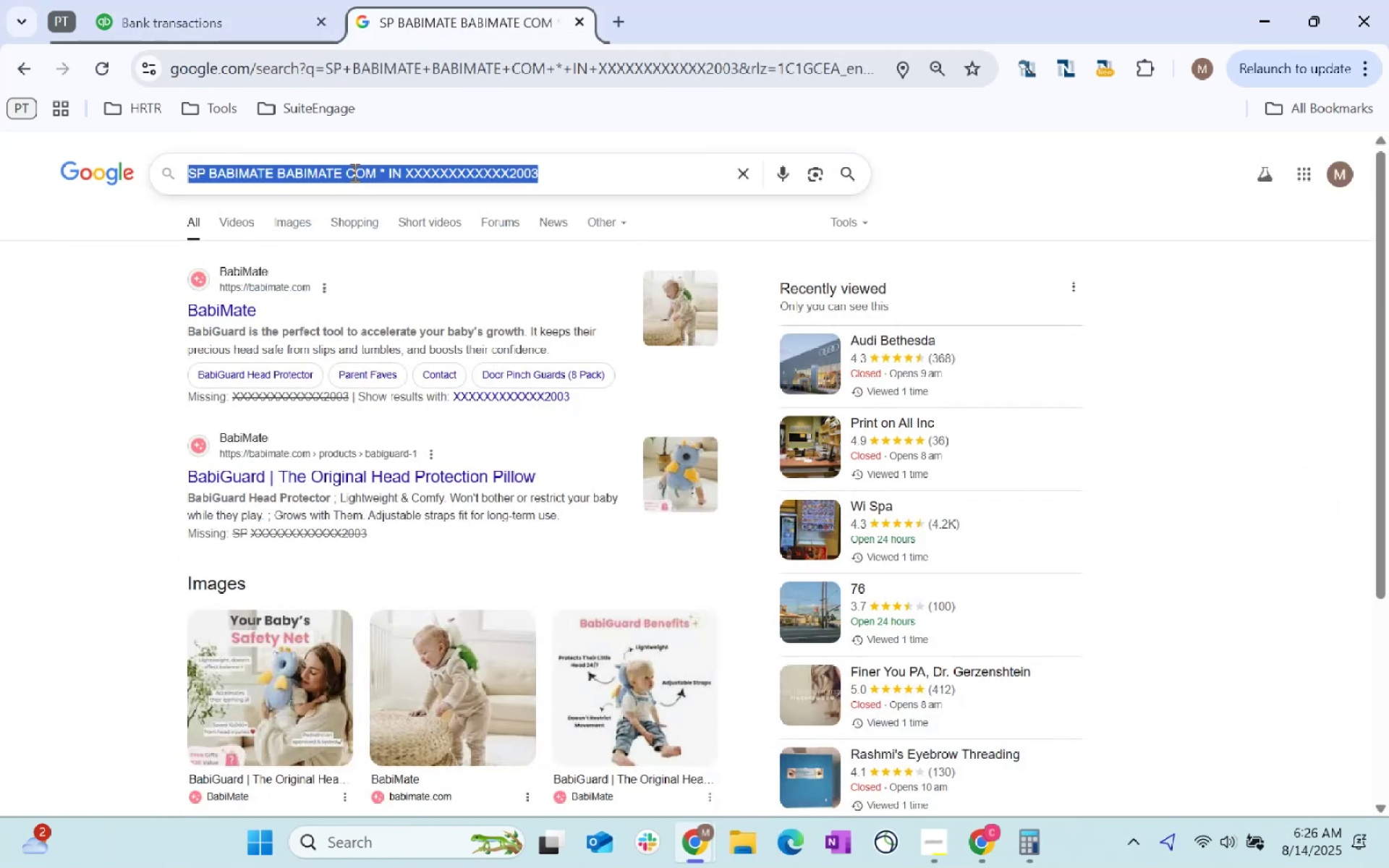 
key(Control+ControlLeft)
 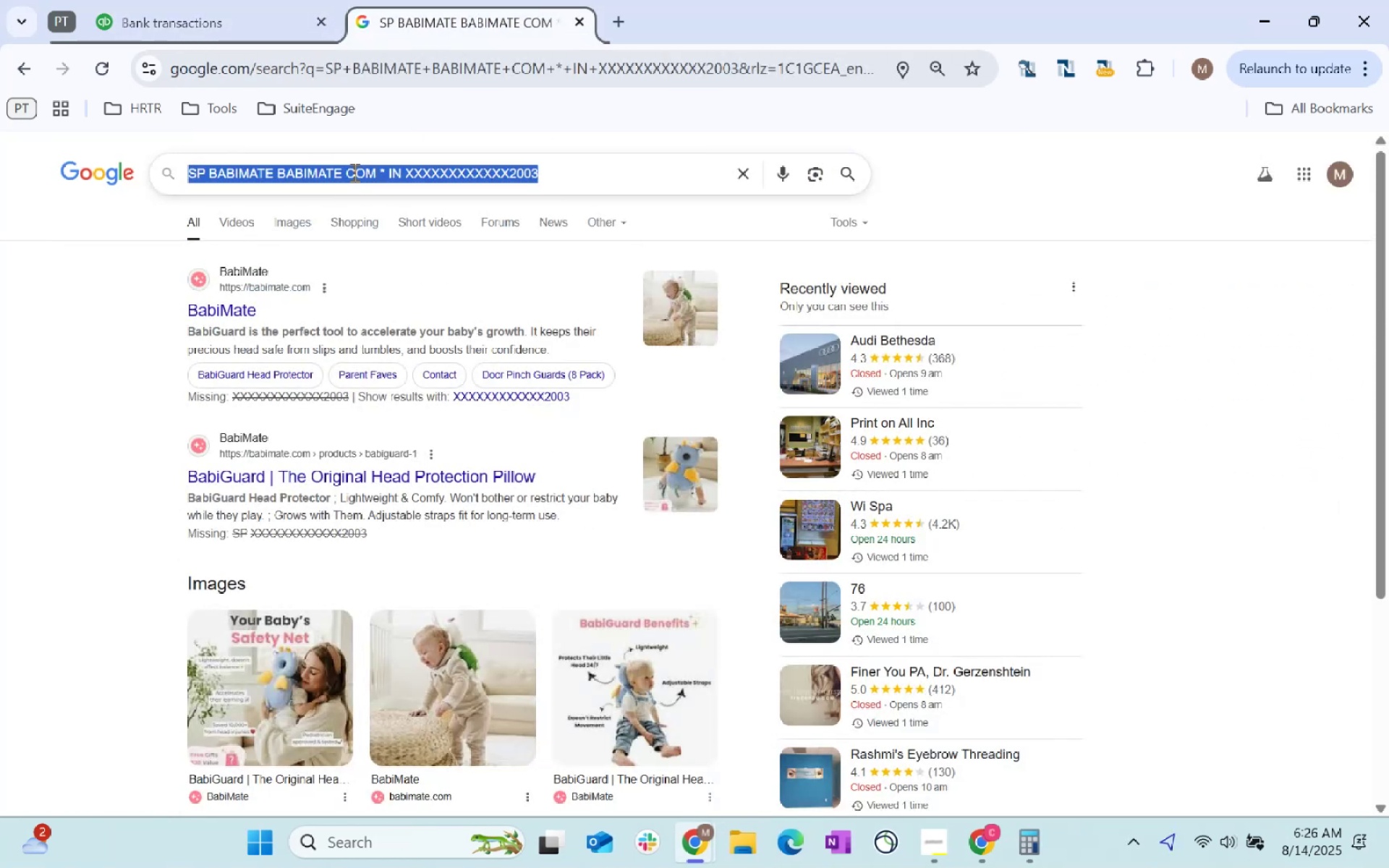 
key(Control+V)
 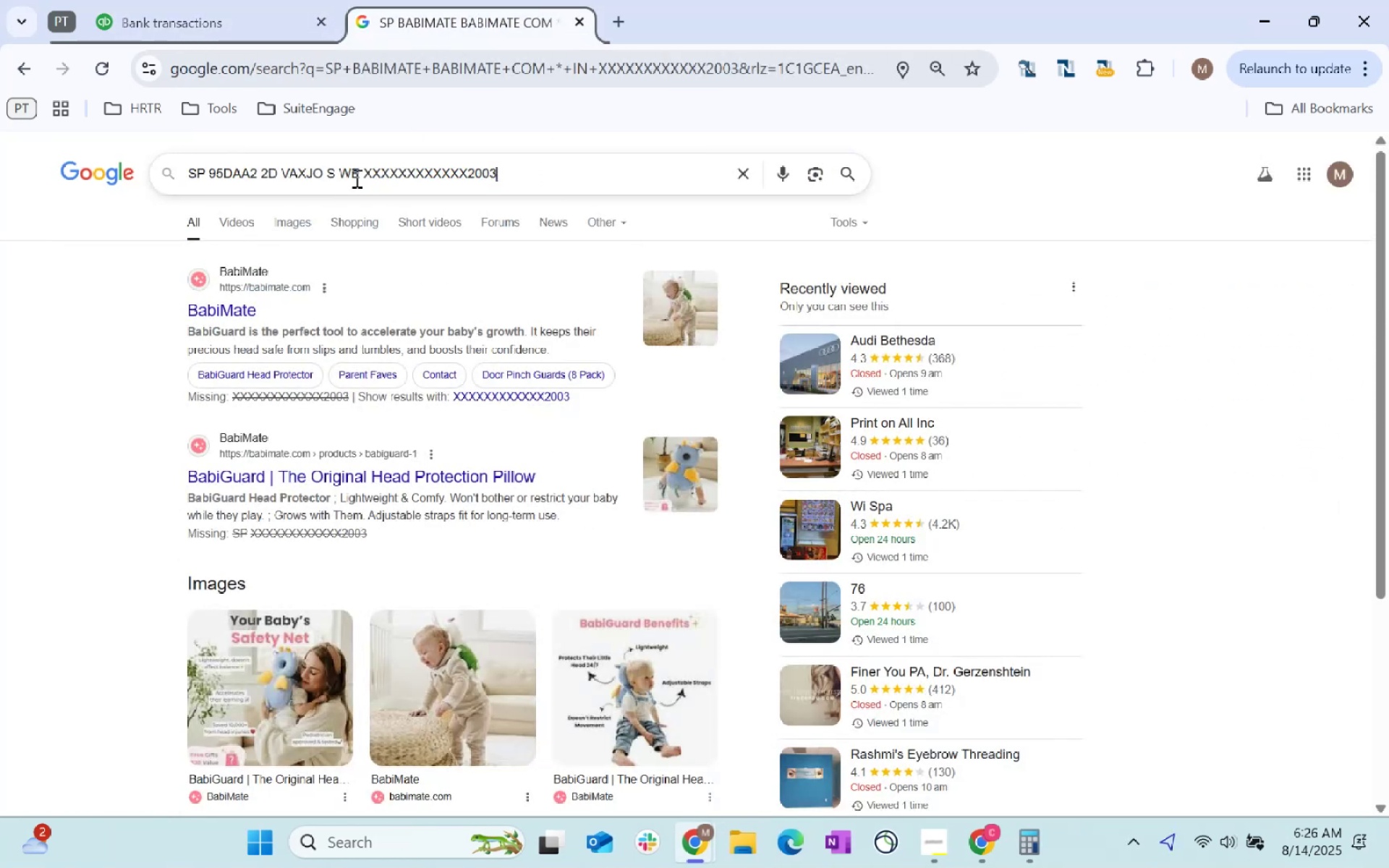 
key(Enter)
 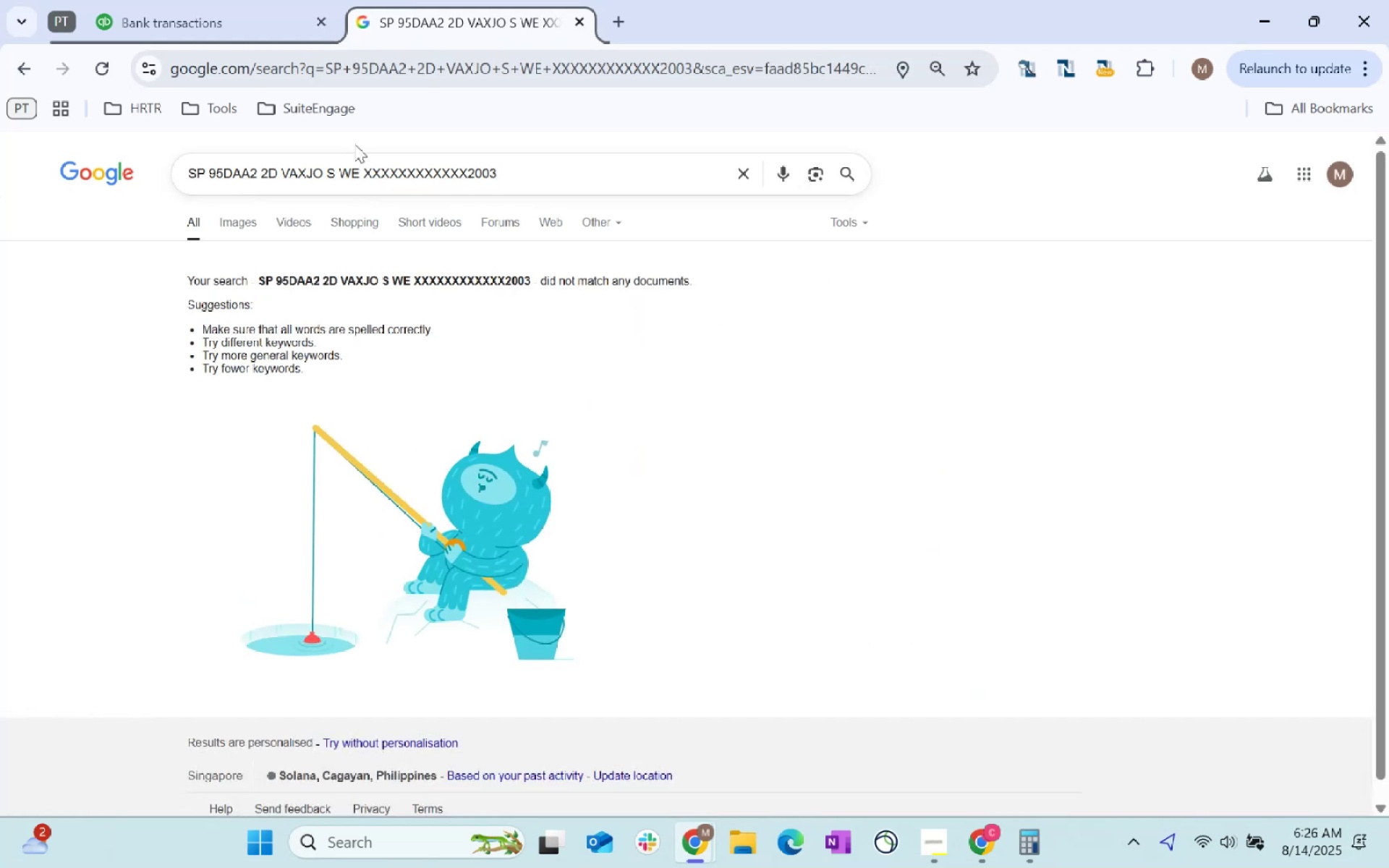 
left_click([187, 0])
 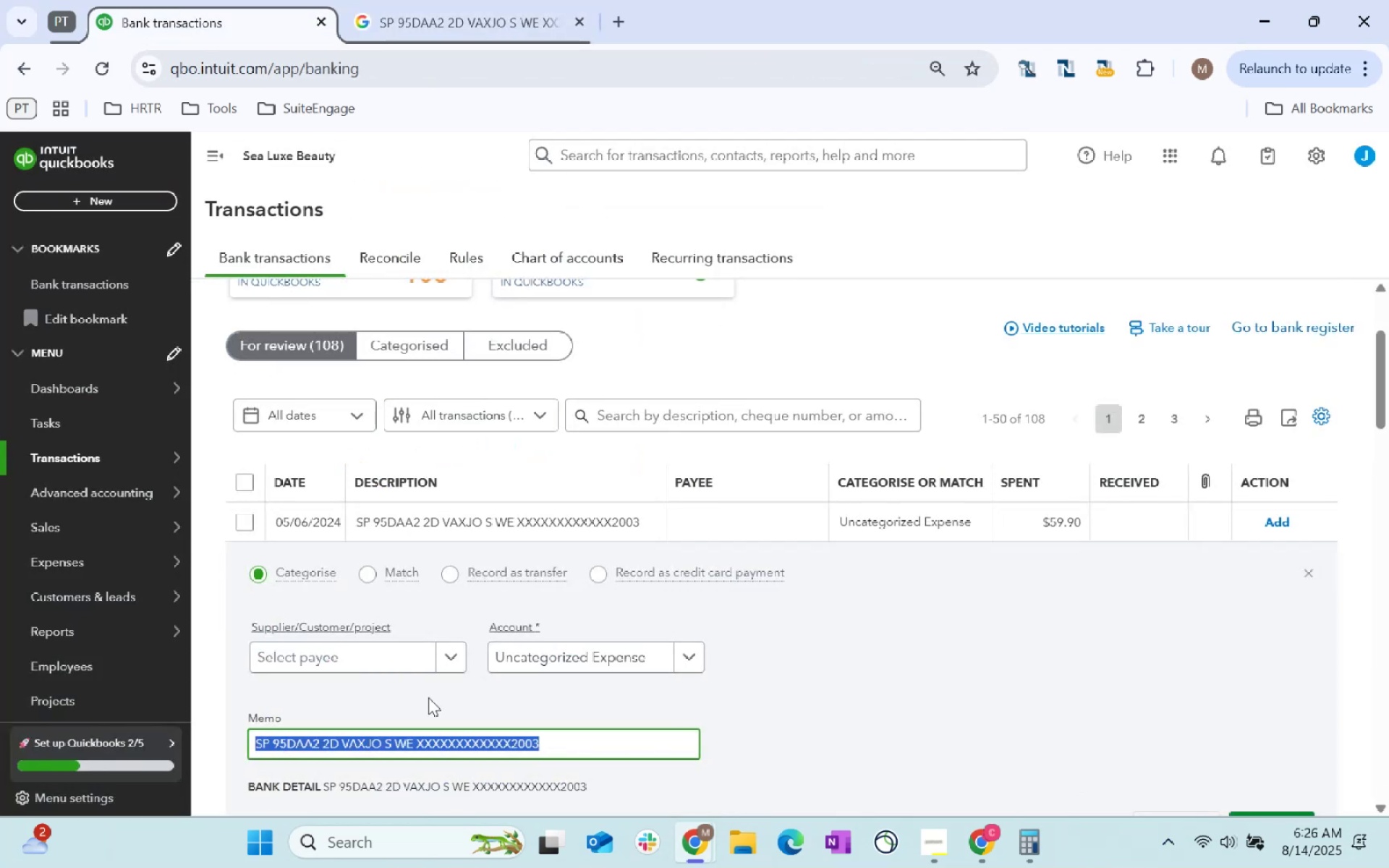 
left_click([396, 647])
 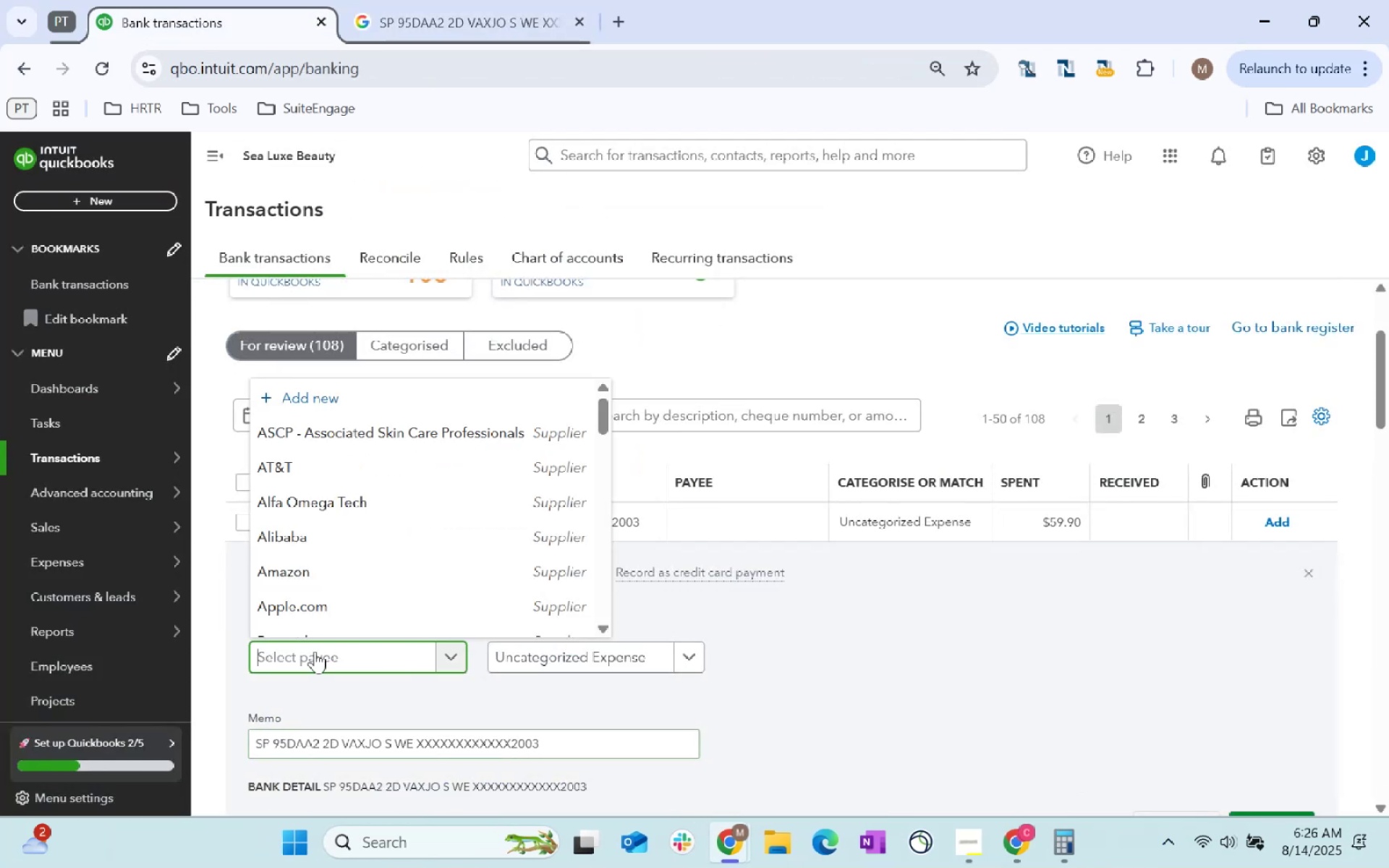 
type(other)
key(Backspace)
key(Backspace)
key(Backspace)
key(Backspace)
key(Backspace)
key(Backspace)
key(Backspace)
key(Backspace)
key(Backspace)
key(Backspace)
key(Backspace)
key(Backspace)
 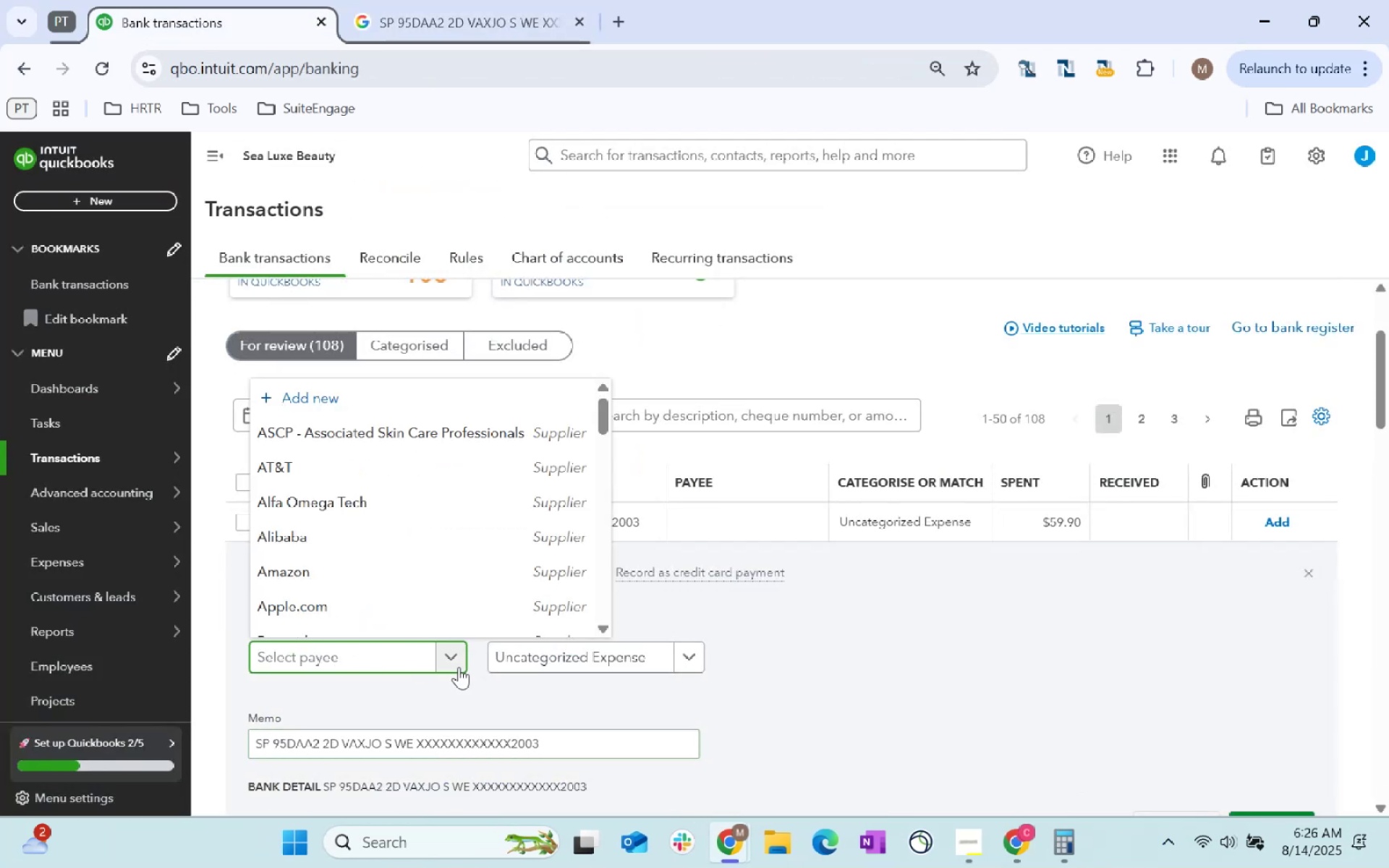 
left_click([479, 658])
 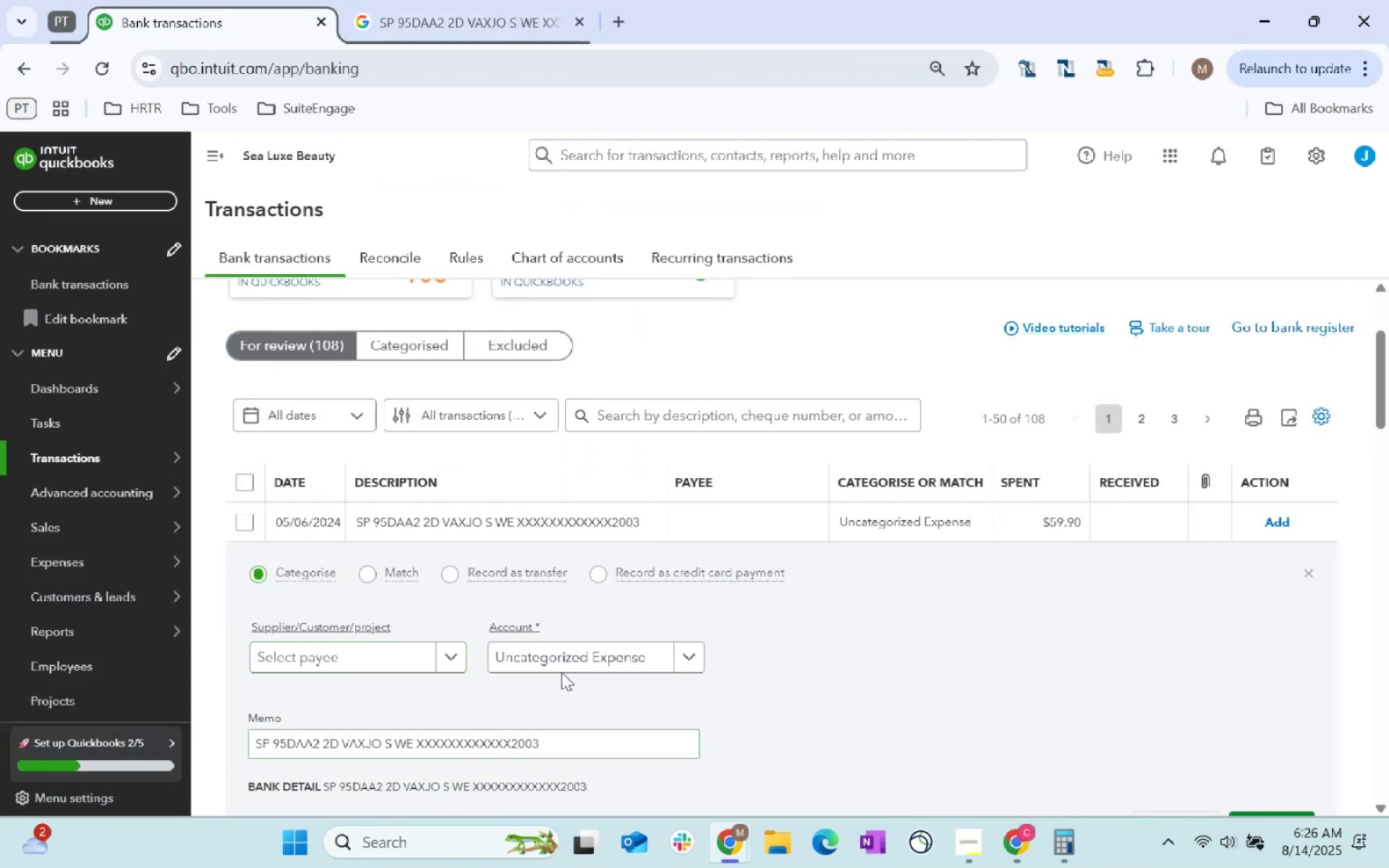 
triple_click([589, 663])
 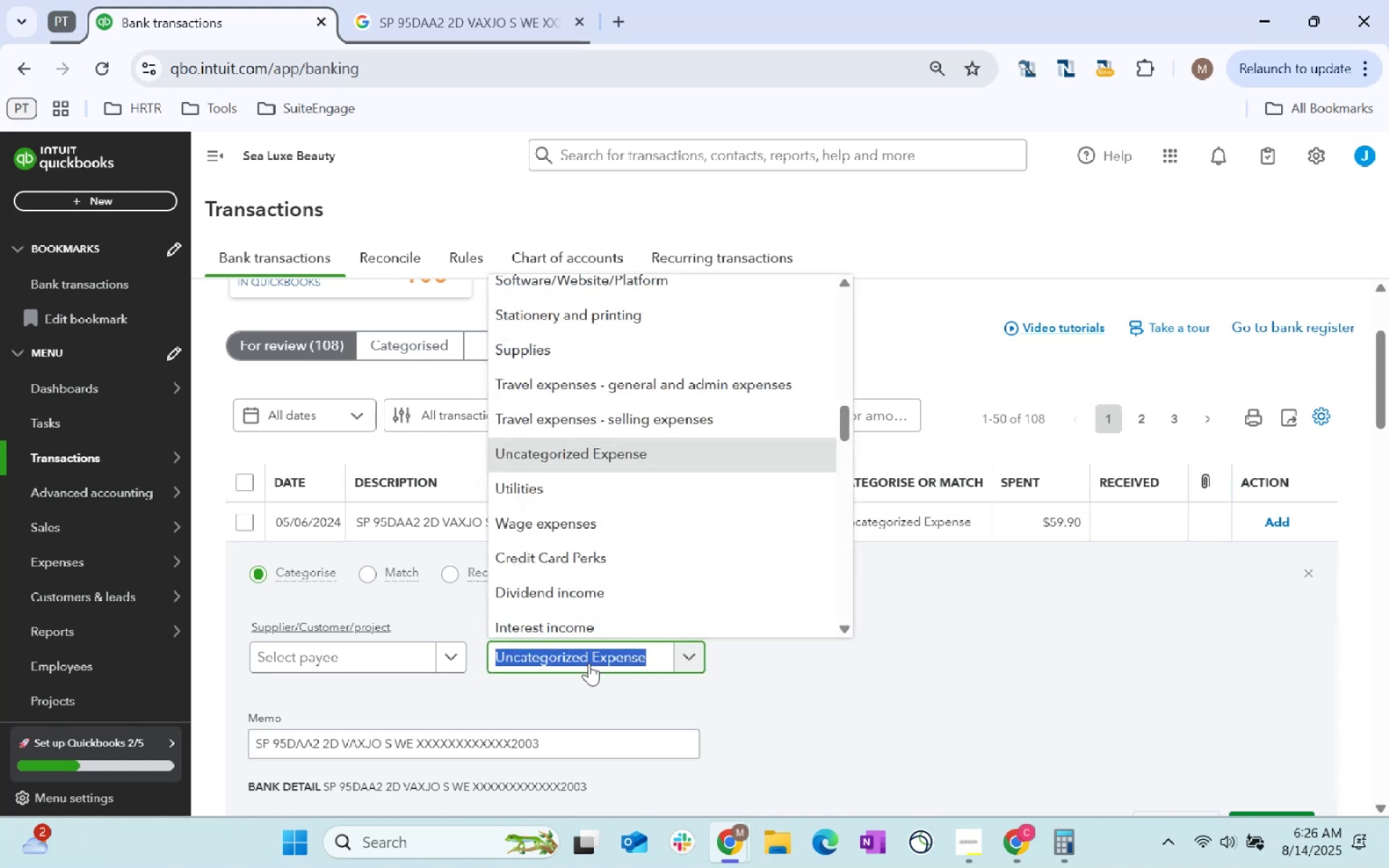 
type(supplies)
key(Tab)
 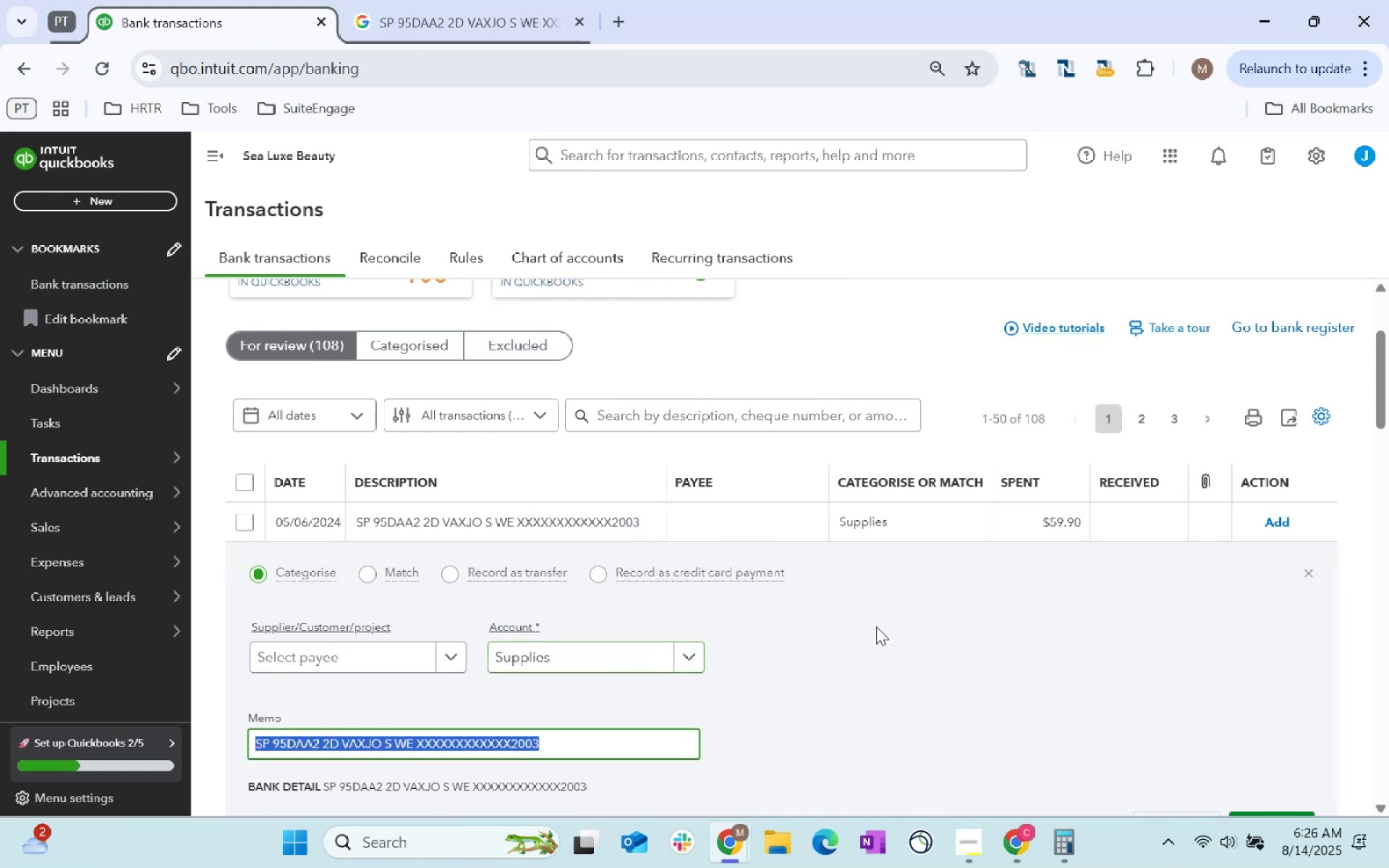 
scroll: coordinate [876, 626], scroll_direction: down, amount: 2.0
 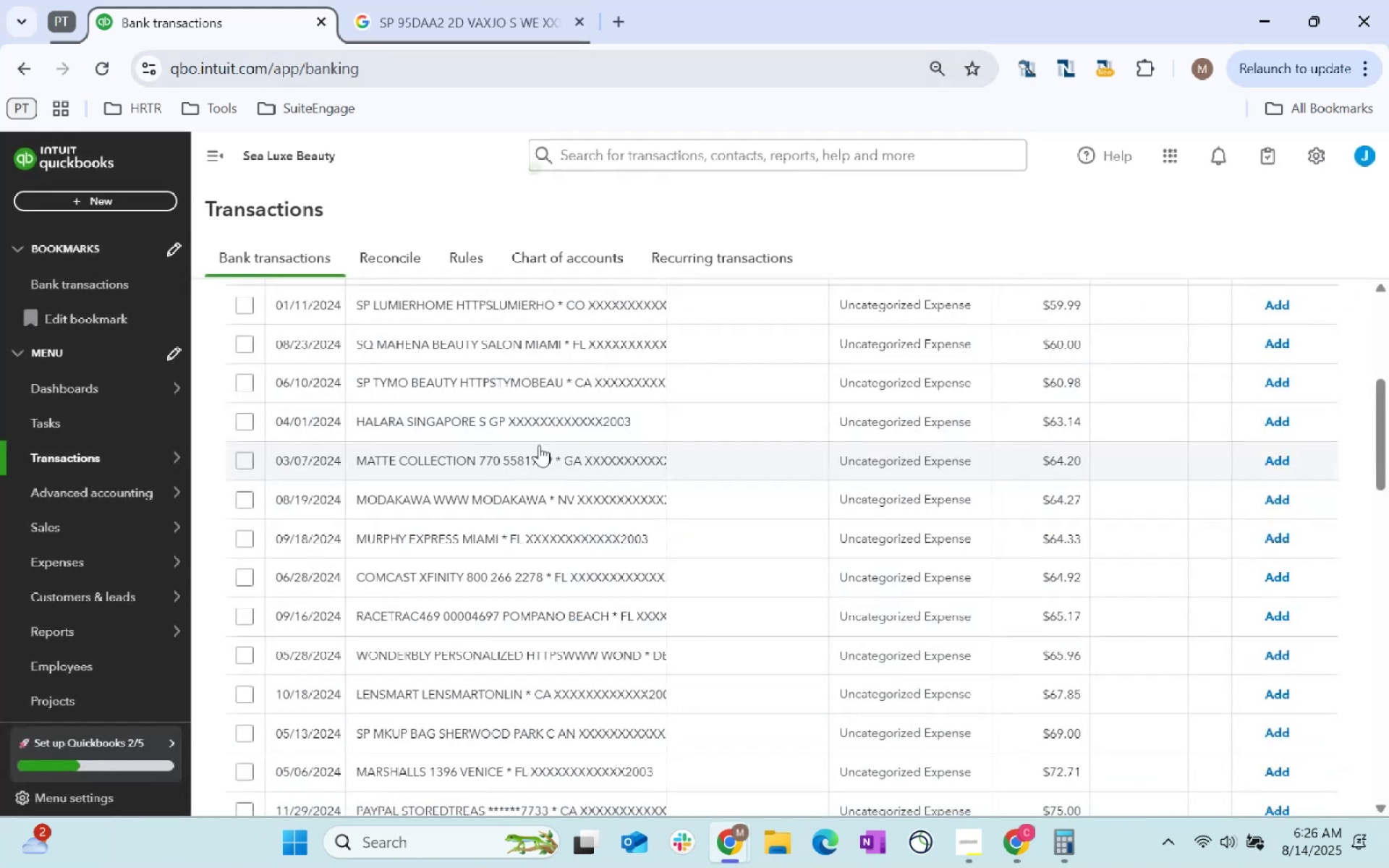 
scroll: coordinate [619, 527], scroll_direction: up, amount: 2.0
 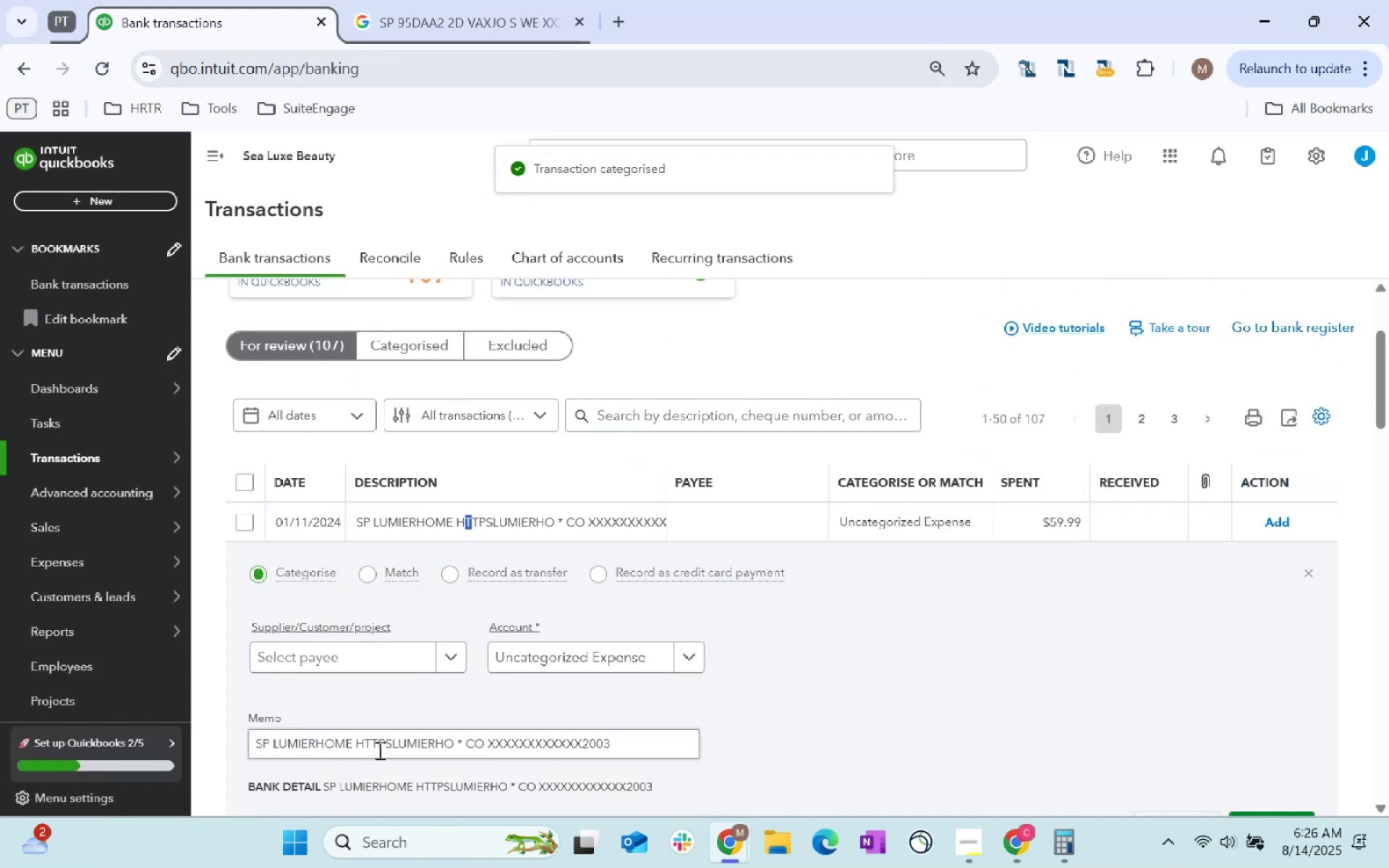 
double_click([305, 749])
 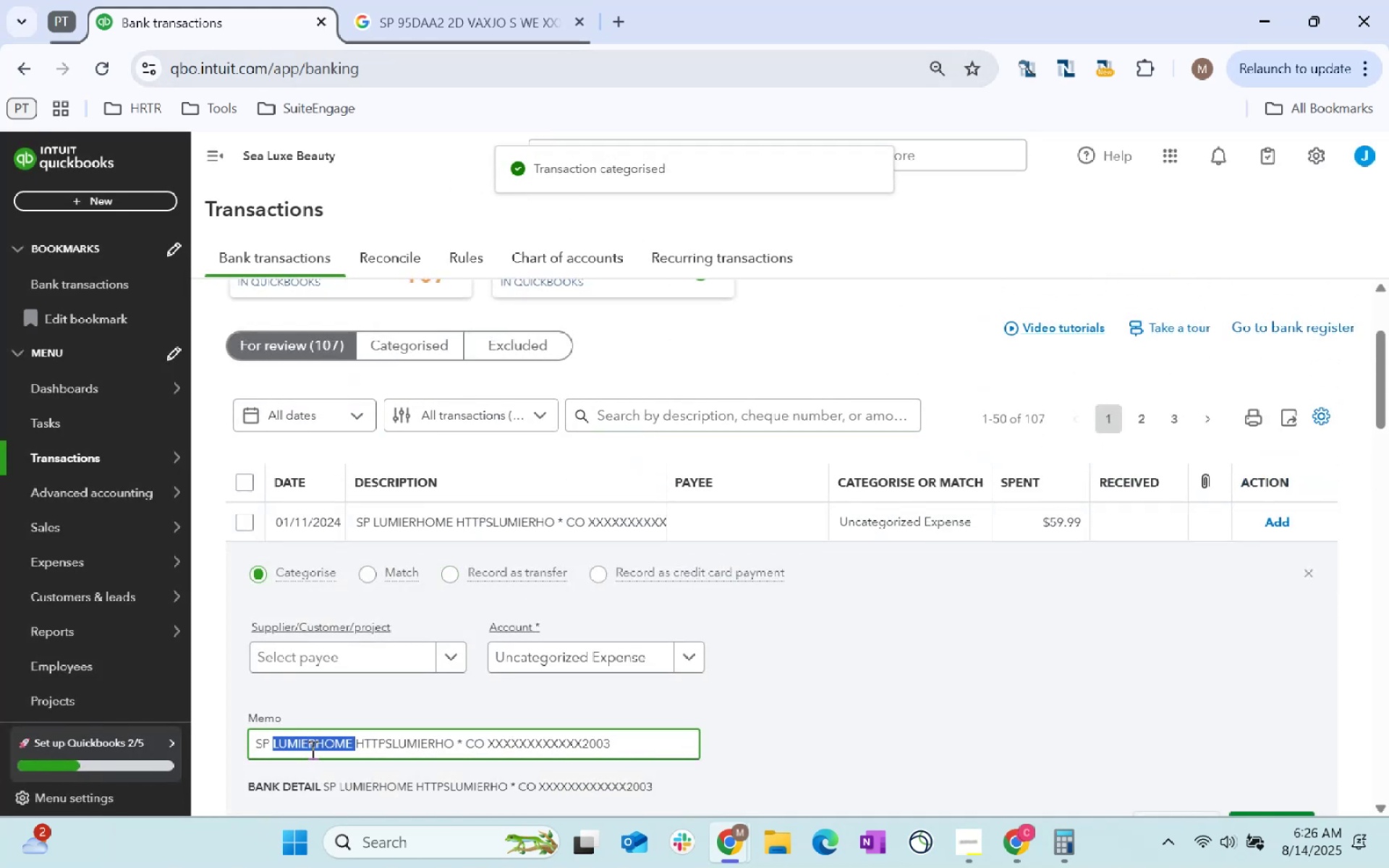 
hold_key(key=ShiftLeft, duration=0.4)
 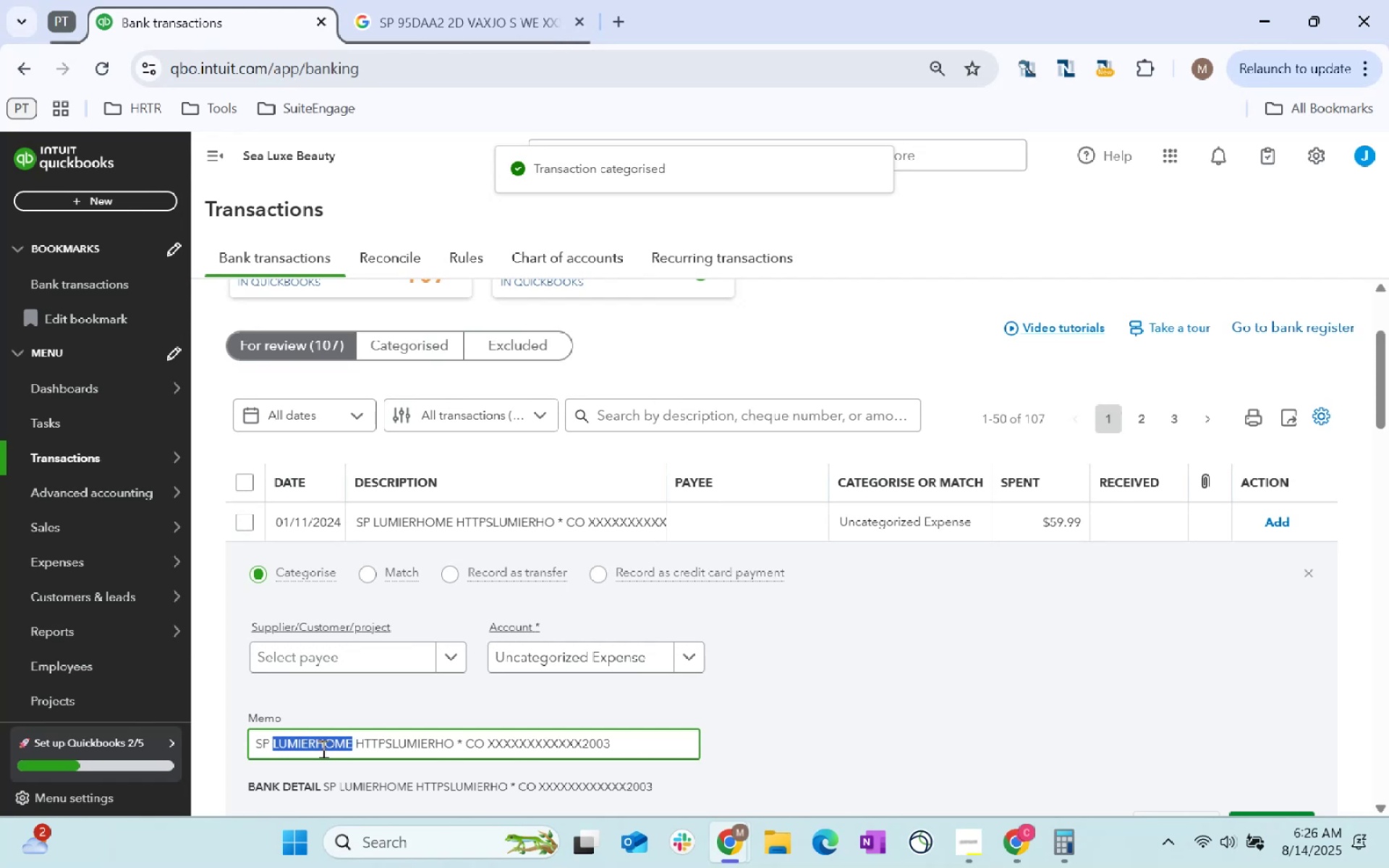 
key(Control+C)
 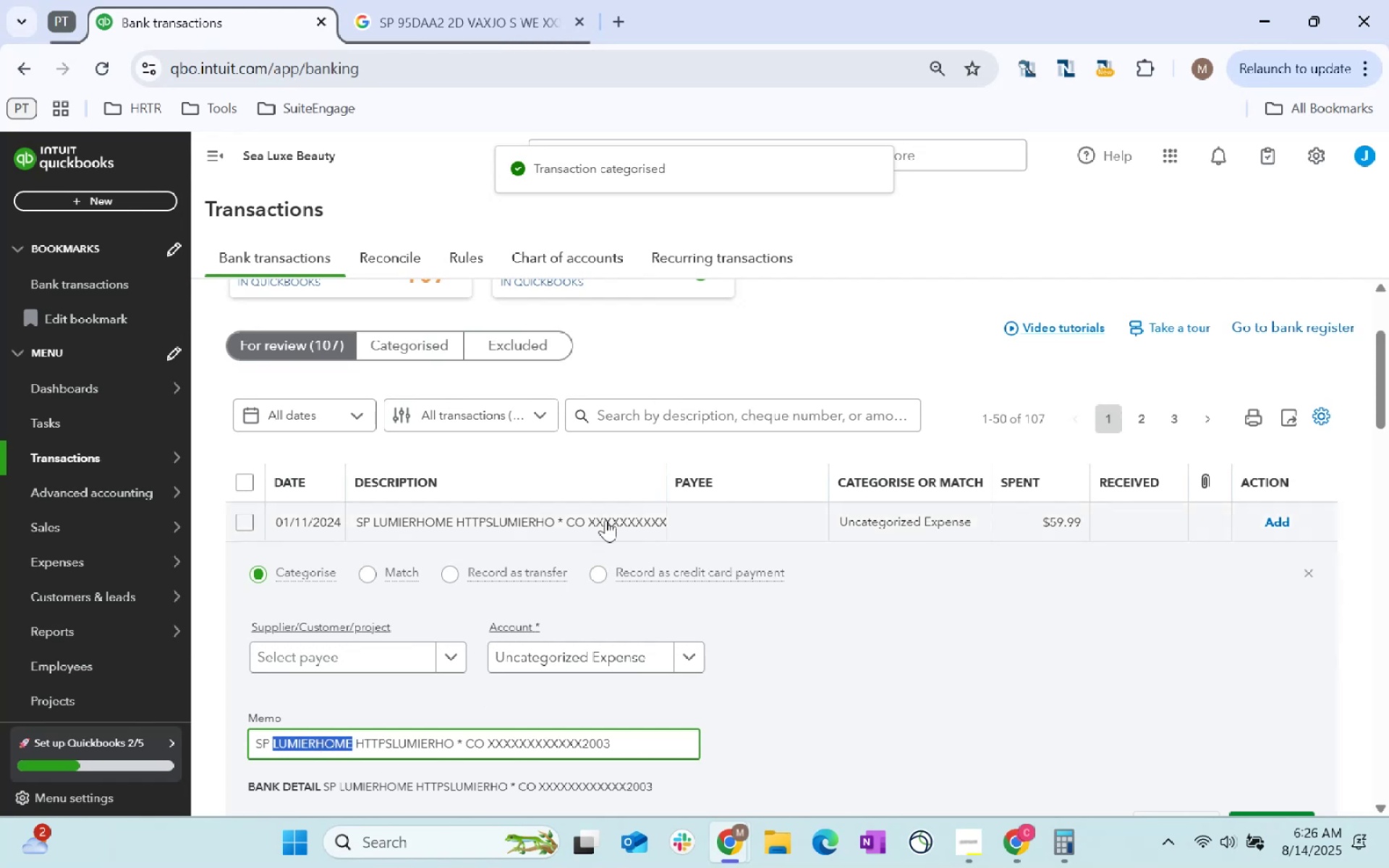 
key(Control+C)
 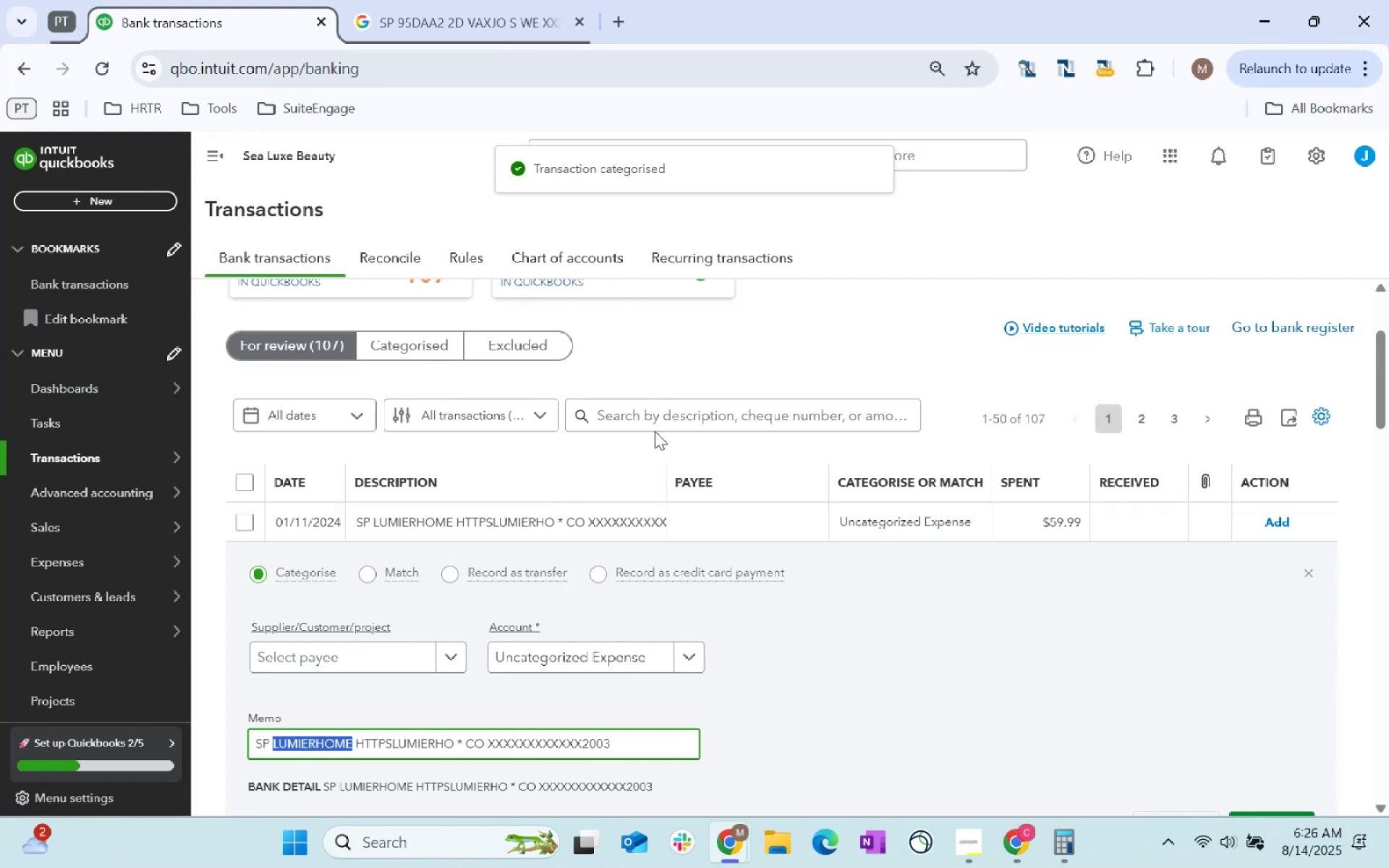 
left_click([659, 414])
 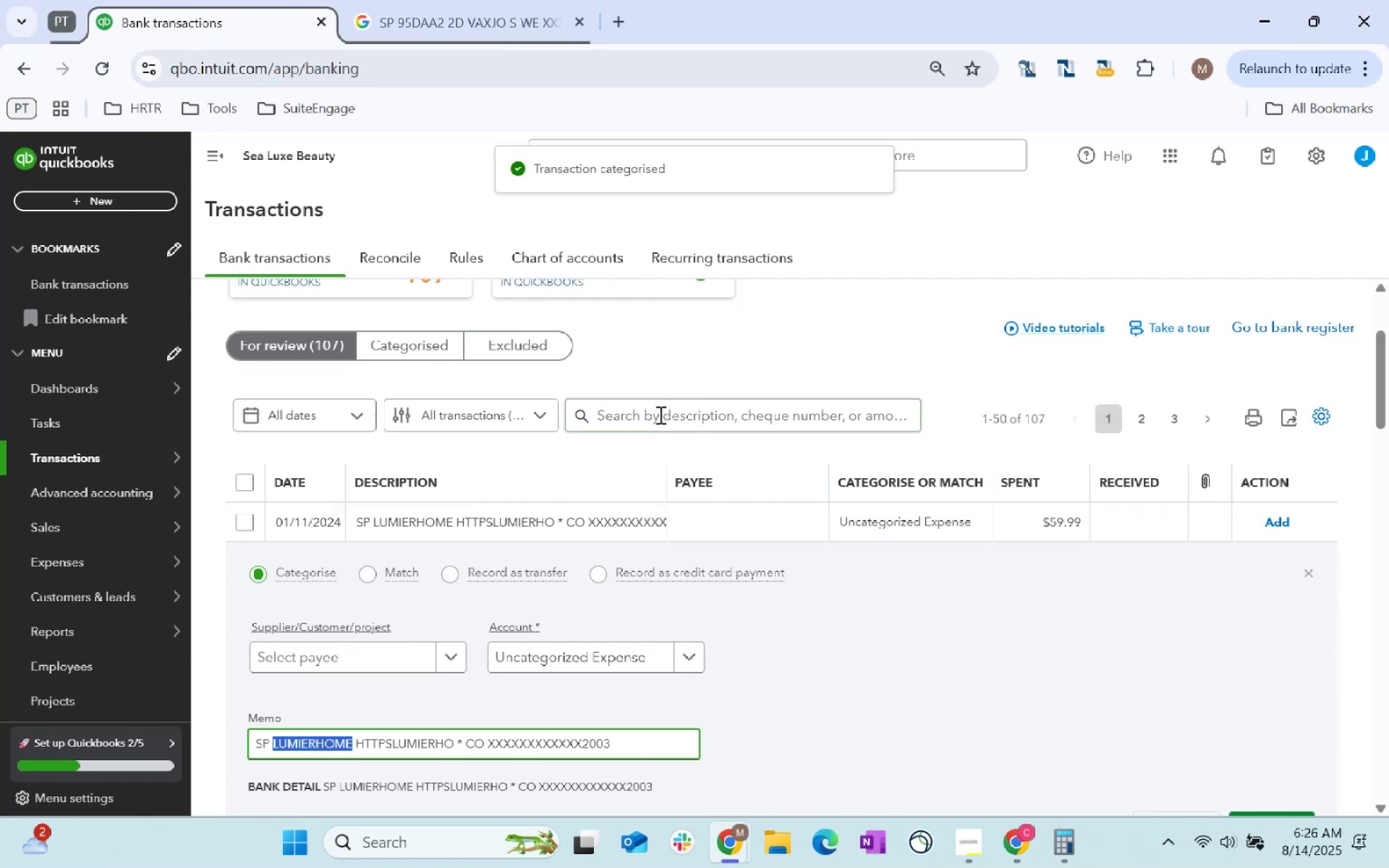 
key(Control+ControlLeft)
 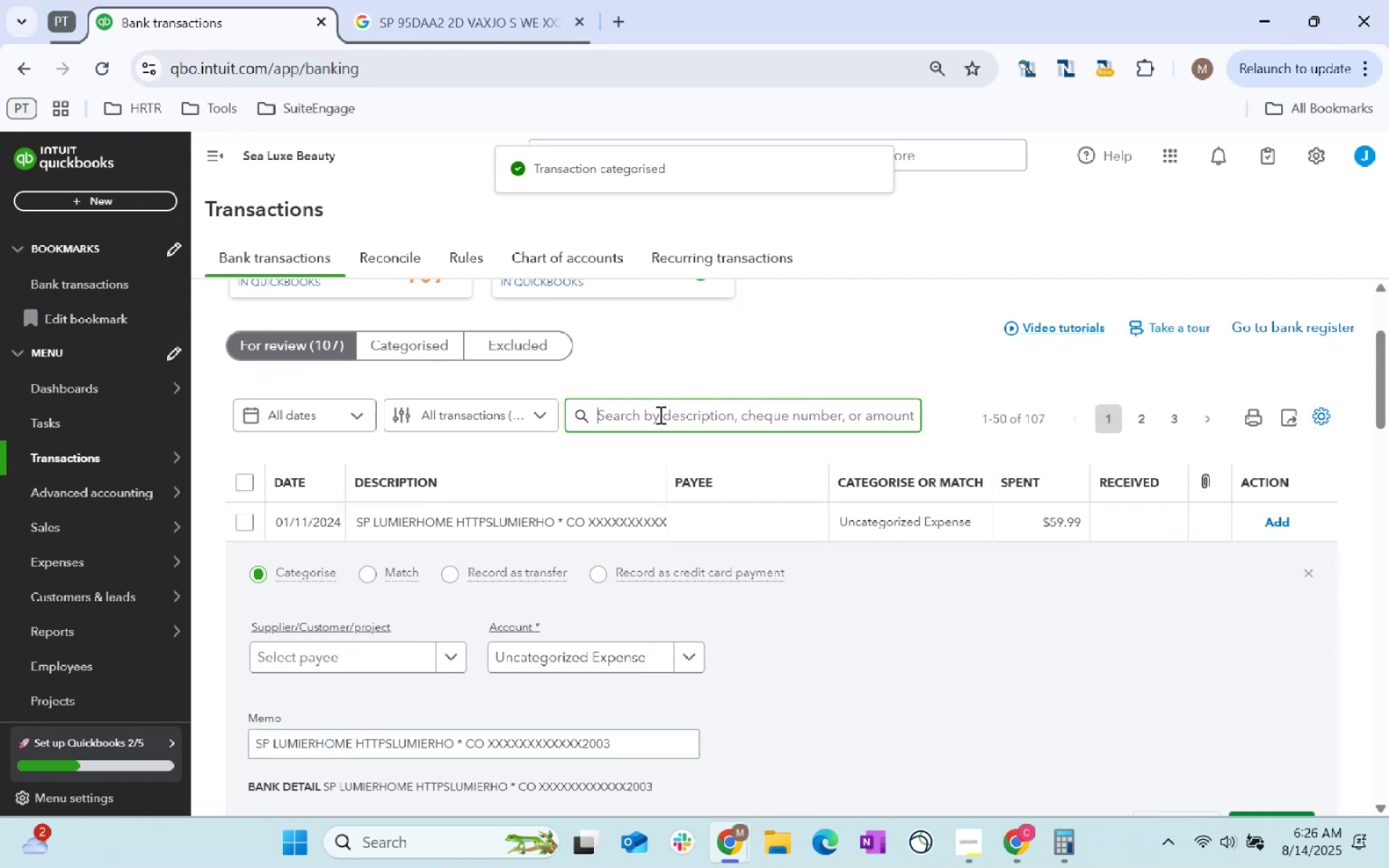 
key(Control+V)
 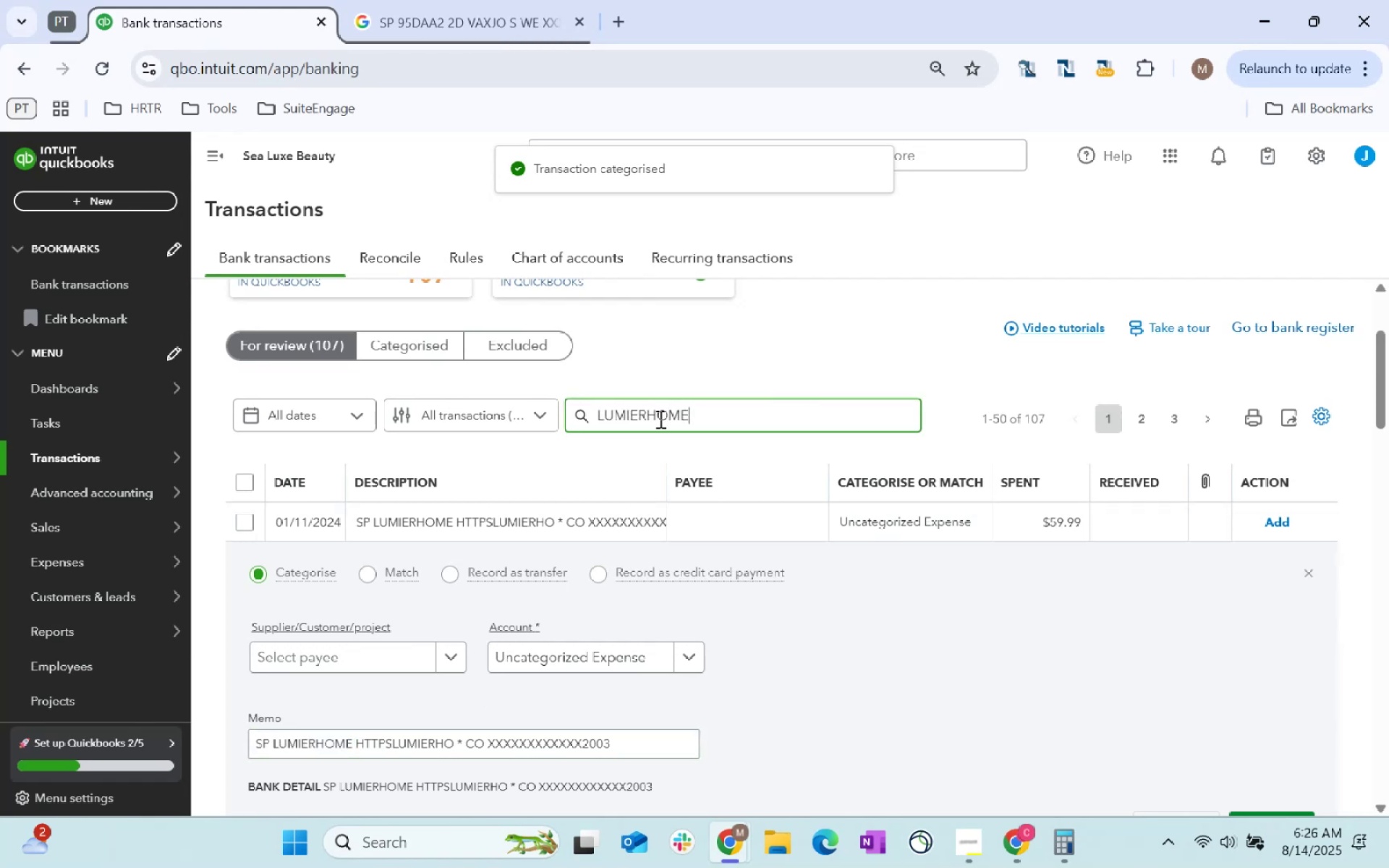 
key(Enter)
 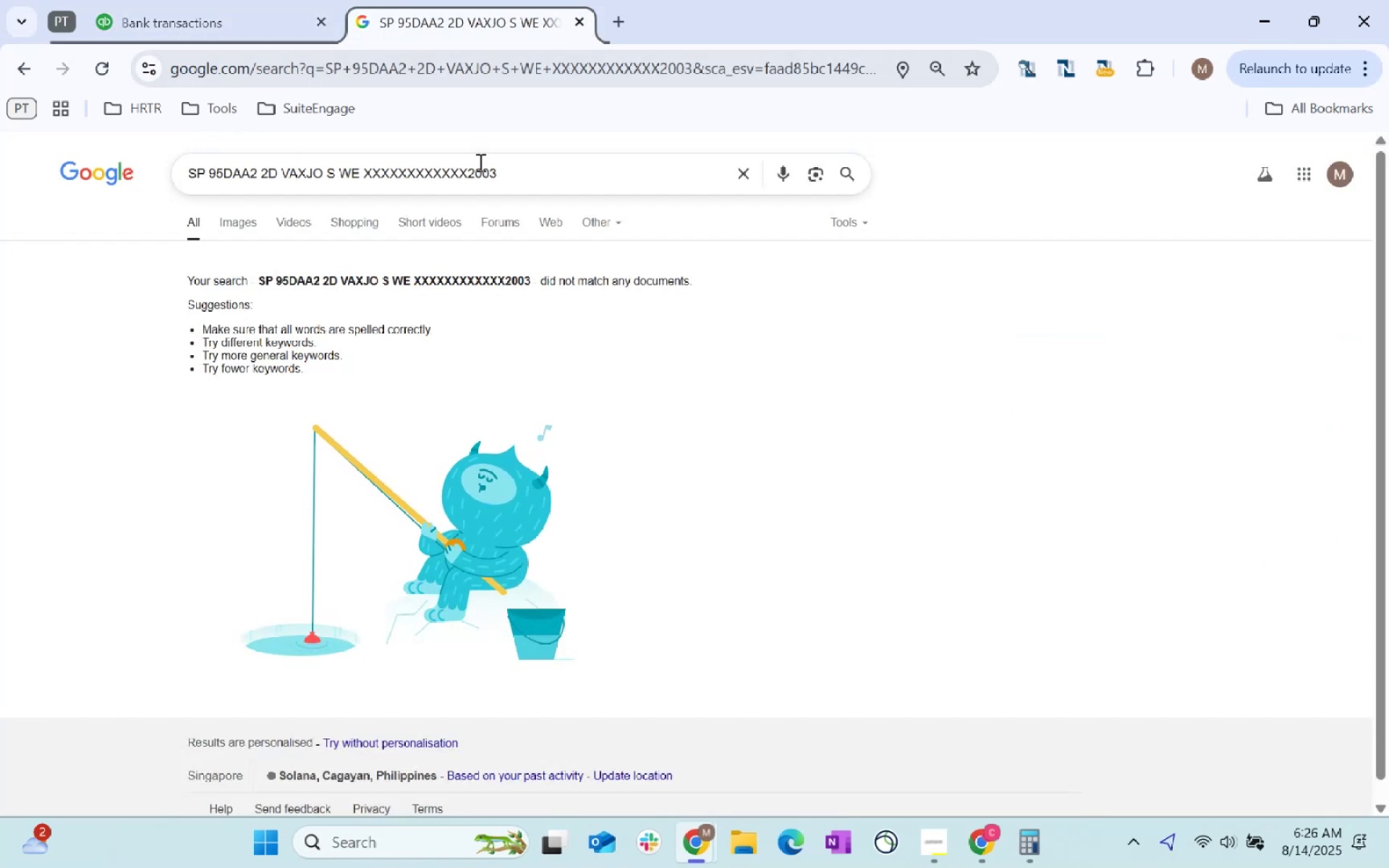 
double_click([514, 179])
 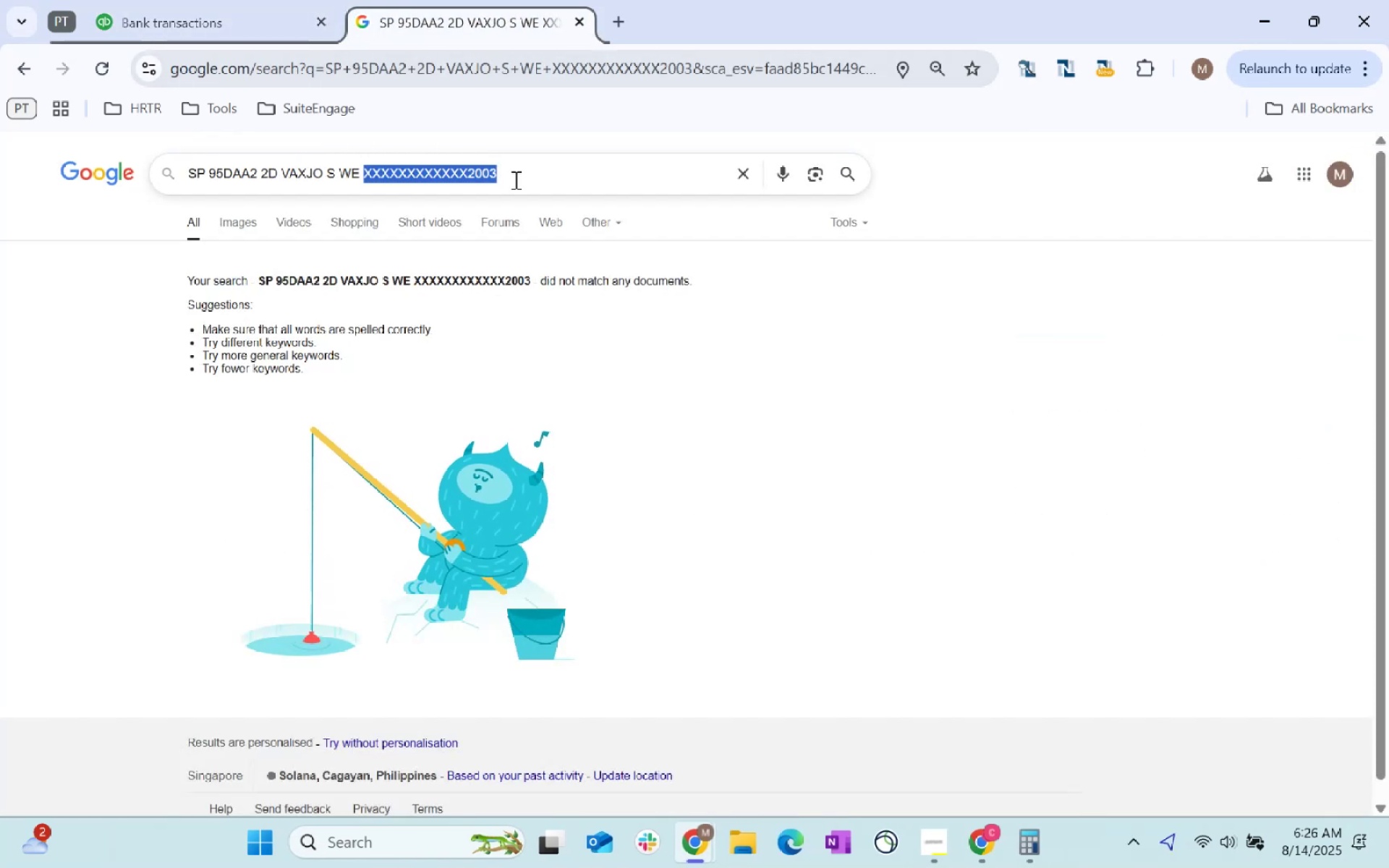 
triple_click([514, 179])
 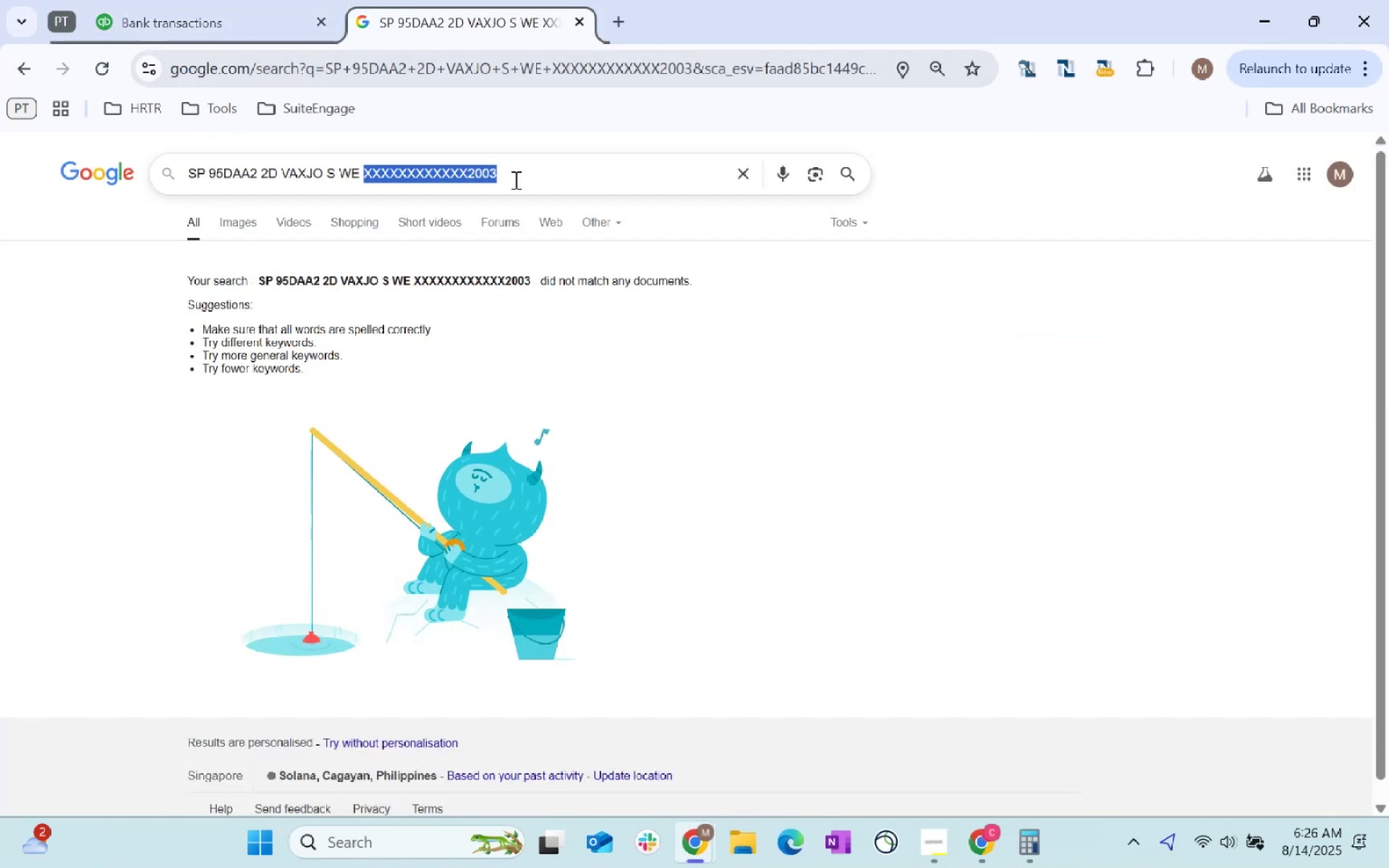 
key(Control+ControlLeft)
 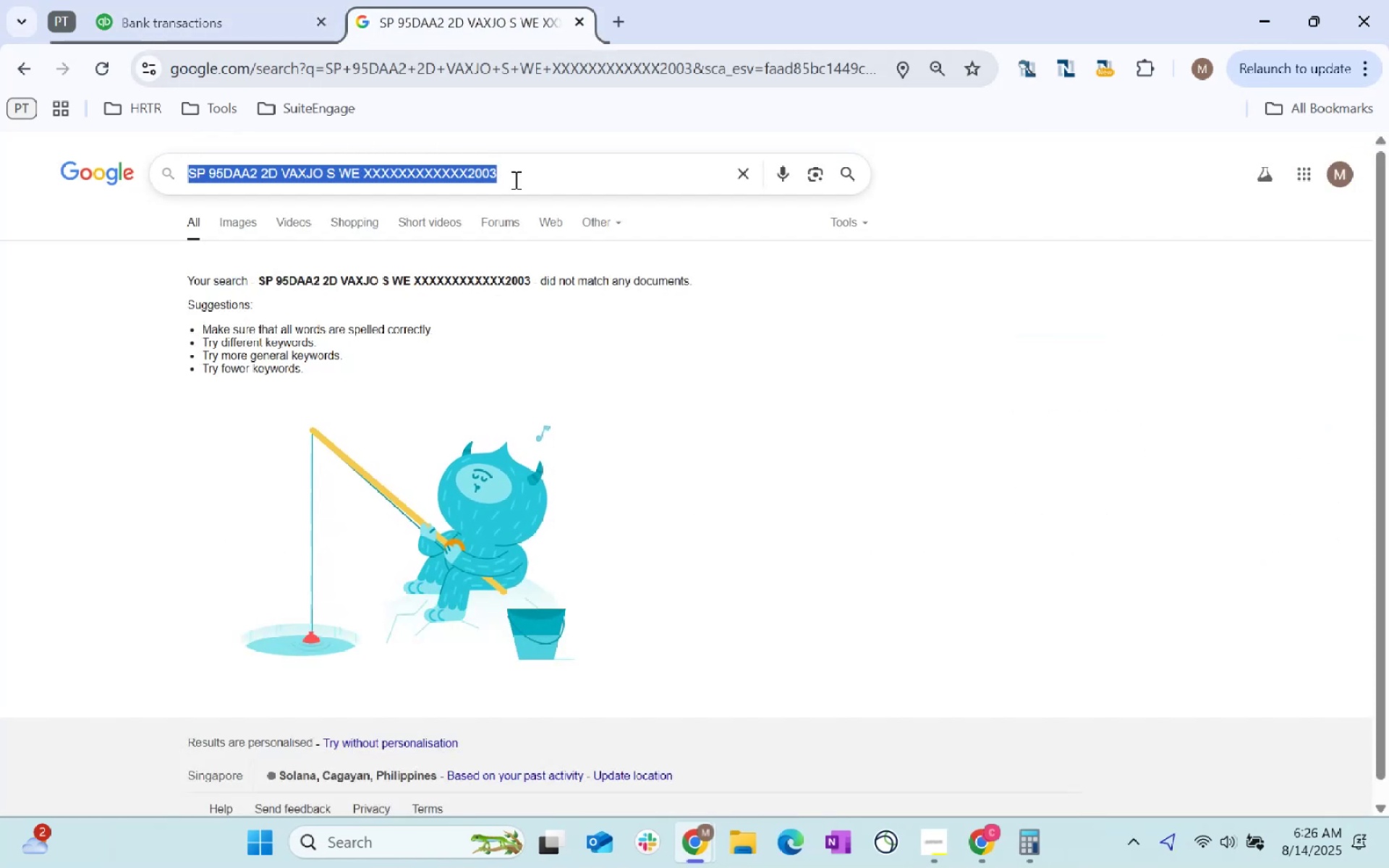 
key(Control+V)
 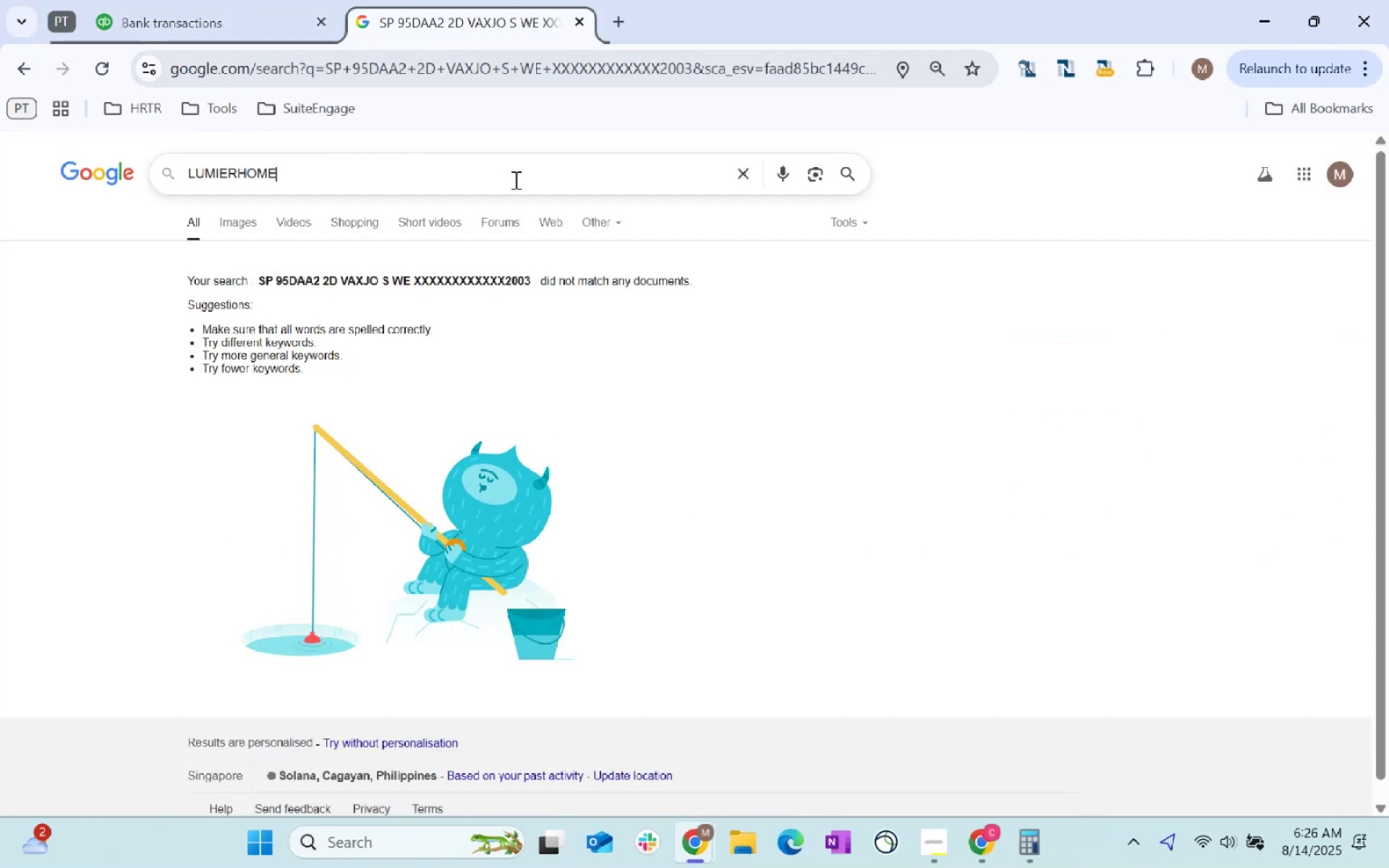 
key(Enter)
 